 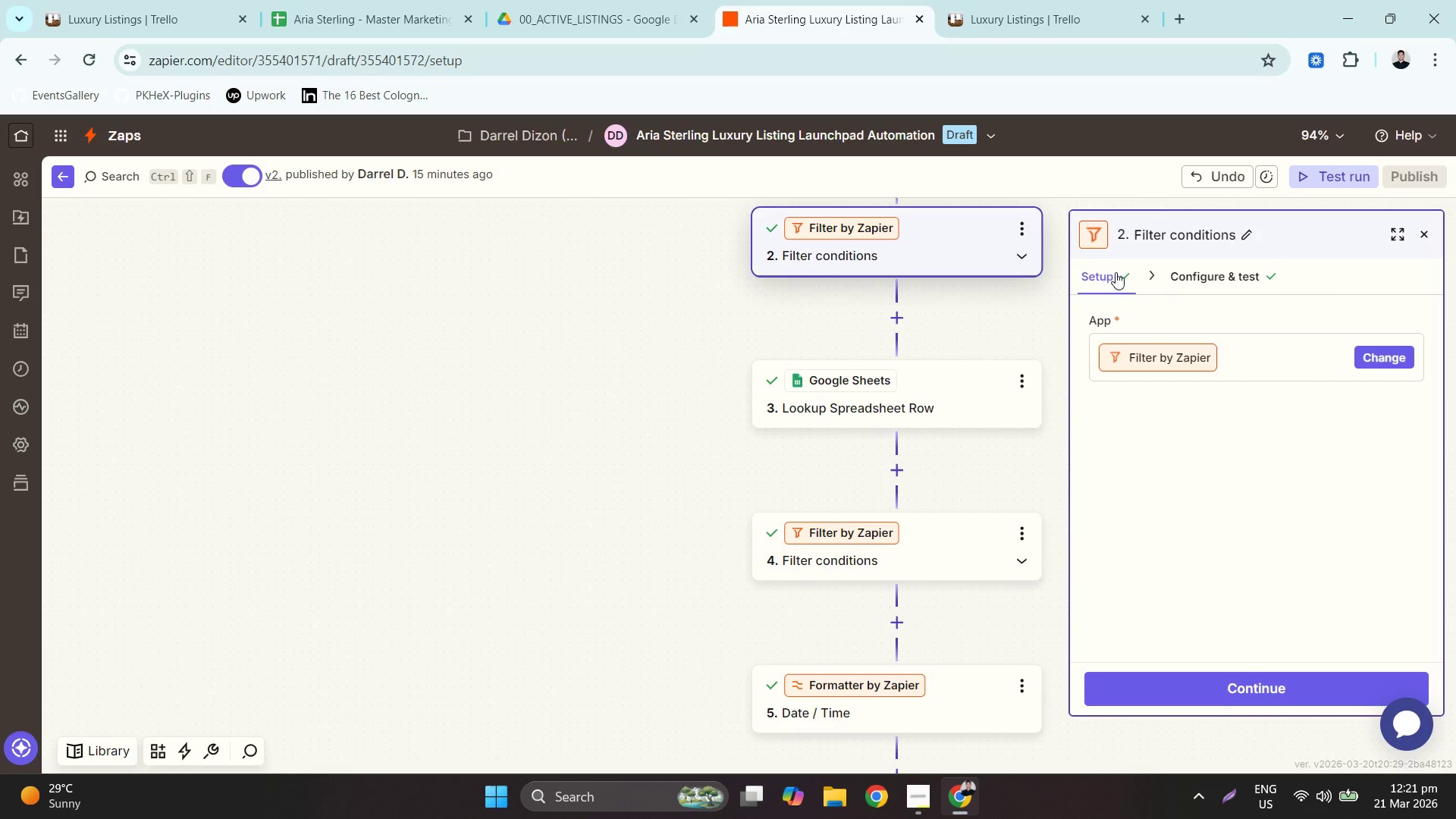 
left_click([1217, 276])
 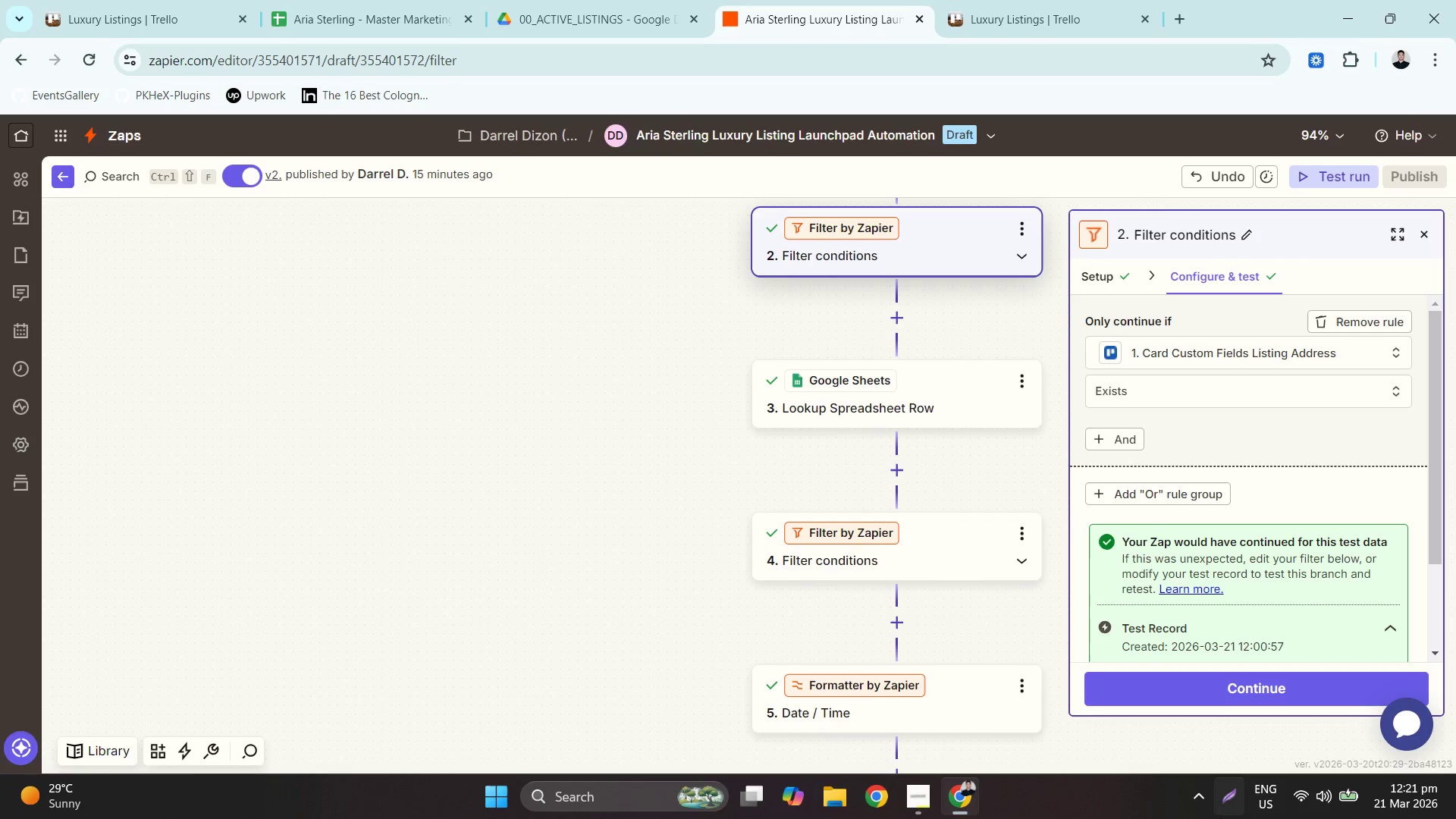 
left_click([1225, 803])
 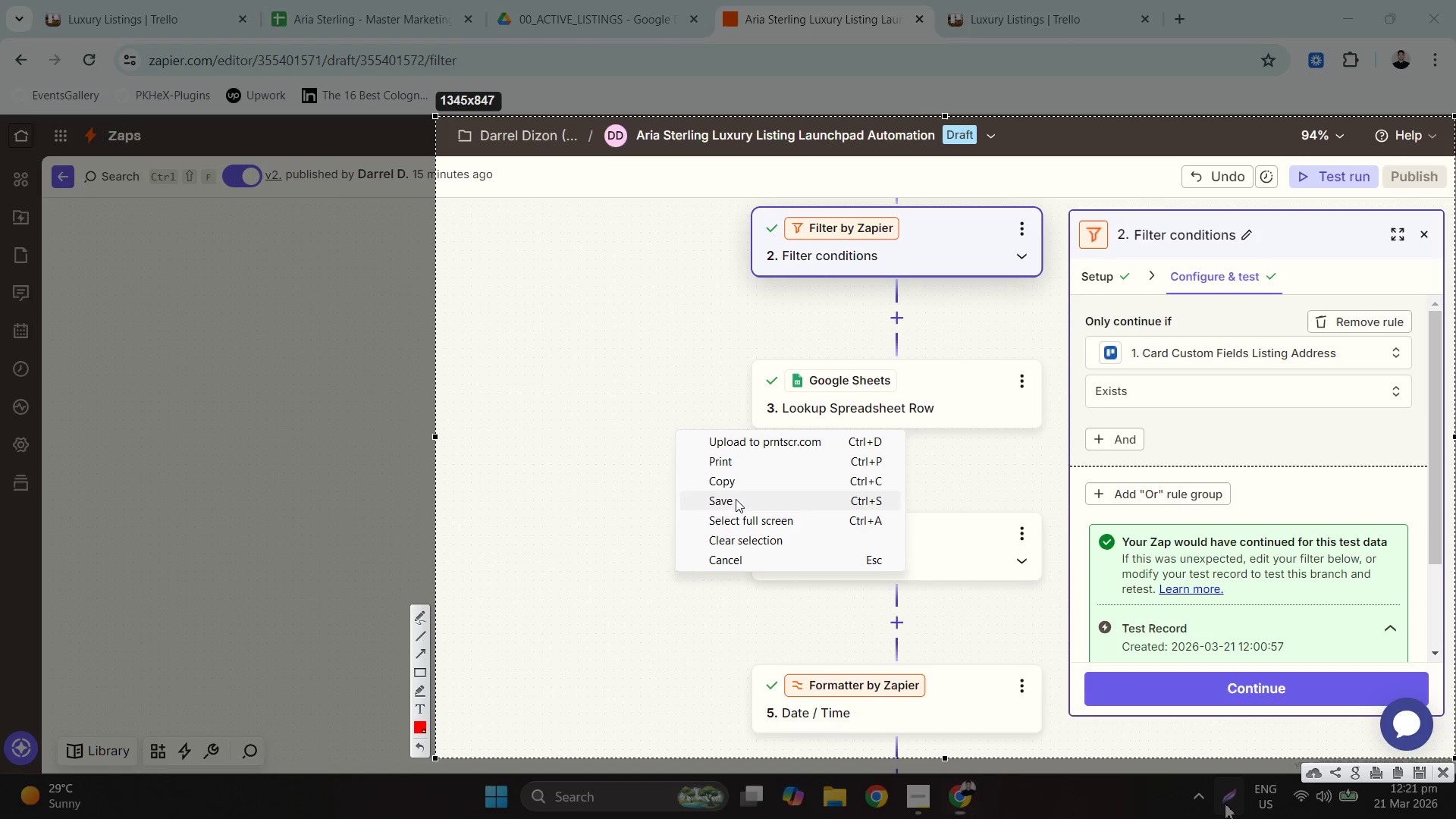 
left_click([418, 678])
 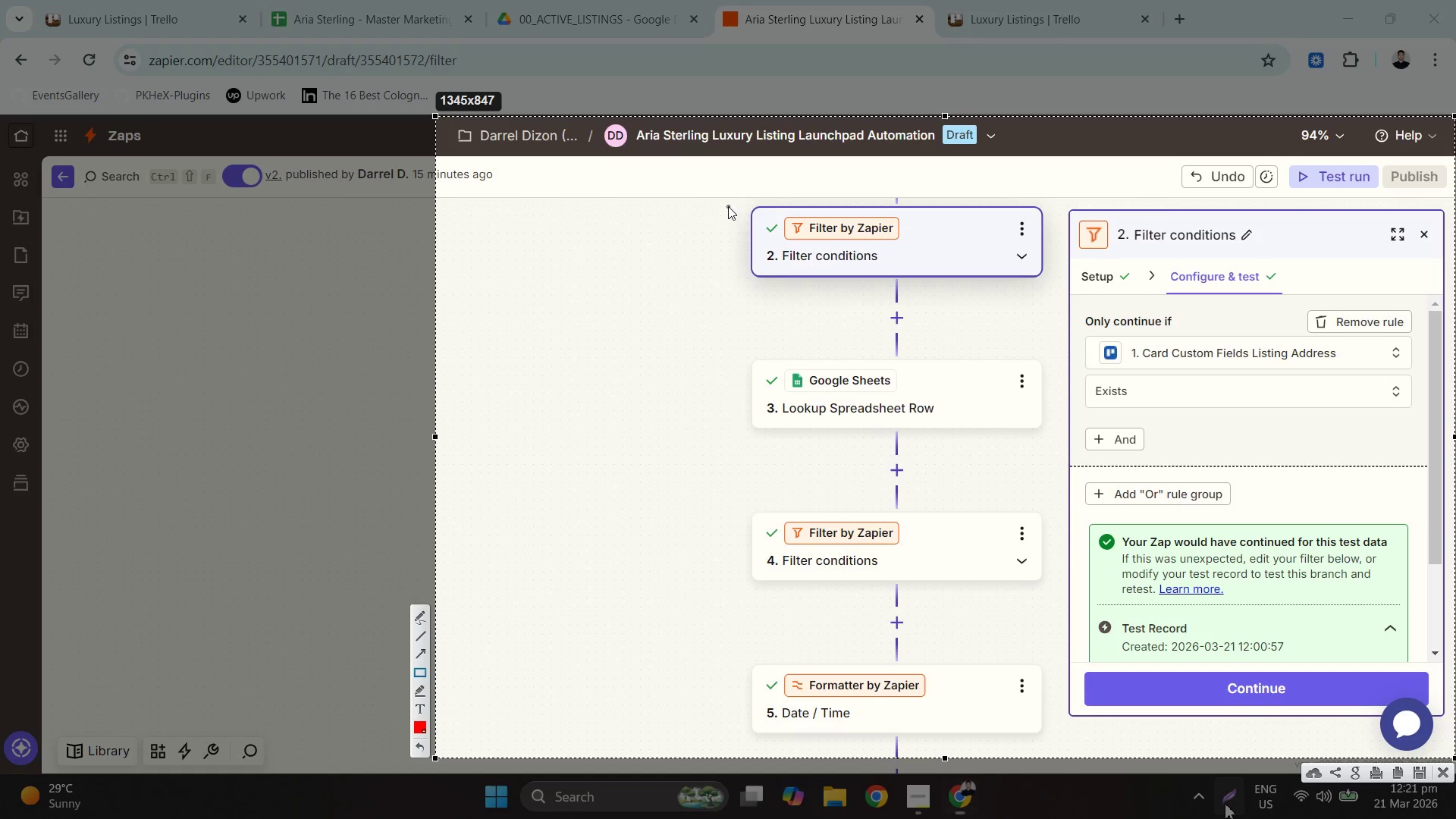 
left_click_drag(start_coordinate=[745, 198], to_coordinate=[1053, 289])
 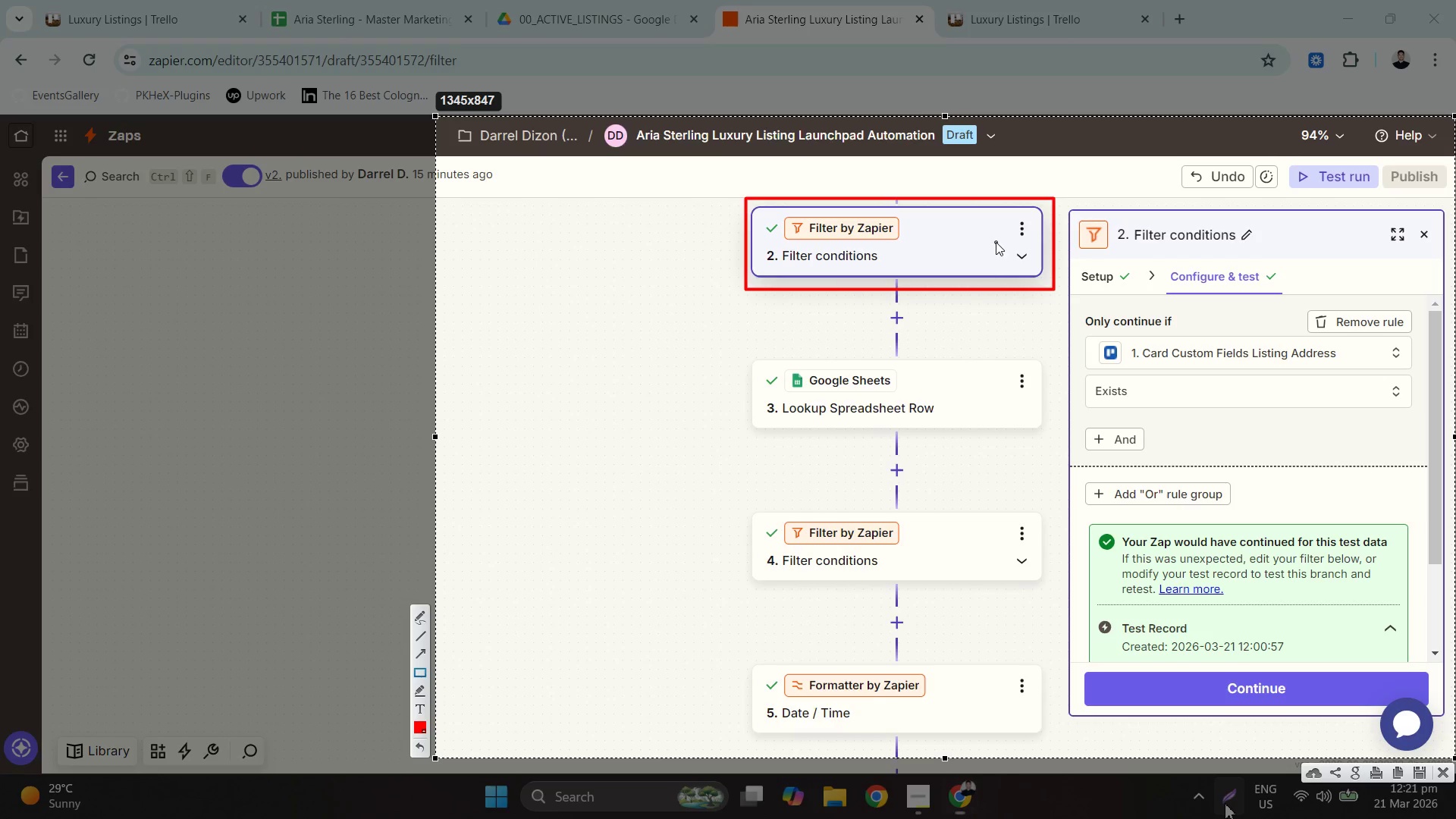 
right_click([996, 242])
 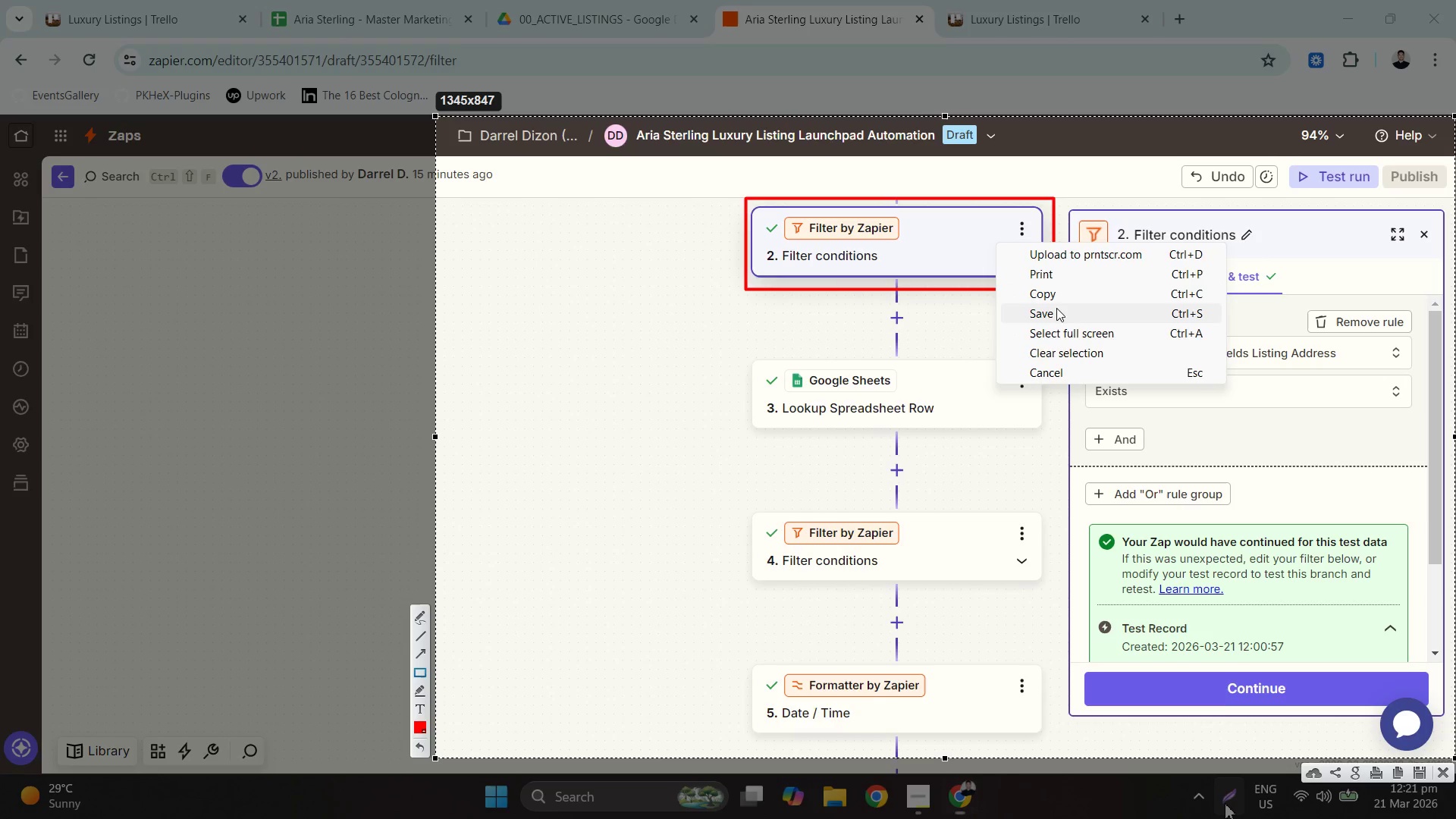 
left_click([1062, 317])
 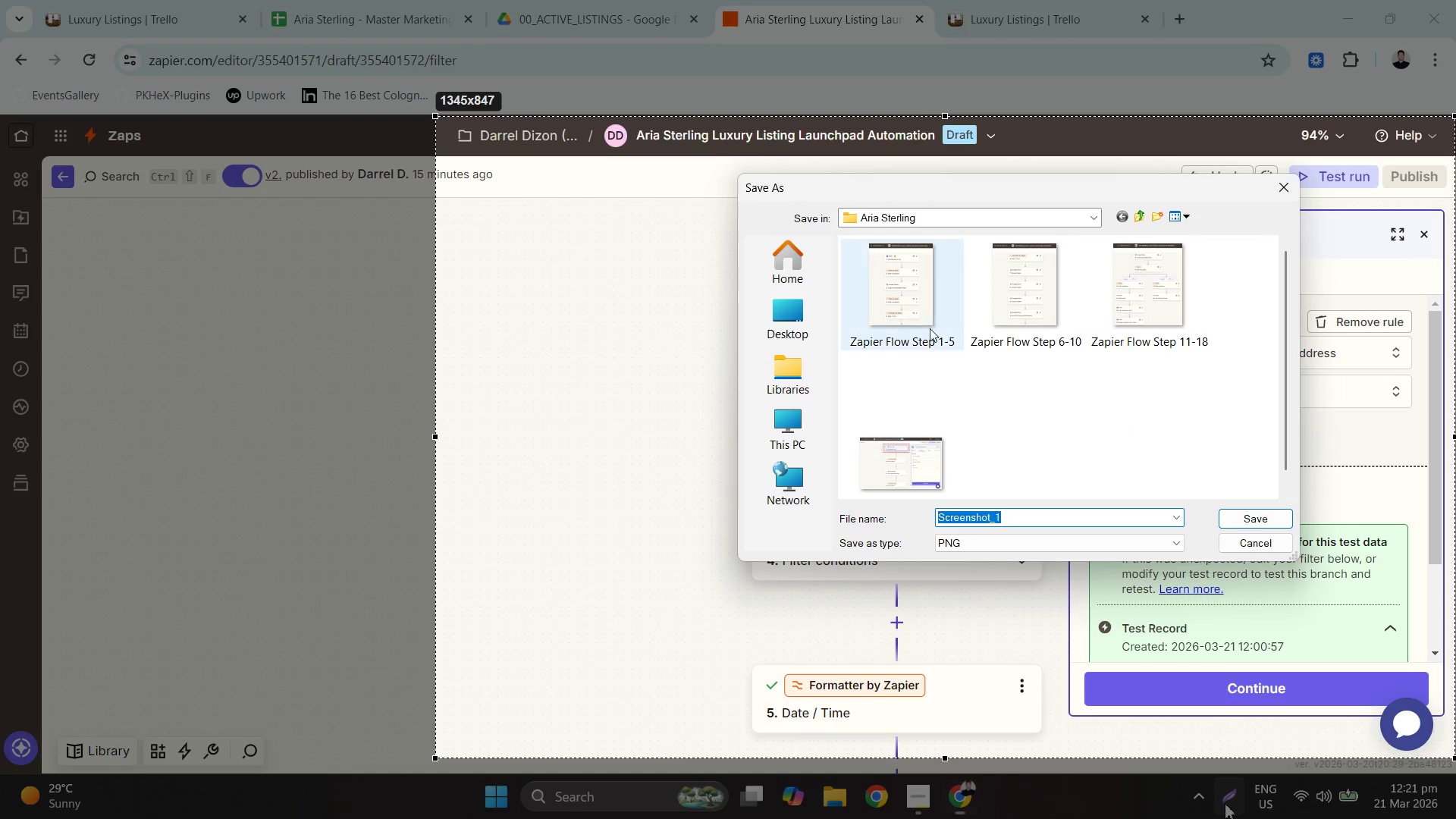 
scroll: coordinate [978, 382], scroll_direction: down, amount: 2.0
 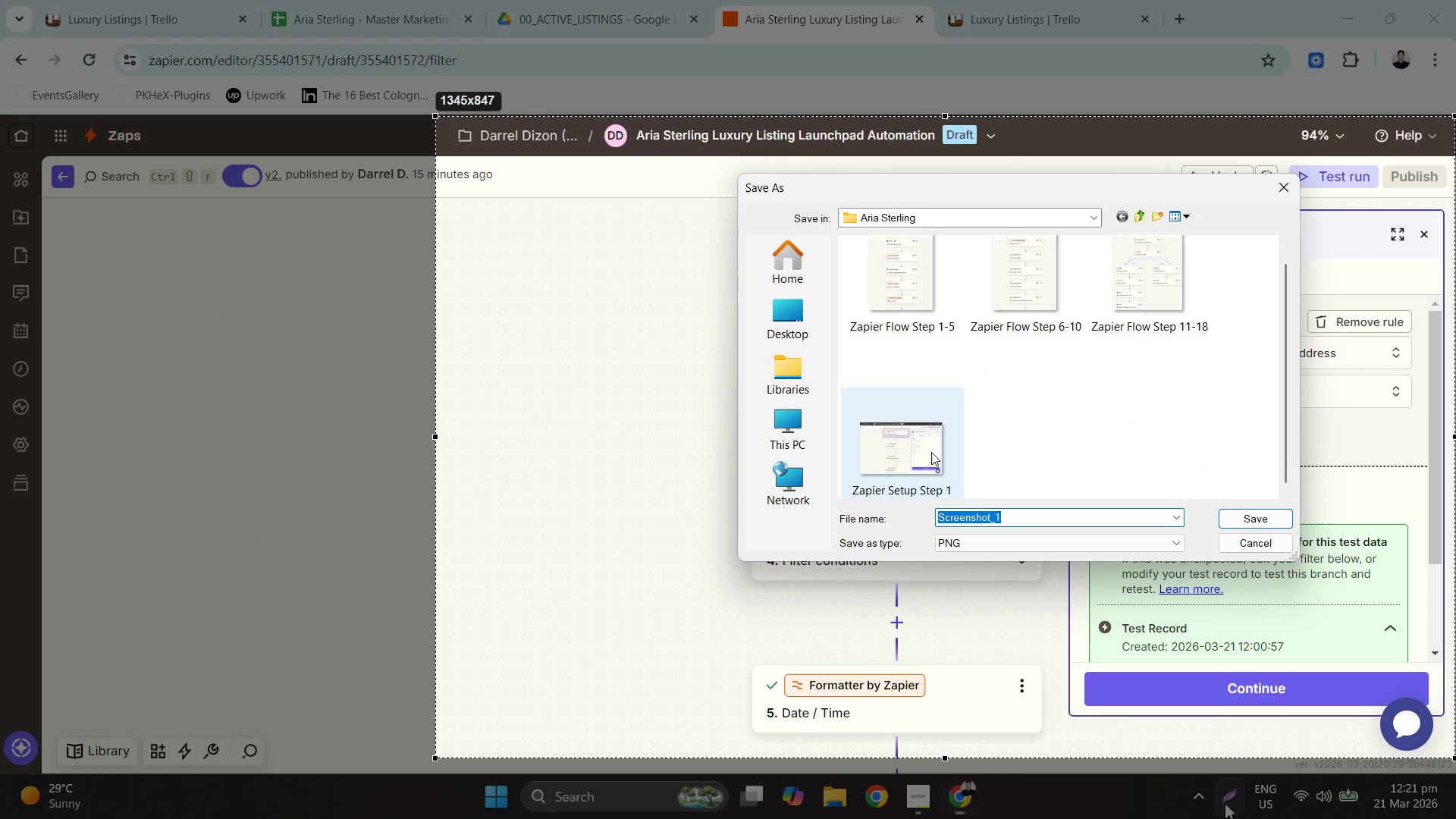 
left_click([902, 439])
 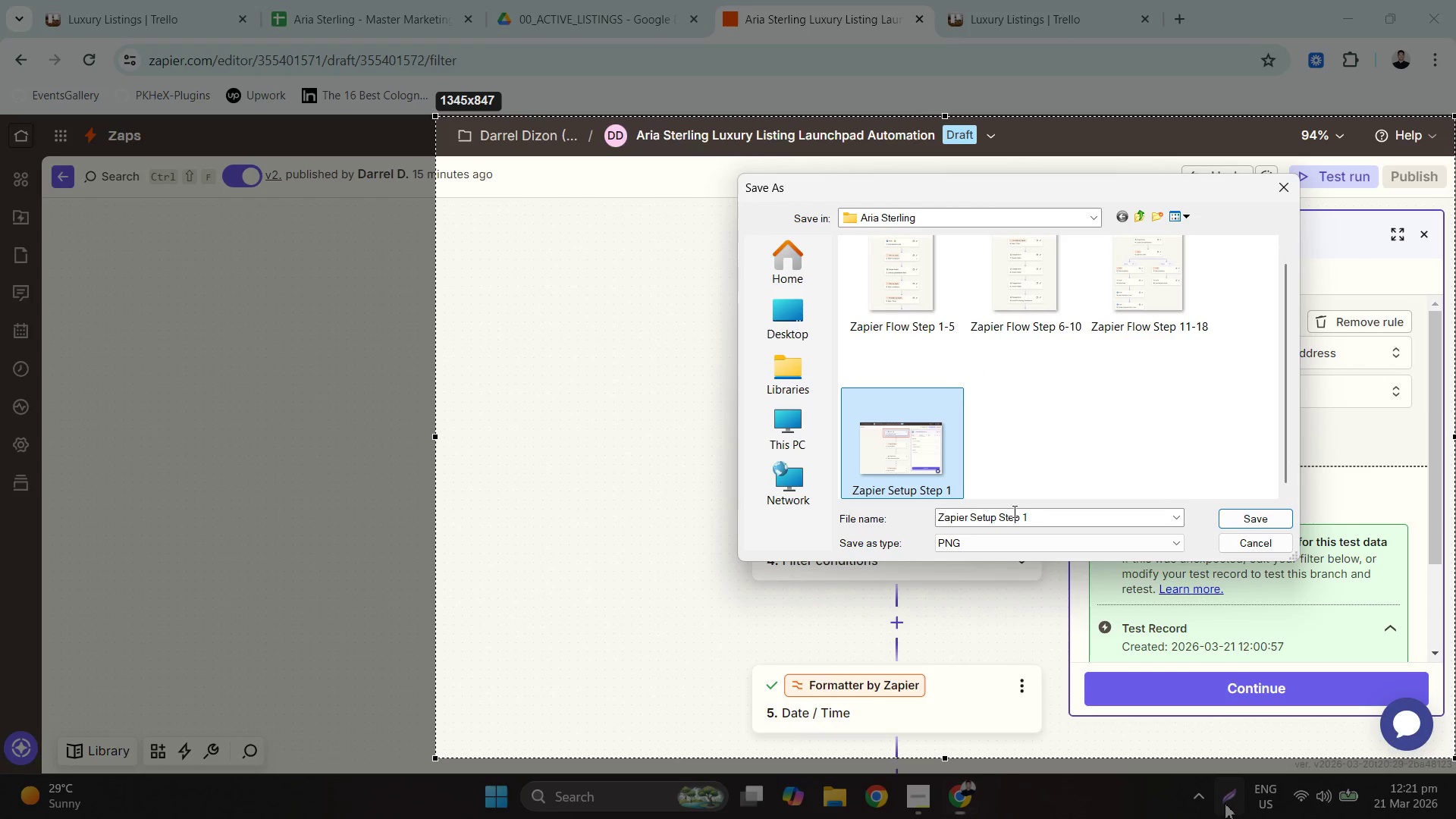 
left_click([1028, 515])
 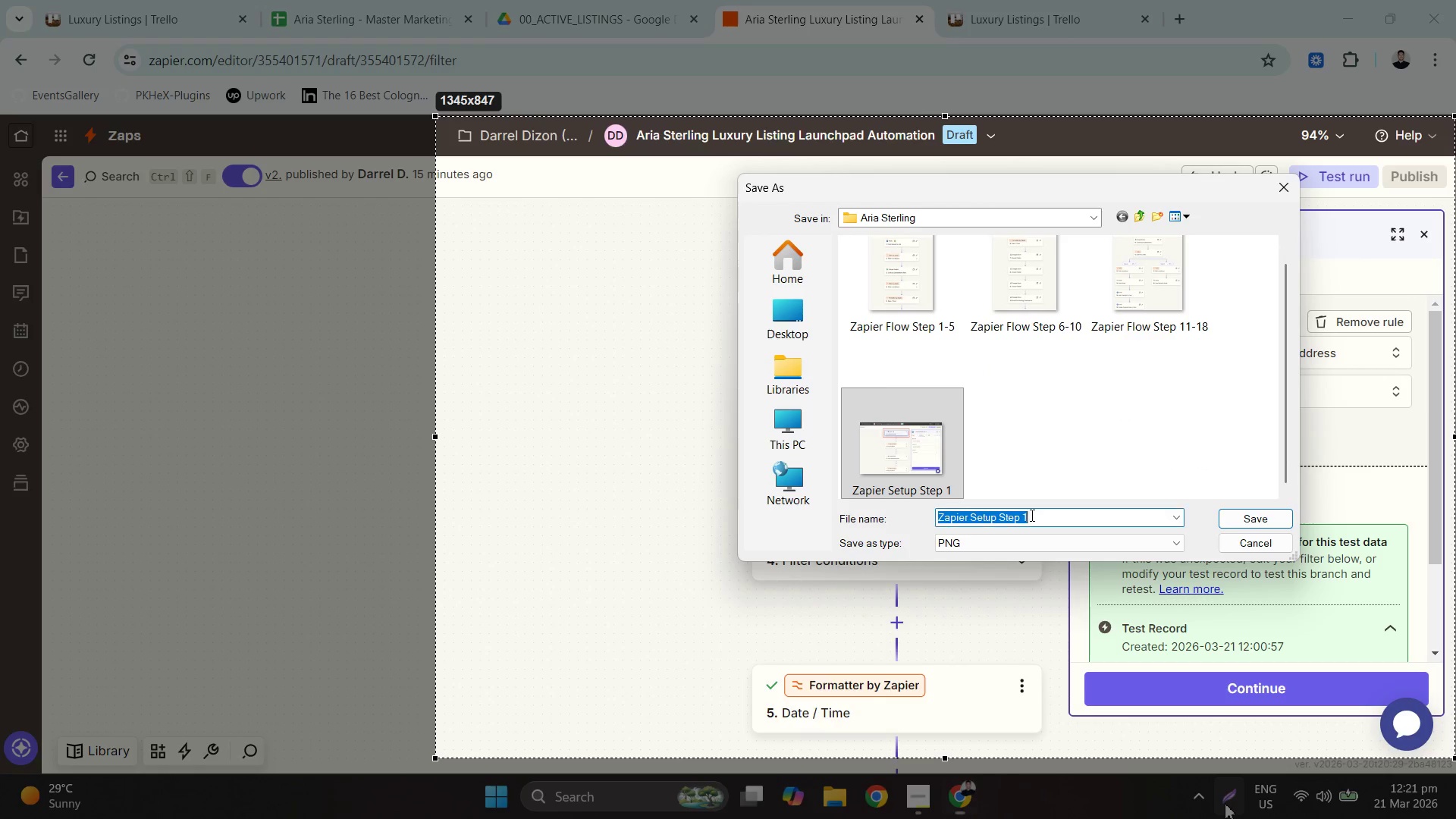 
left_click_drag(start_coordinate=[1031, 515], to_coordinate=[1021, 518])
 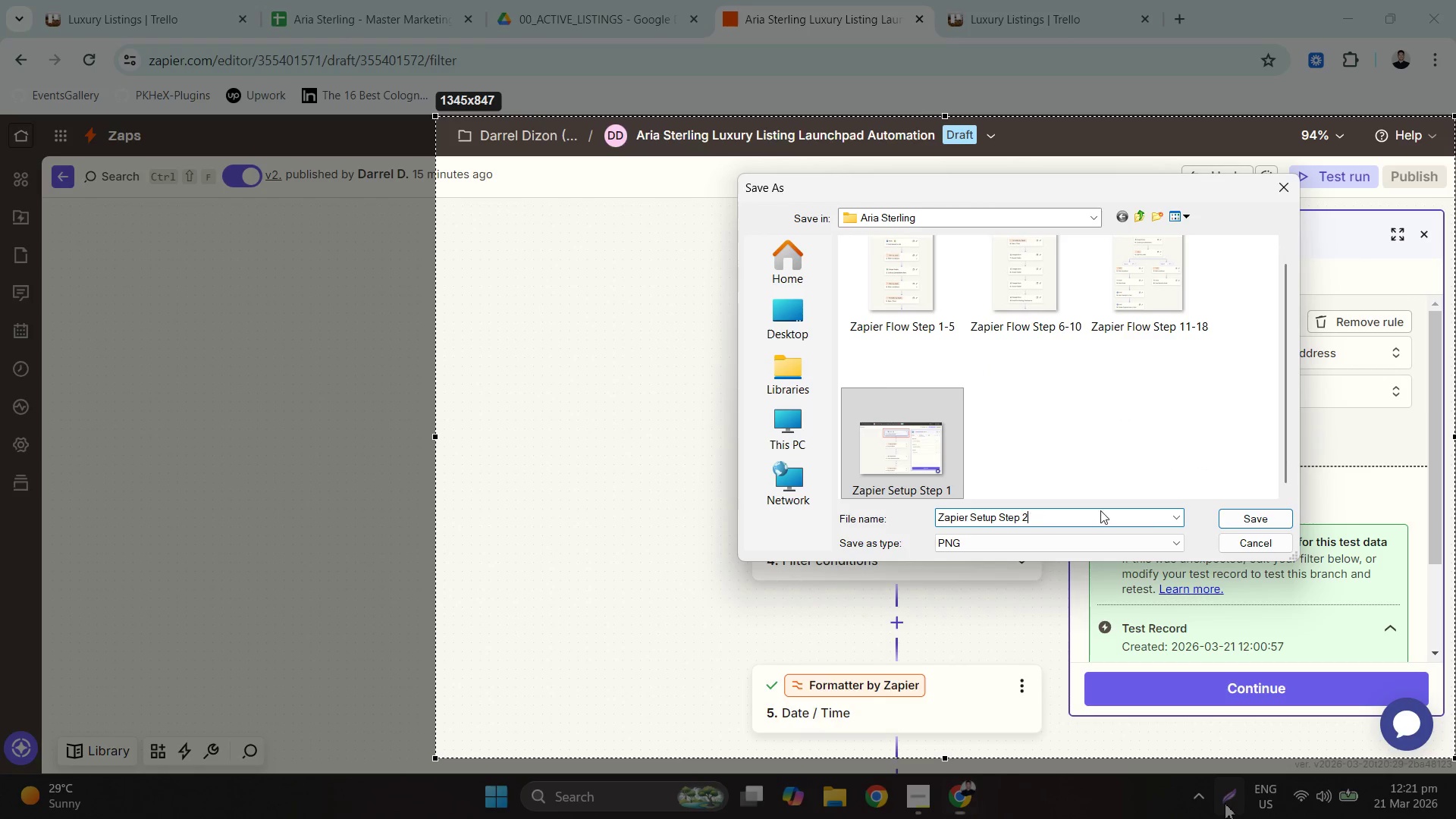 
key(2)
 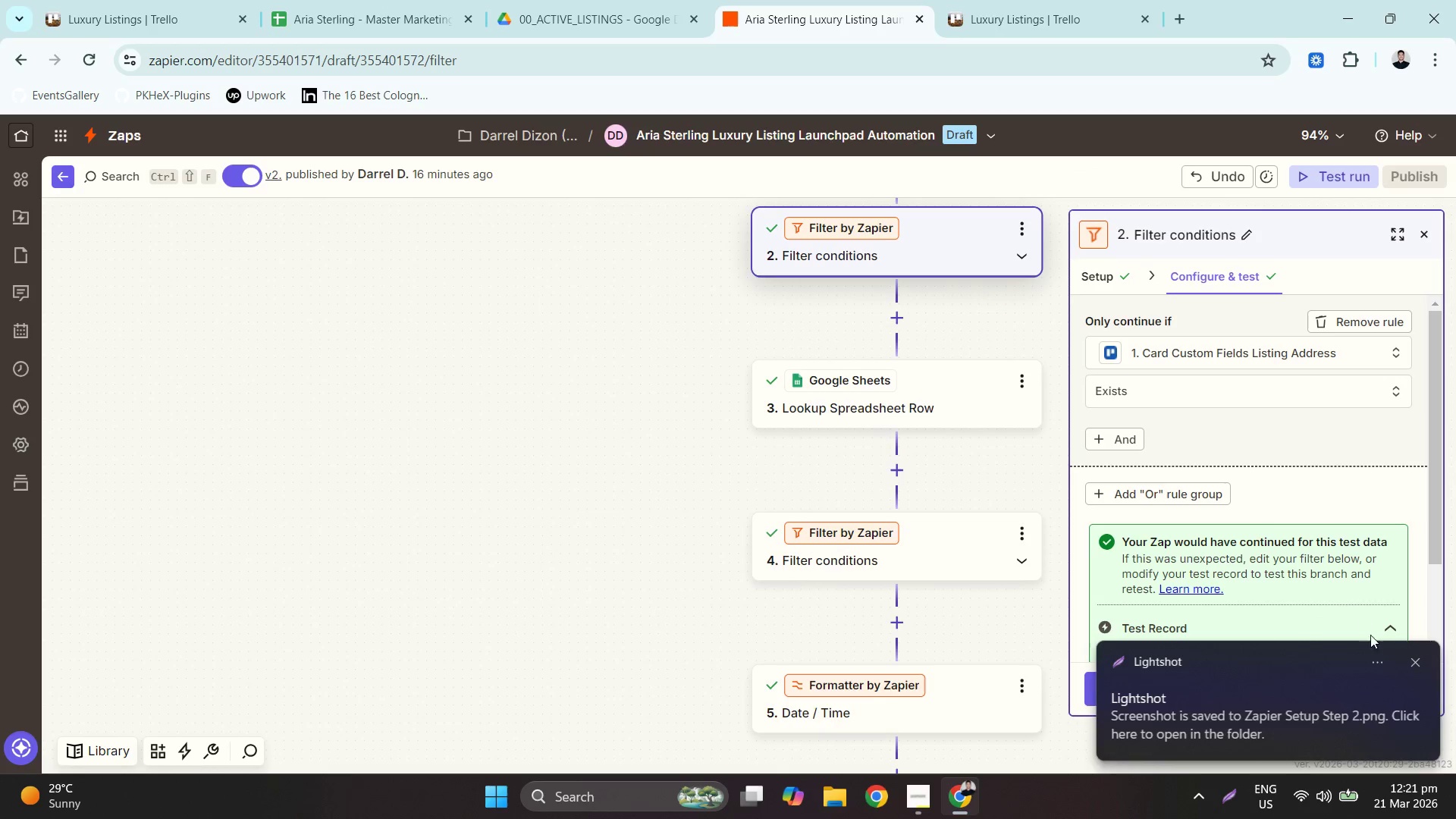 
left_click([1420, 658])
 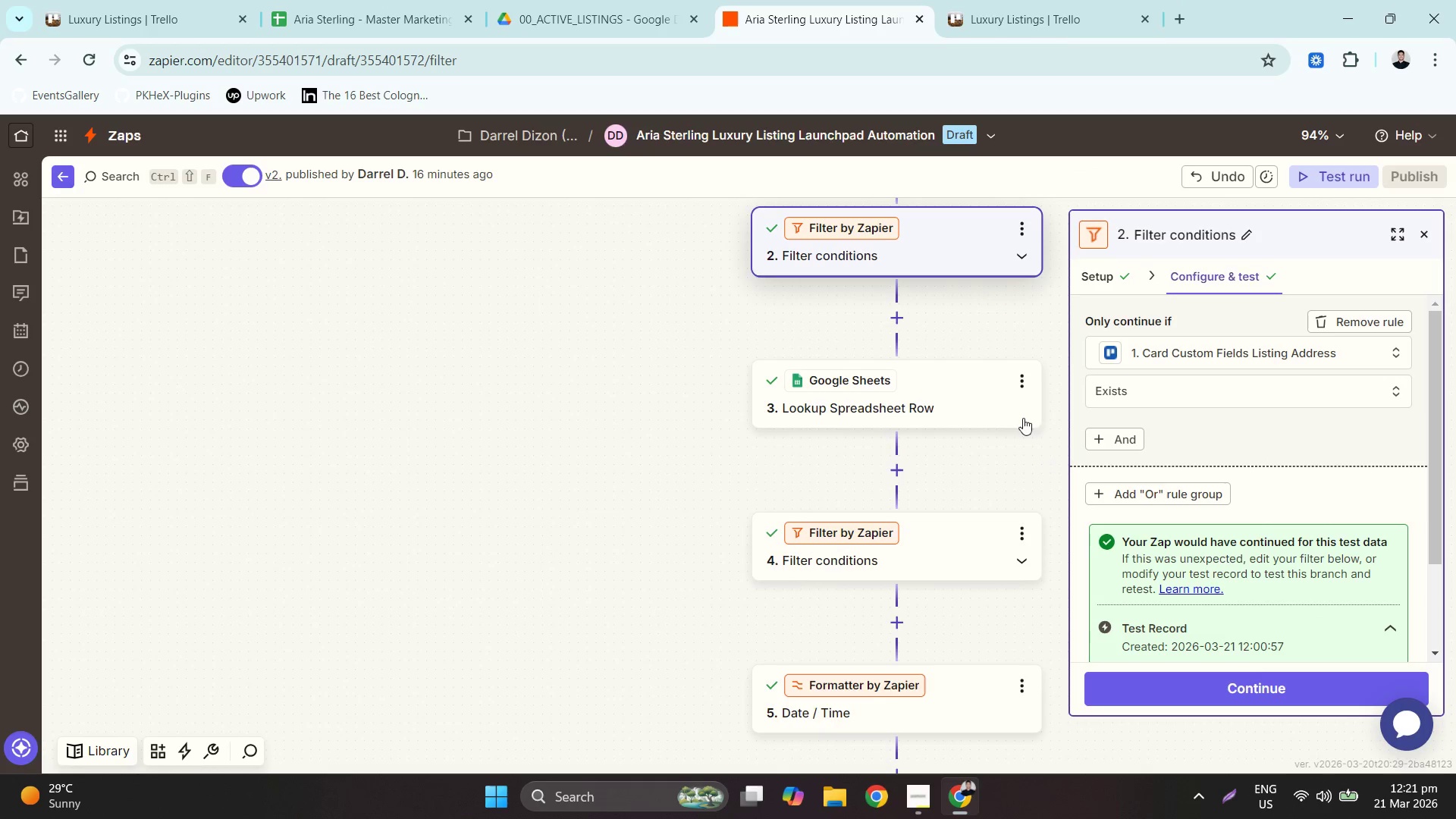 
left_click([981, 401])
 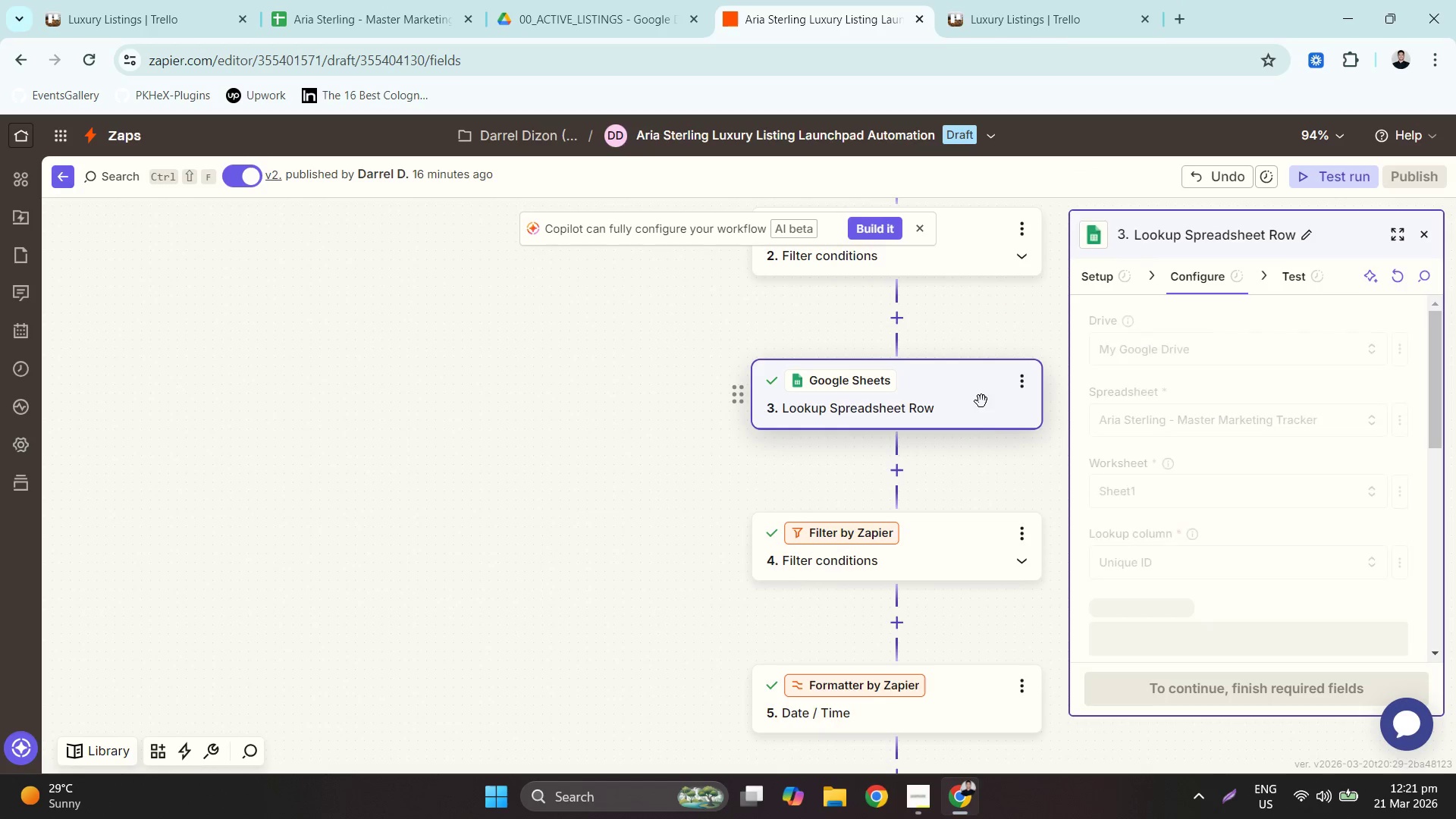 
left_click_drag(start_coordinate=[1009, 476], to_coordinate=[1011, 331])
 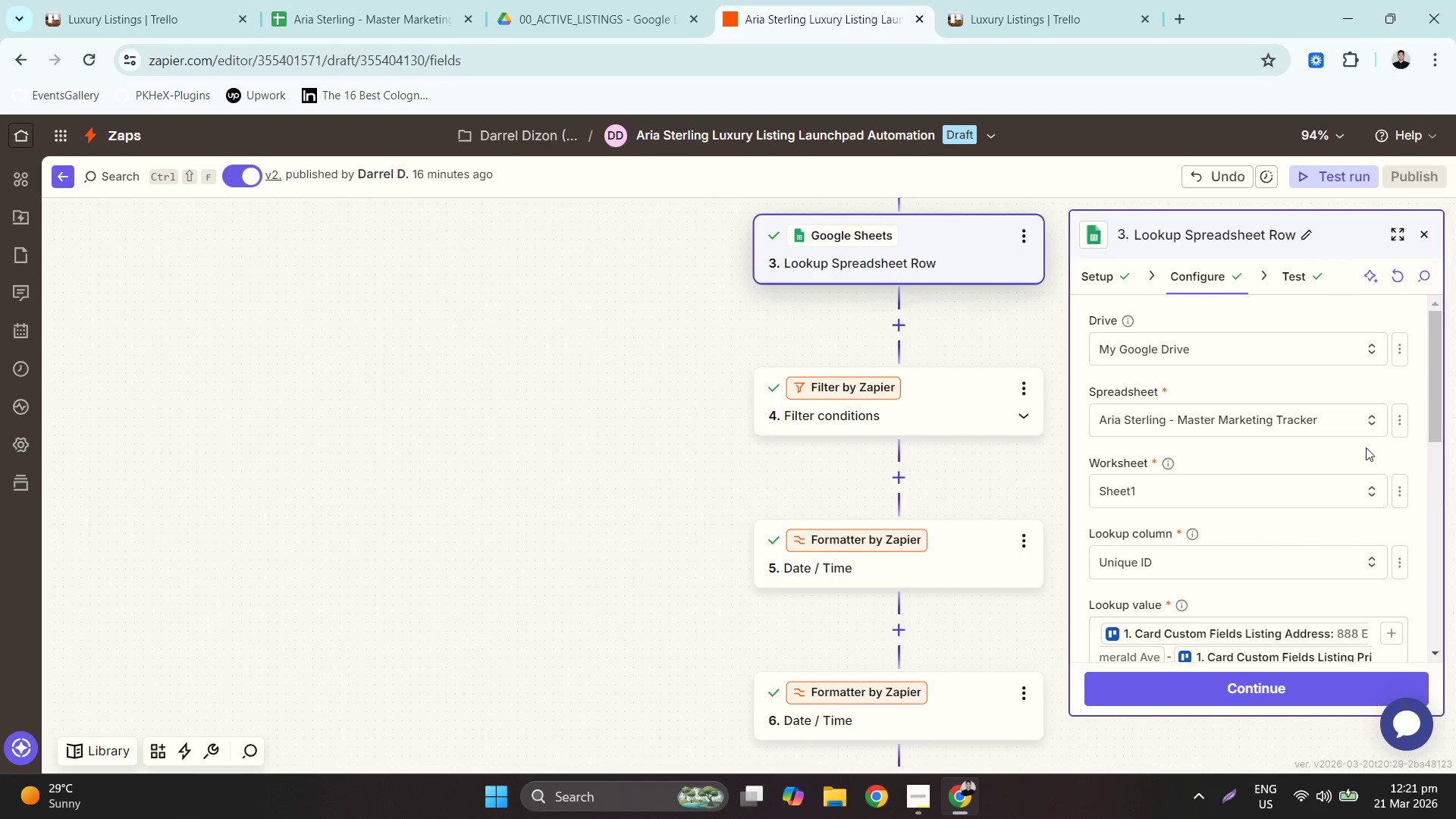 
scroll: coordinate [1366, 446], scroll_direction: down, amount: 7.0
 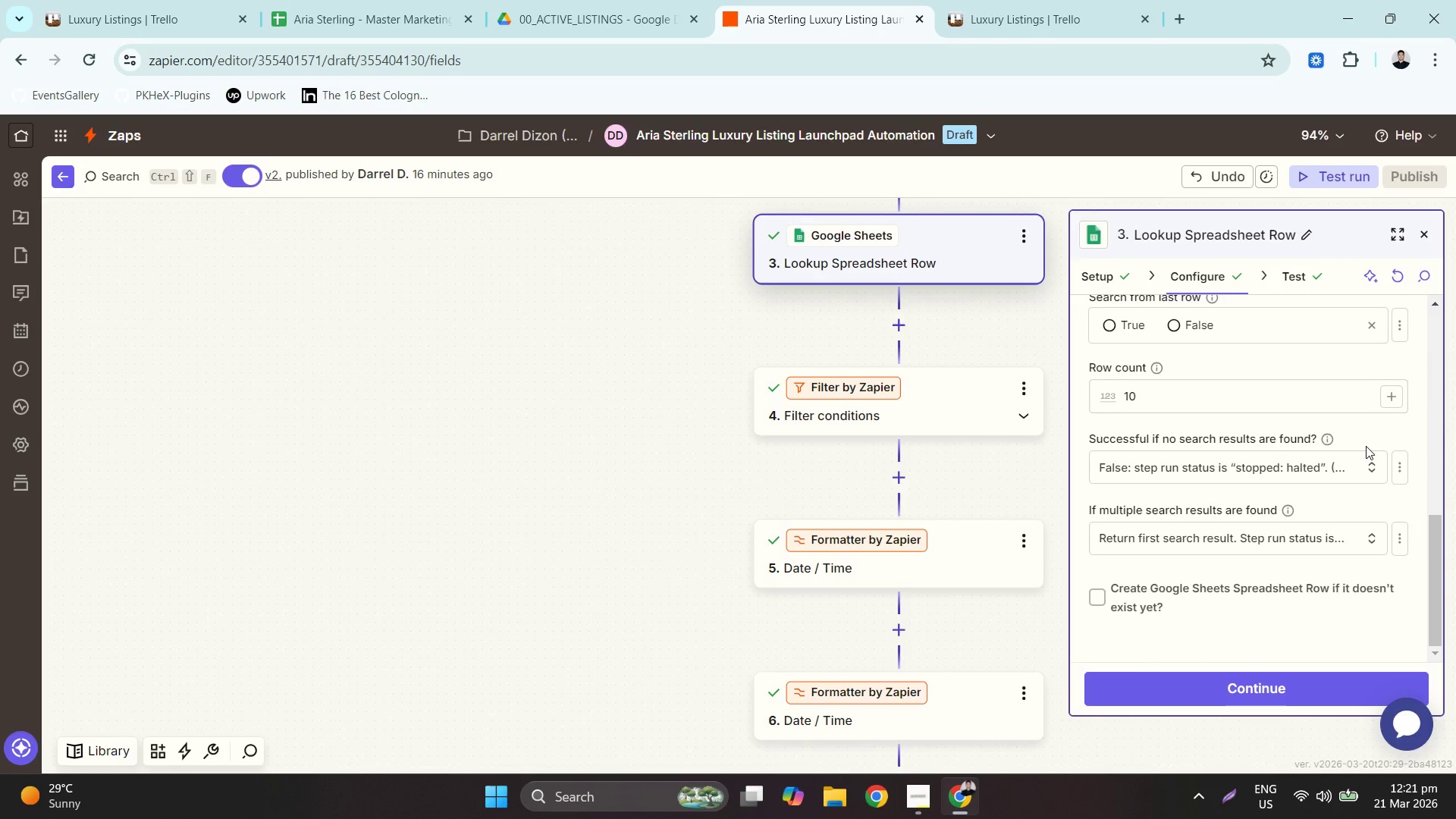 
scroll: coordinate [1366, 446], scroll_direction: up, amount: 7.0
 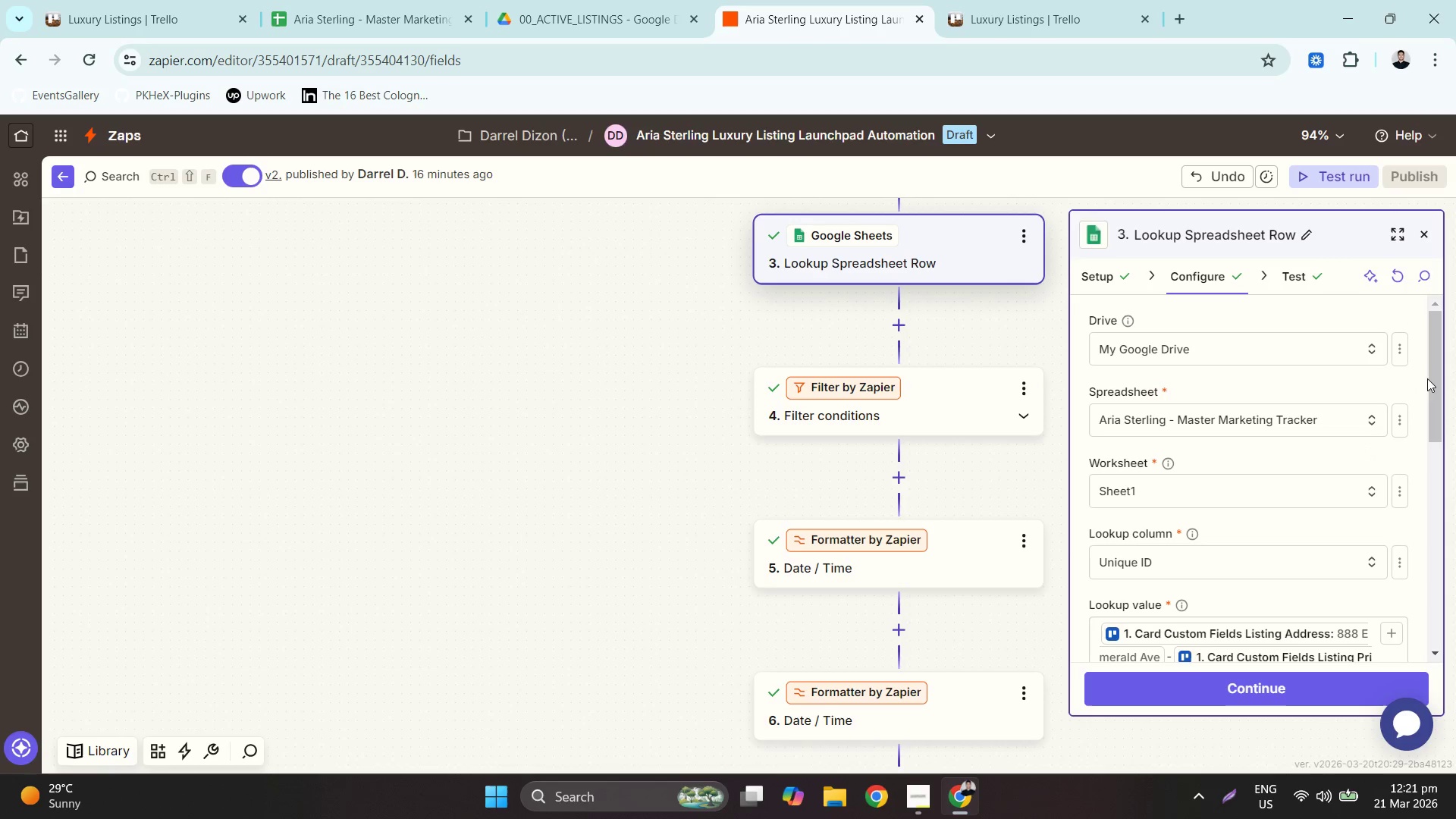 
left_click_drag(start_coordinate=[1432, 377], to_coordinate=[1429, 392])
 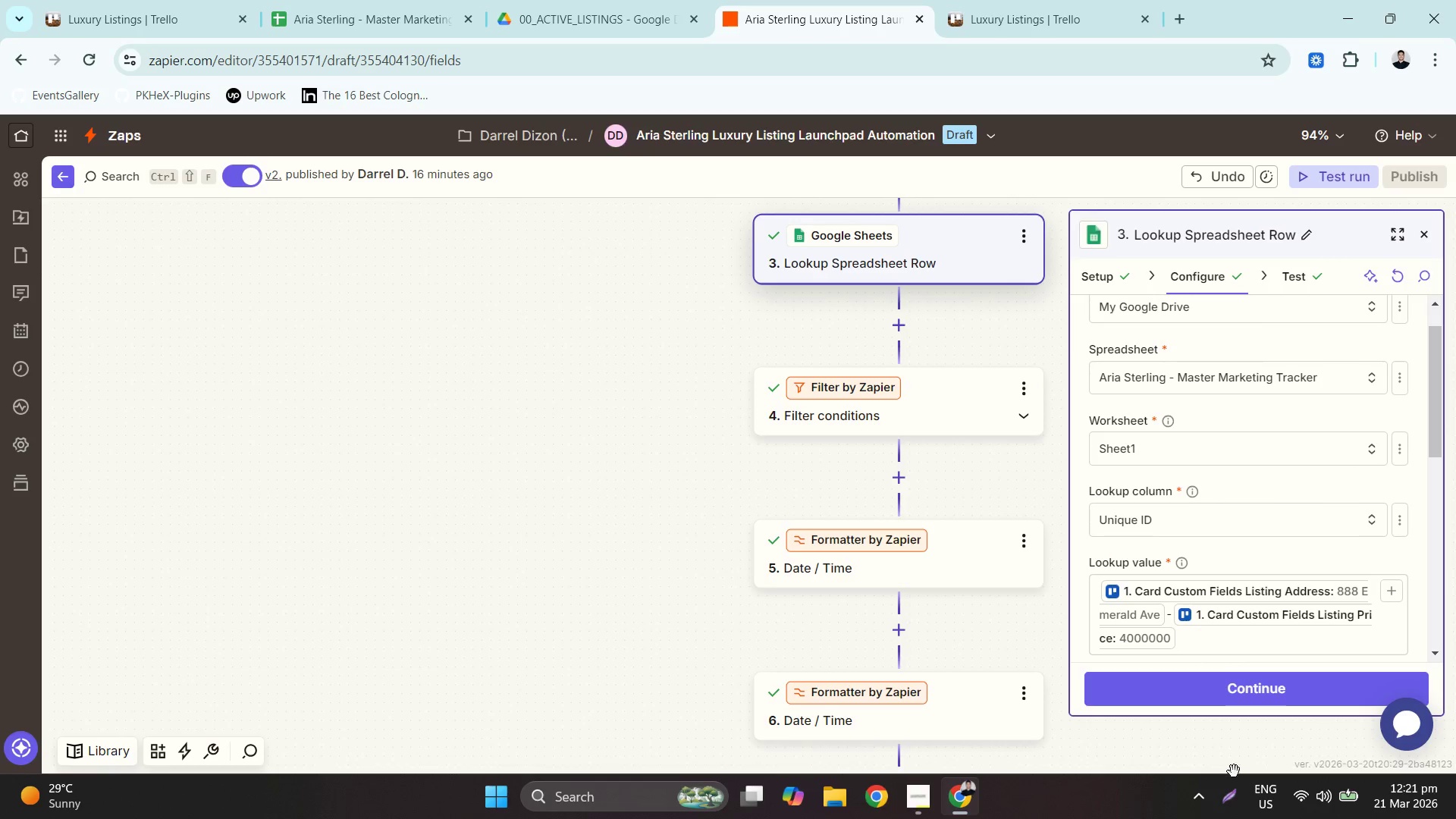 
left_click([1232, 804])
 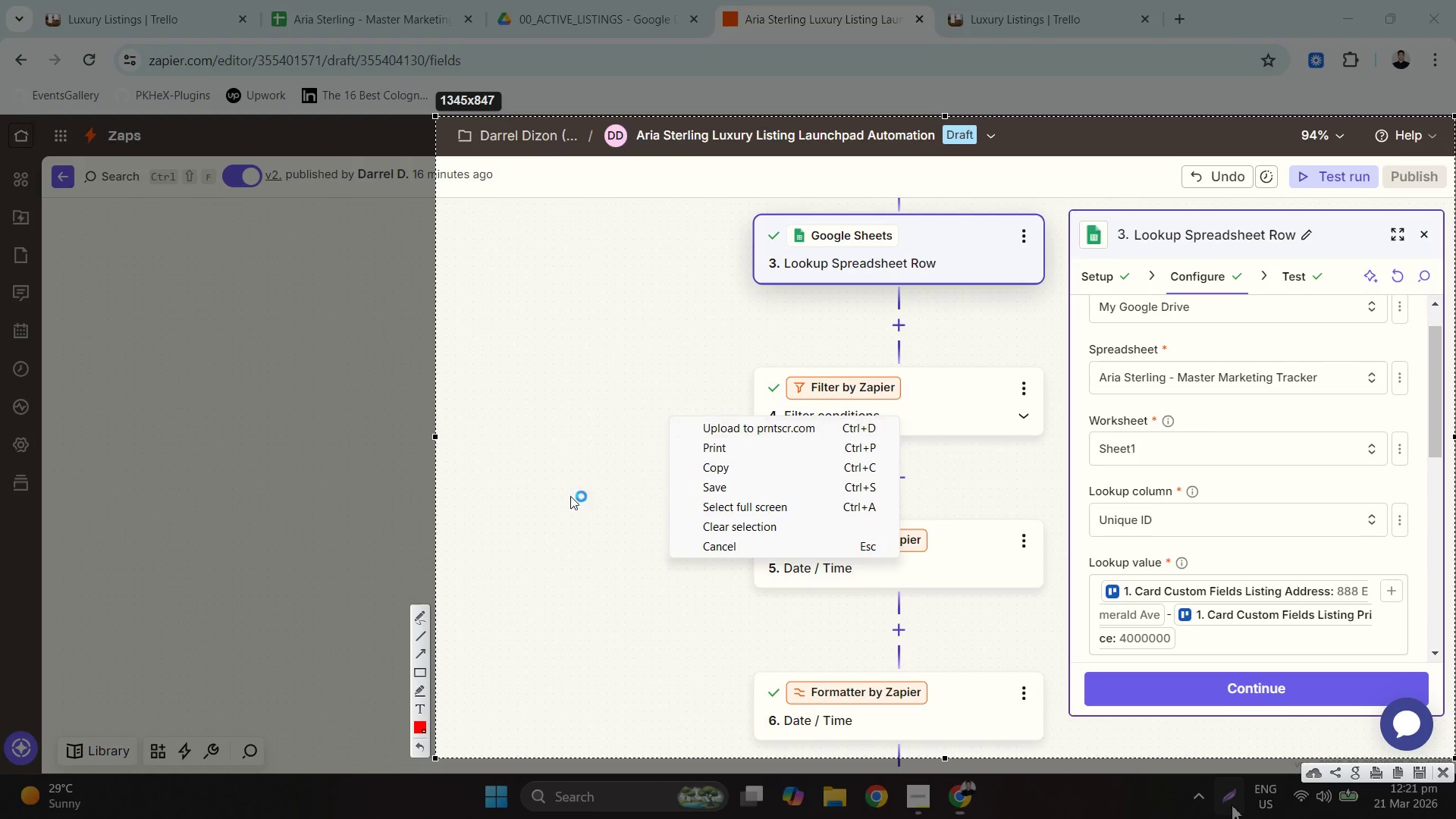 
left_click([415, 670])
 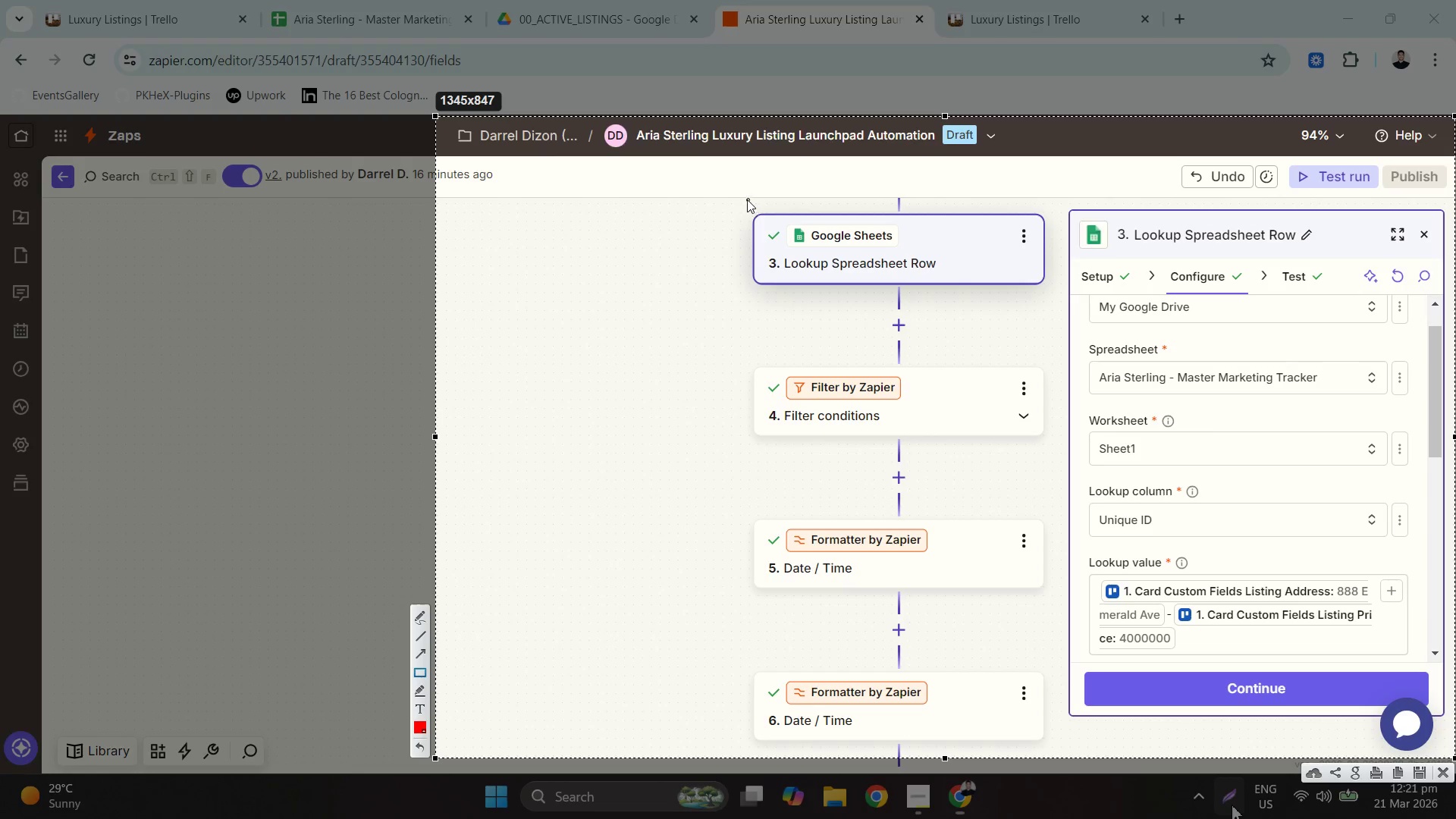 
left_click_drag(start_coordinate=[736, 197], to_coordinate=[1057, 296])
 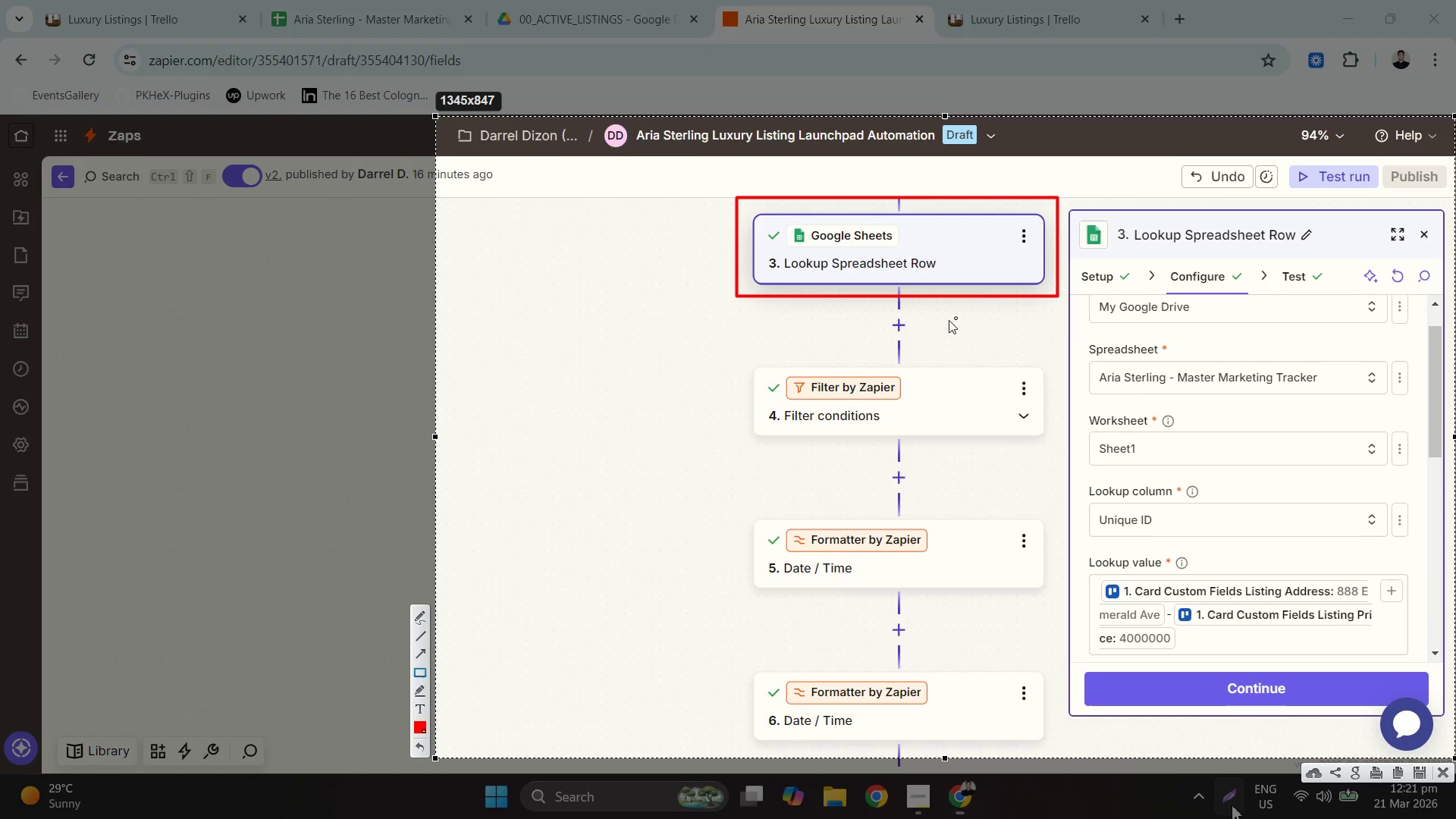 
right_click([937, 322])
 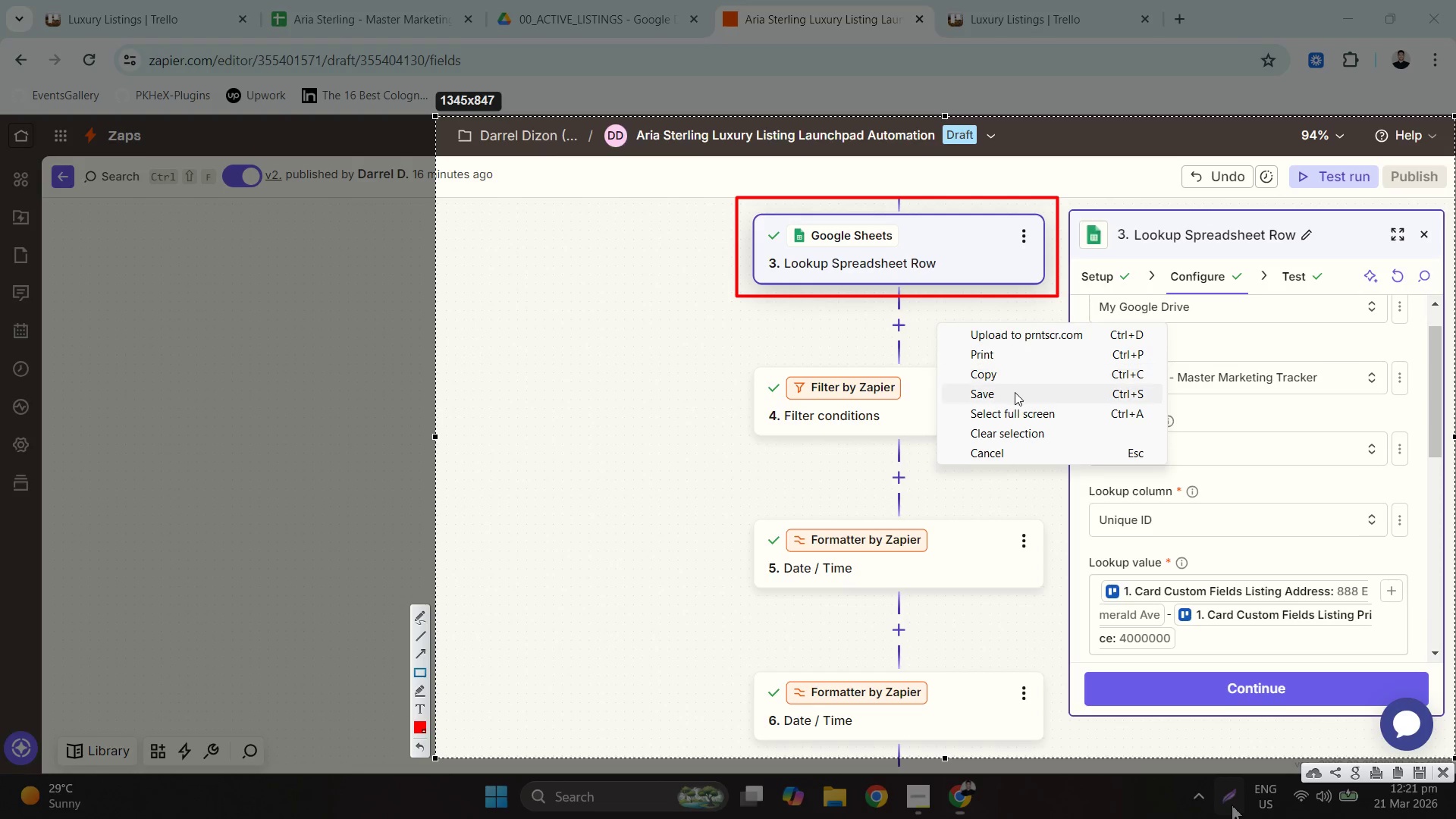 
left_click([1015, 392])
 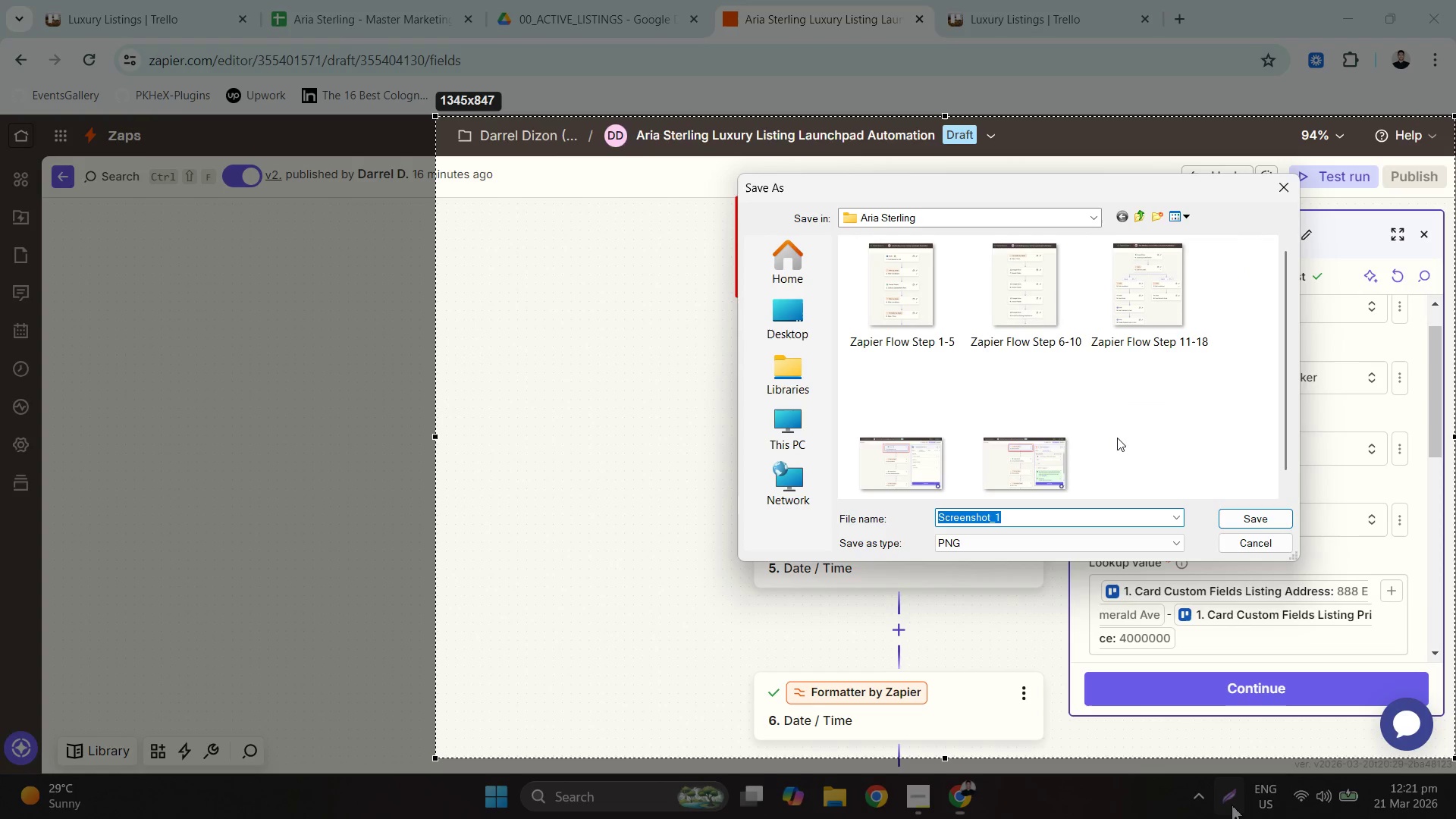 
left_click([1042, 450])
 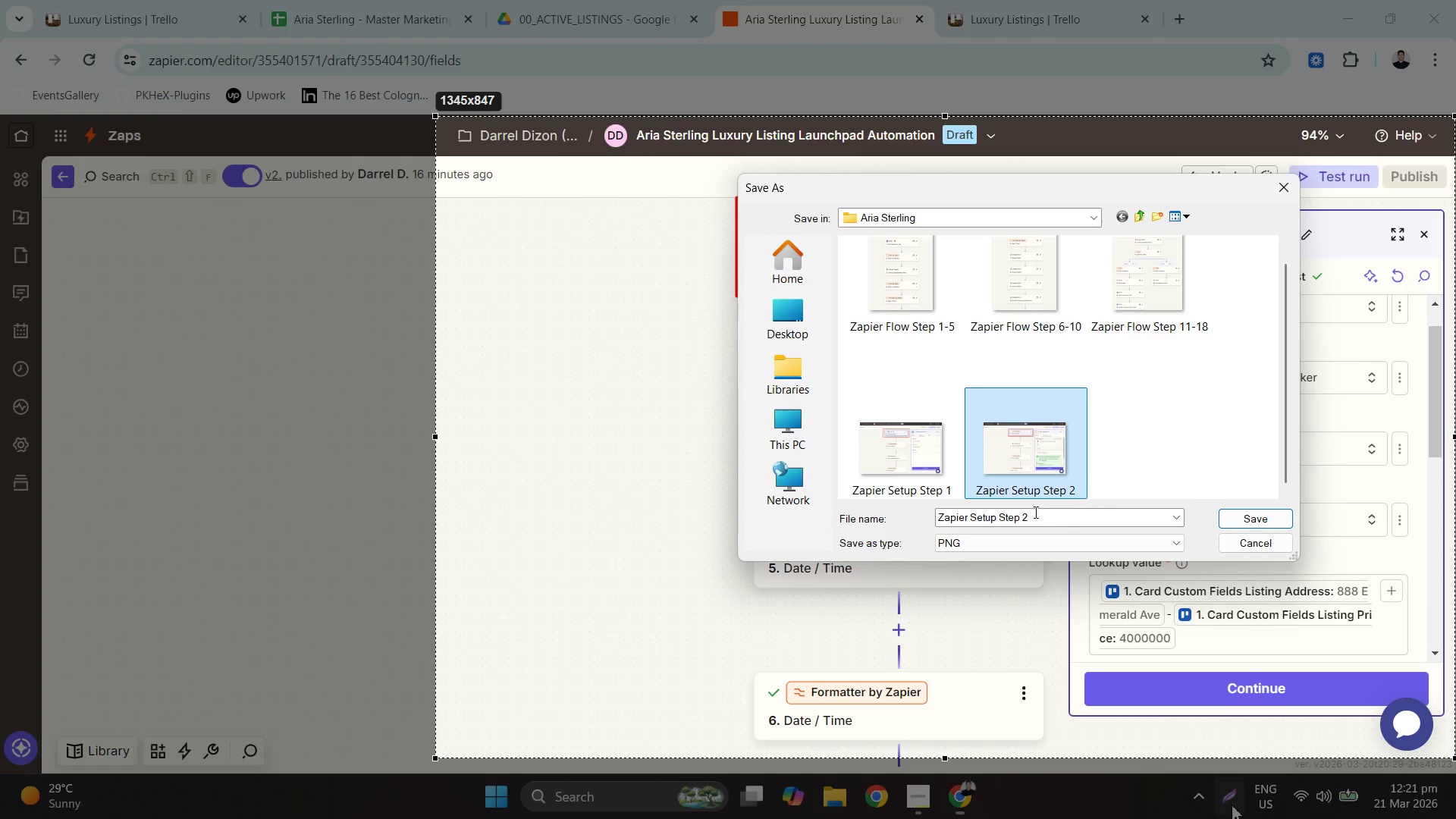 
scroll: coordinate [1129, 410], scroll_direction: down, amount: 2.0
 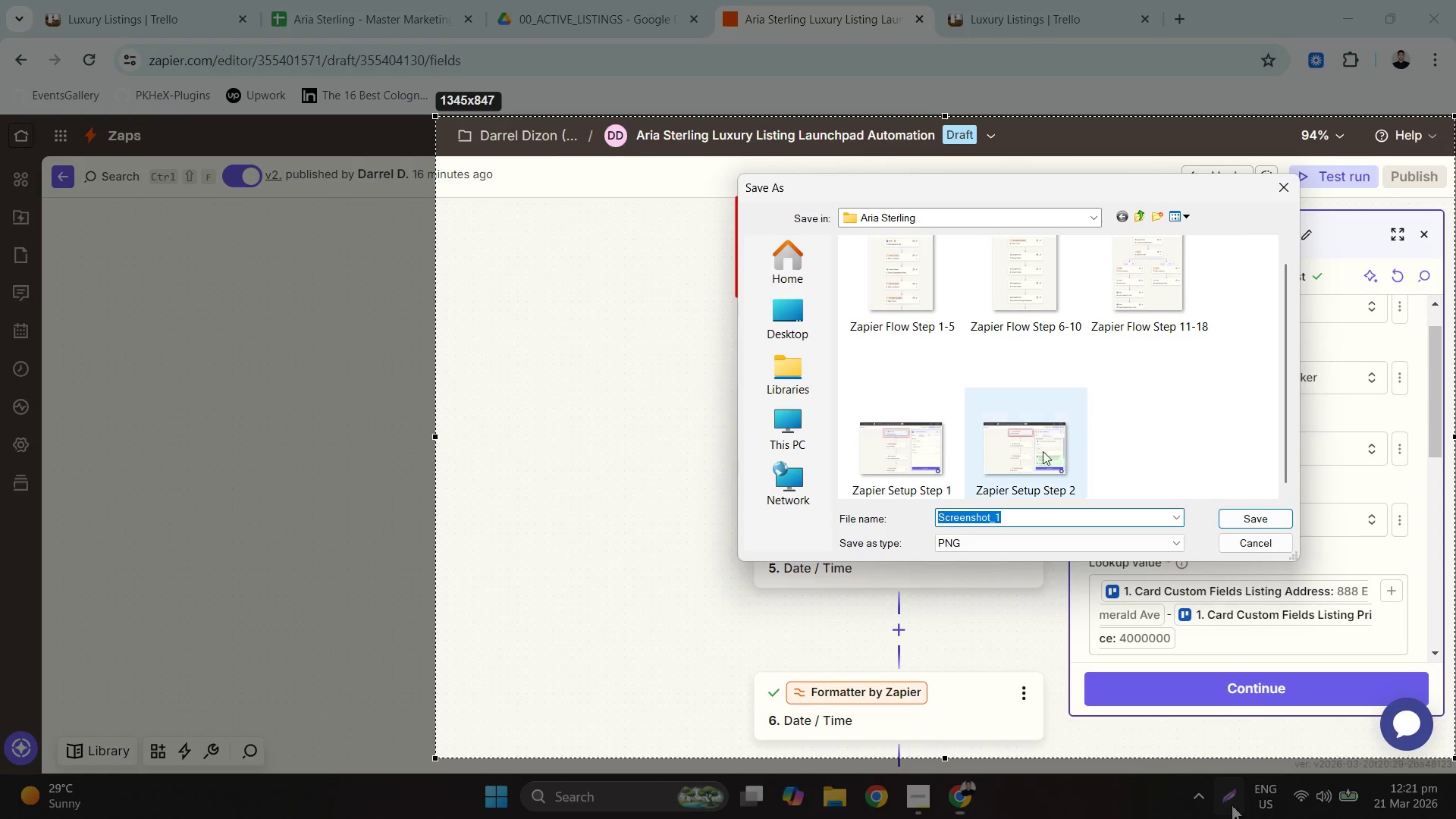 
left_click_drag(start_coordinate=[1037, 513], to_coordinate=[1025, 517])
 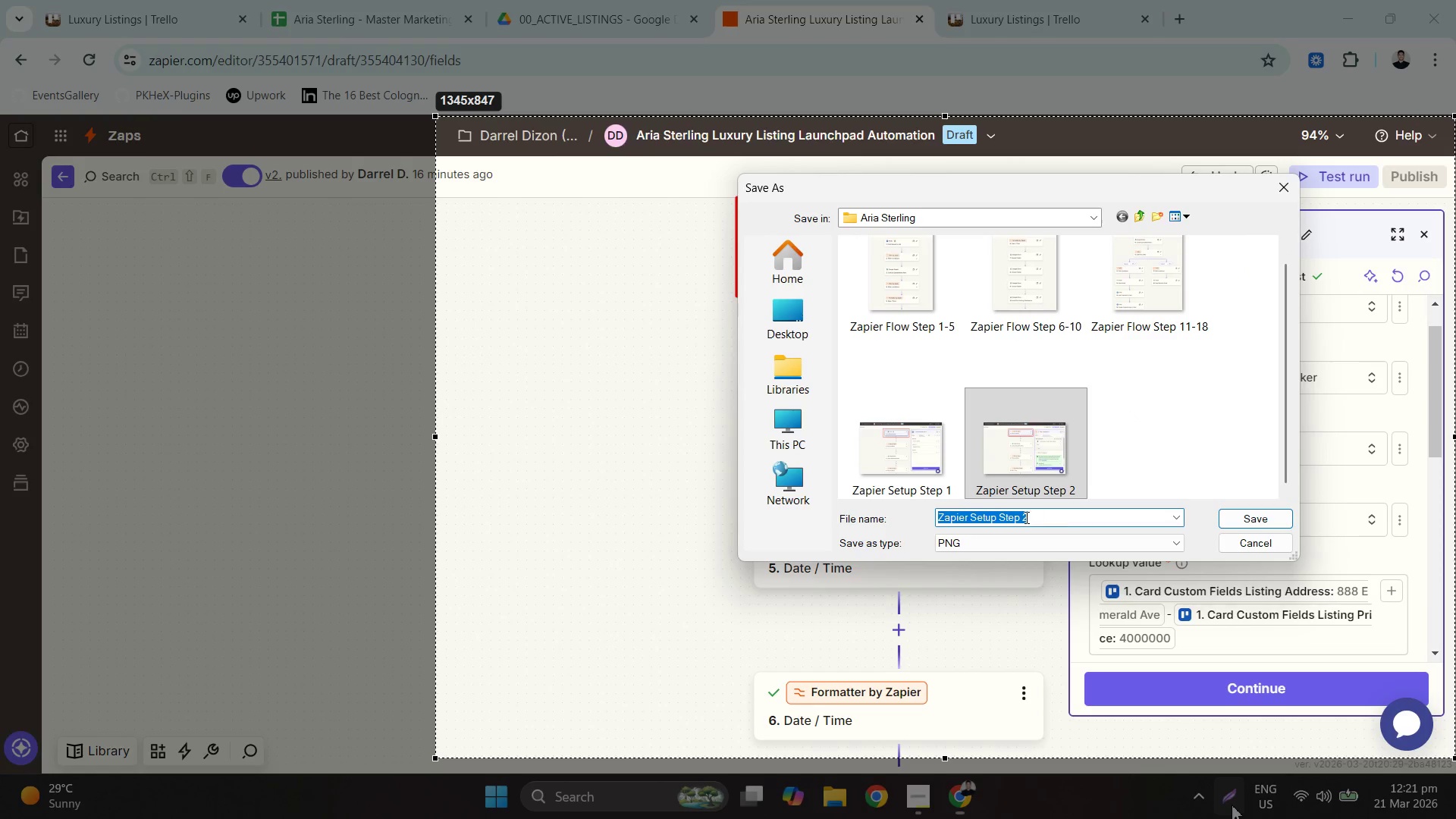 
left_click_drag(start_coordinate=[1025, 517], to_coordinate=[1021, 517])
 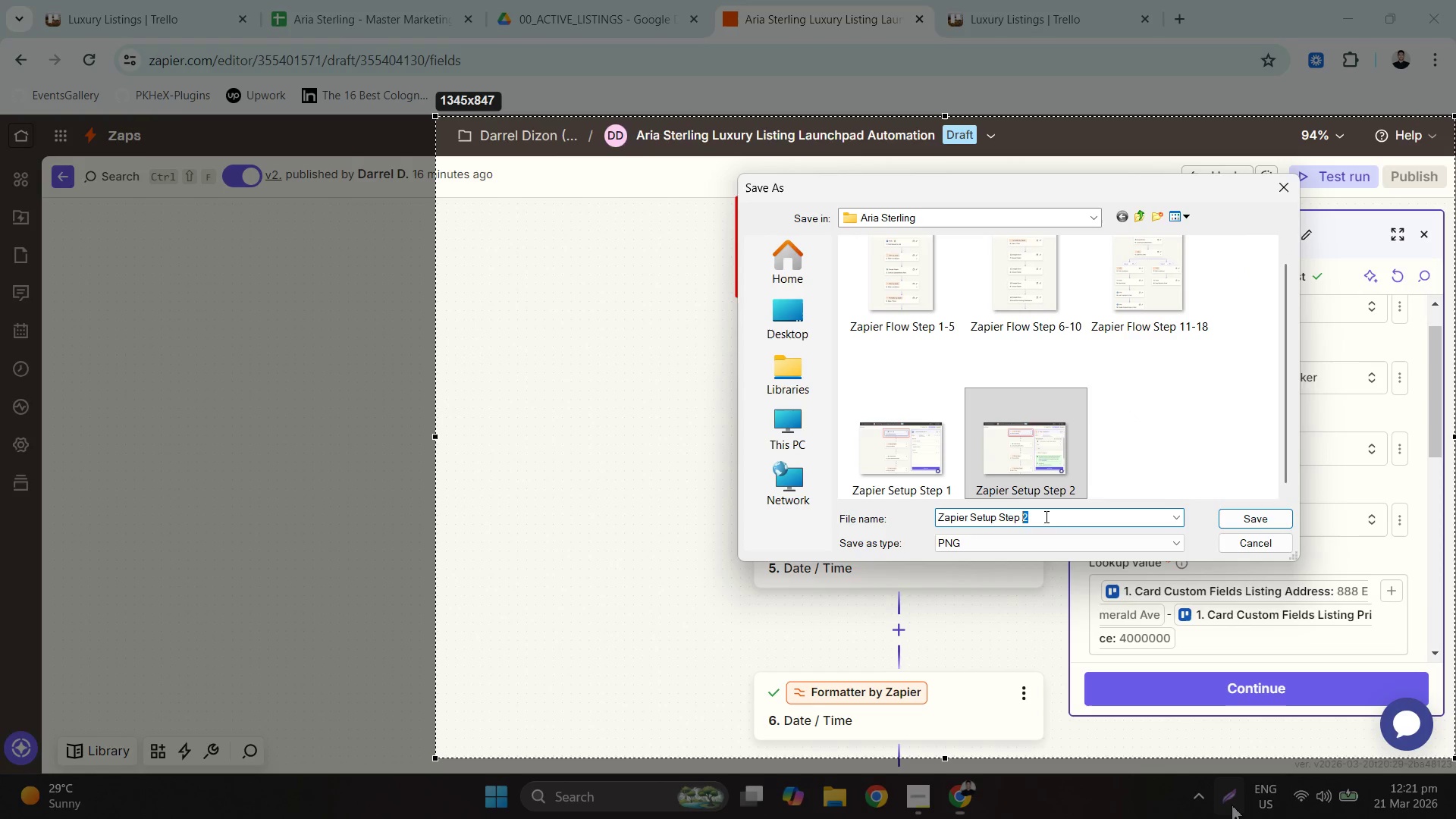 
key(3)
 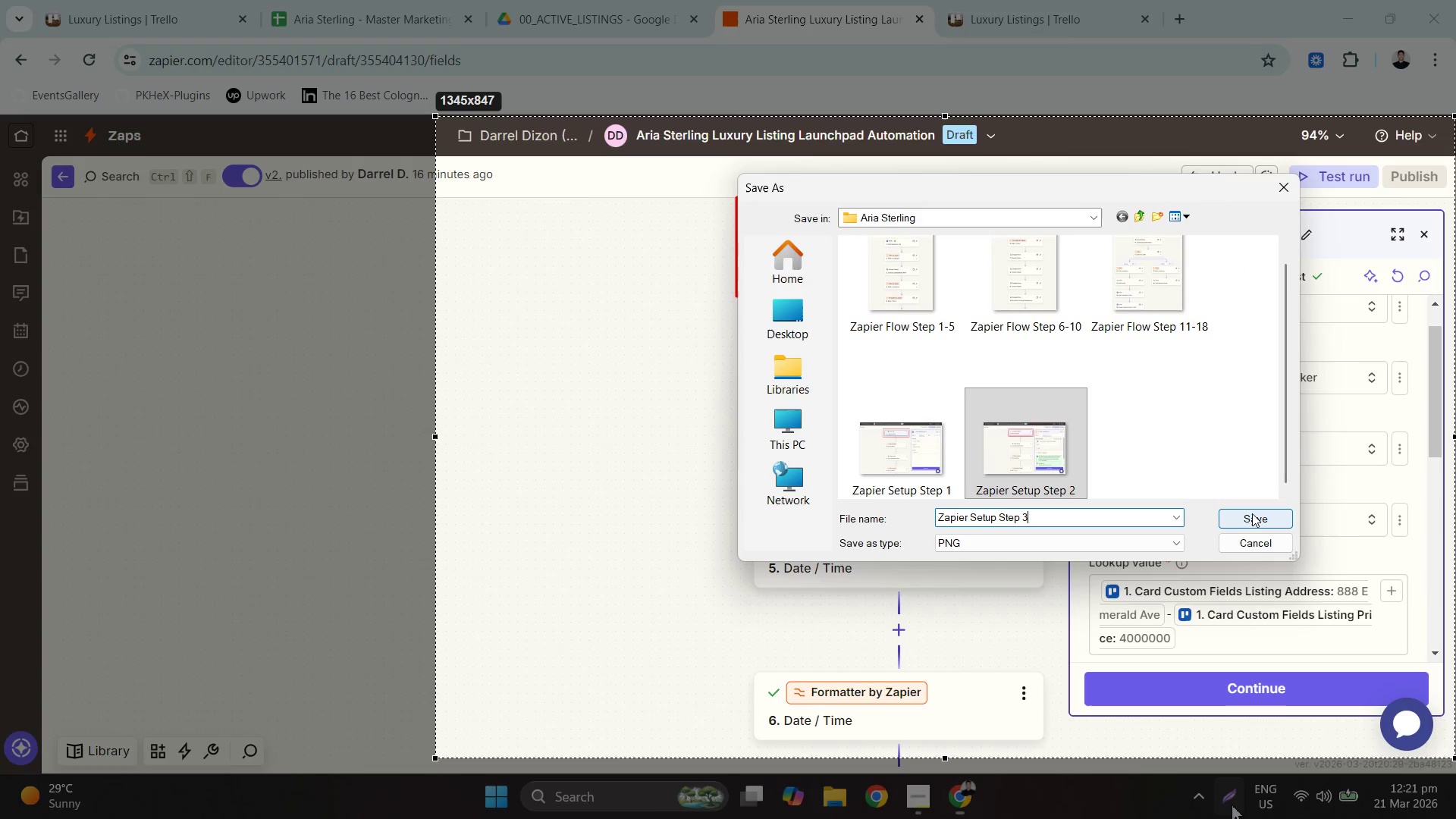 
left_click([1253, 513])
 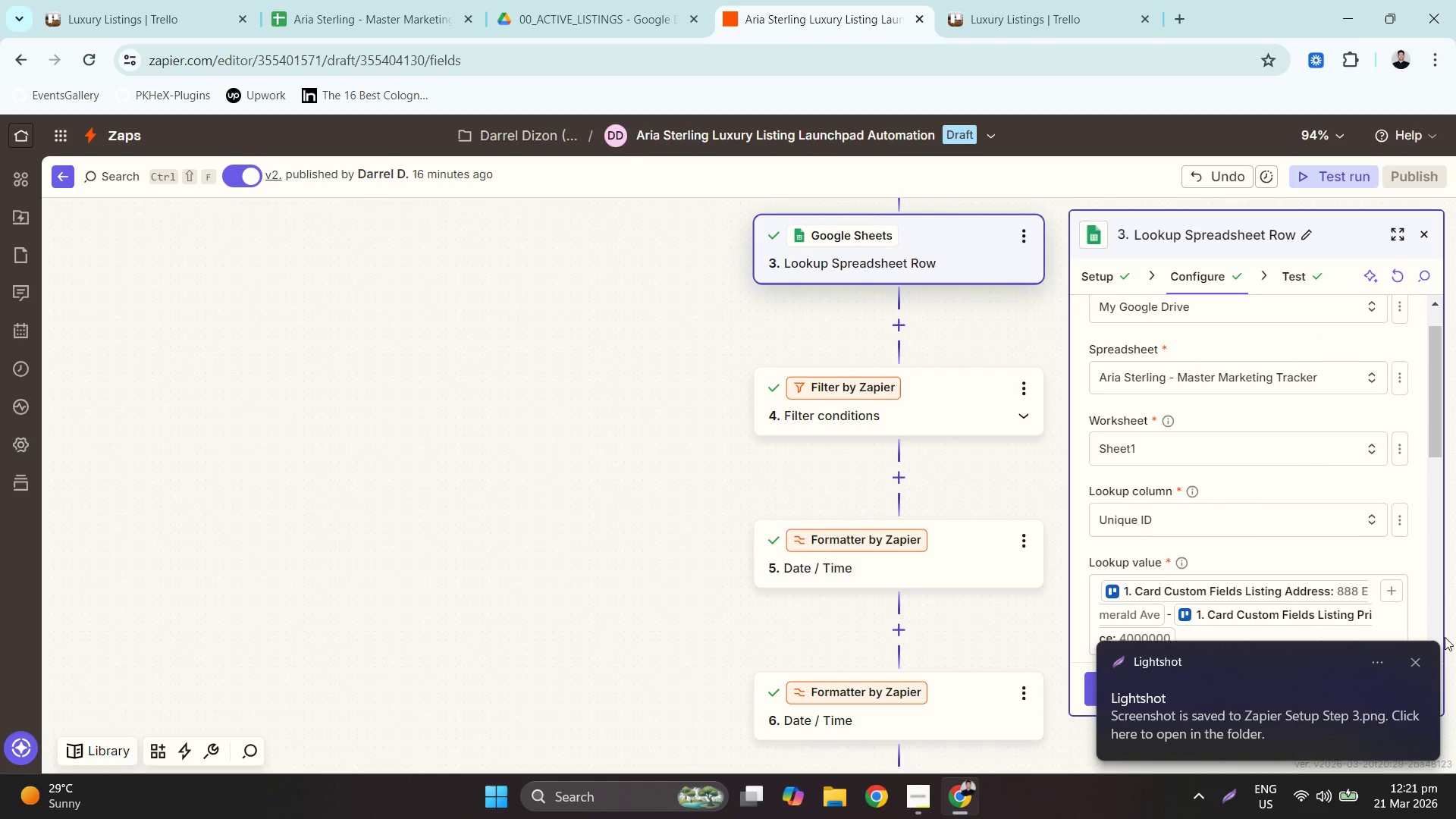 
left_click([1412, 667])
 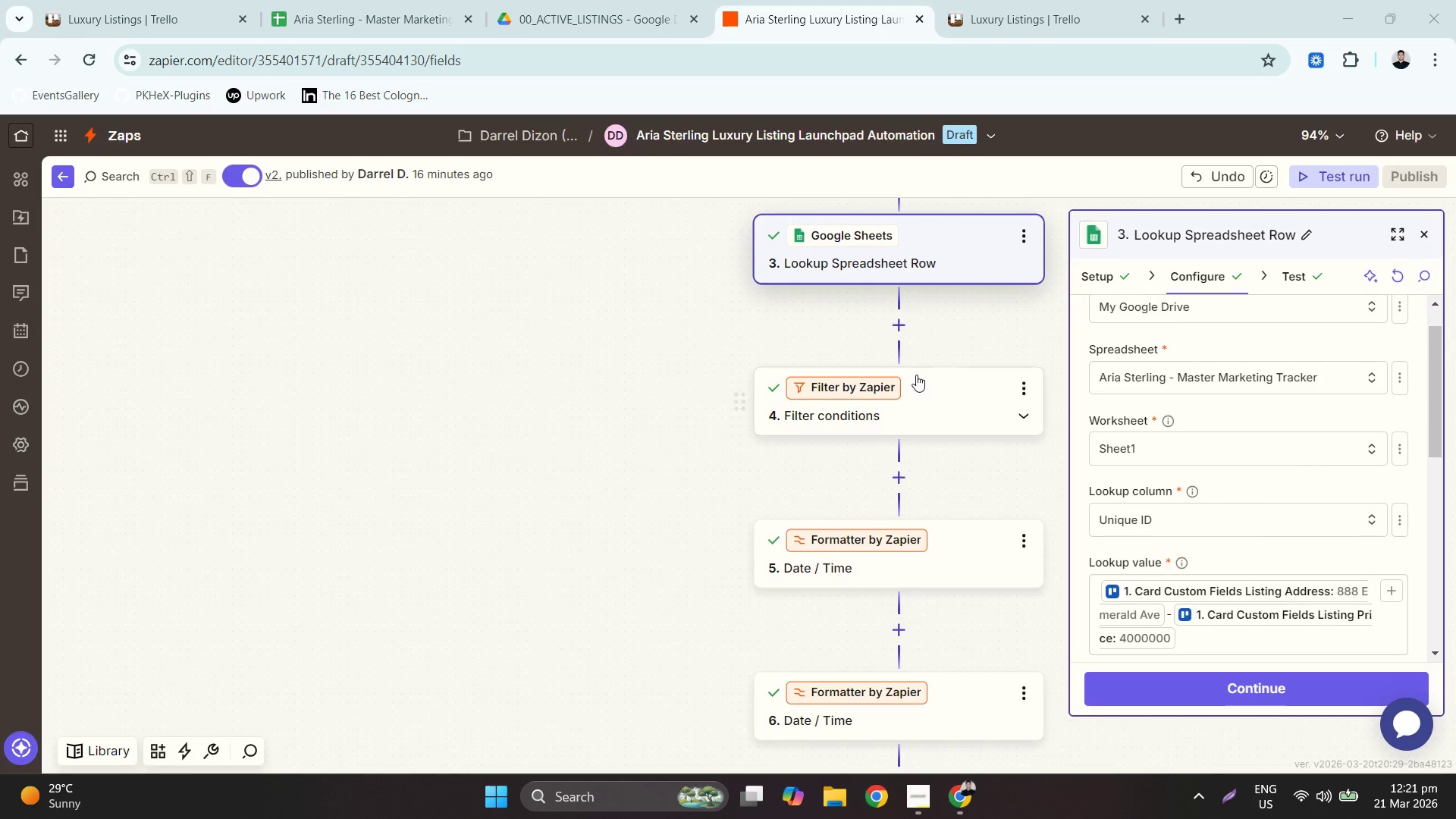 
left_click([924, 390])
 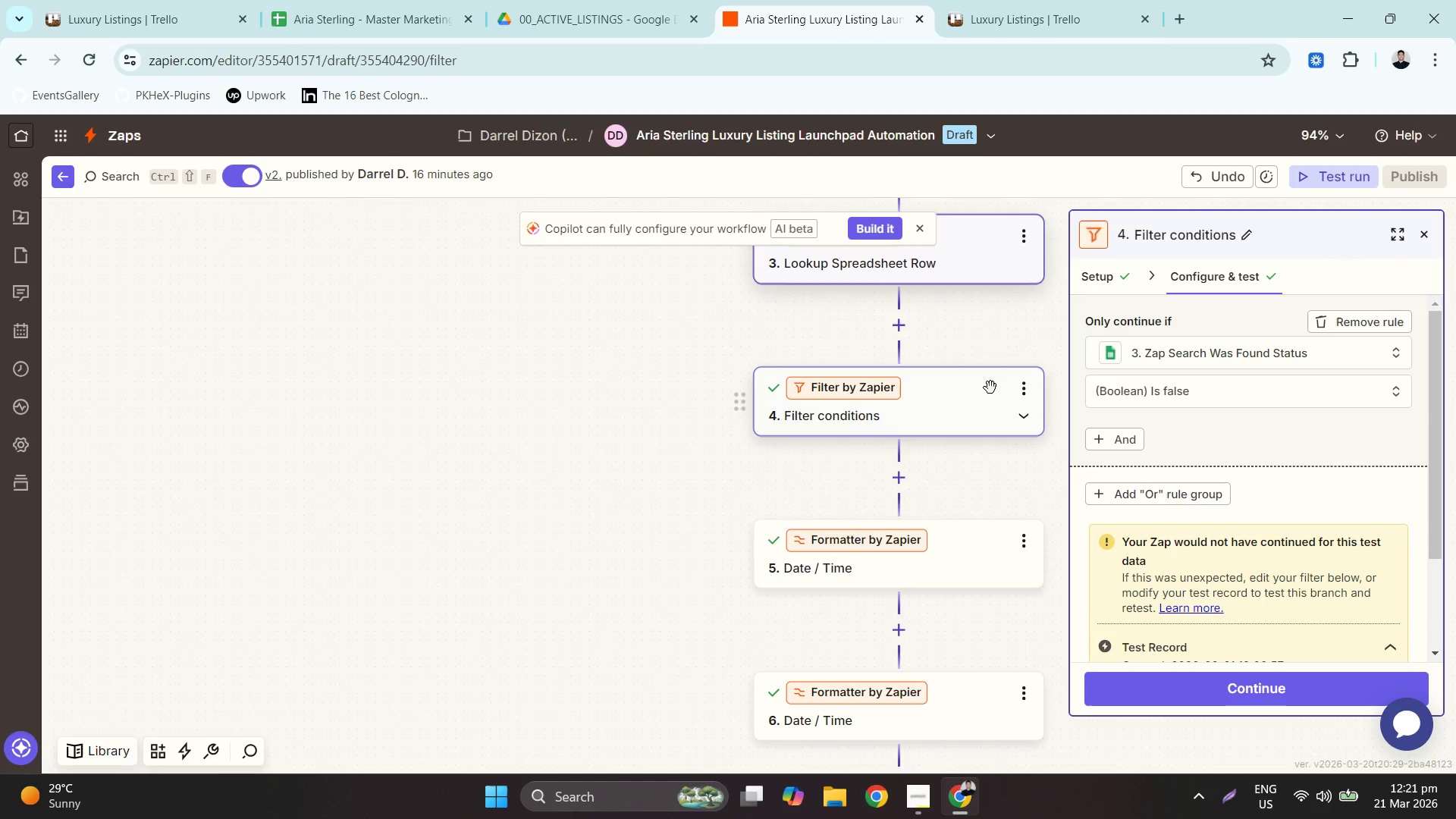 
left_click_drag(start_coordinate=[993, 472], to_coordinate=[1003, 314])
 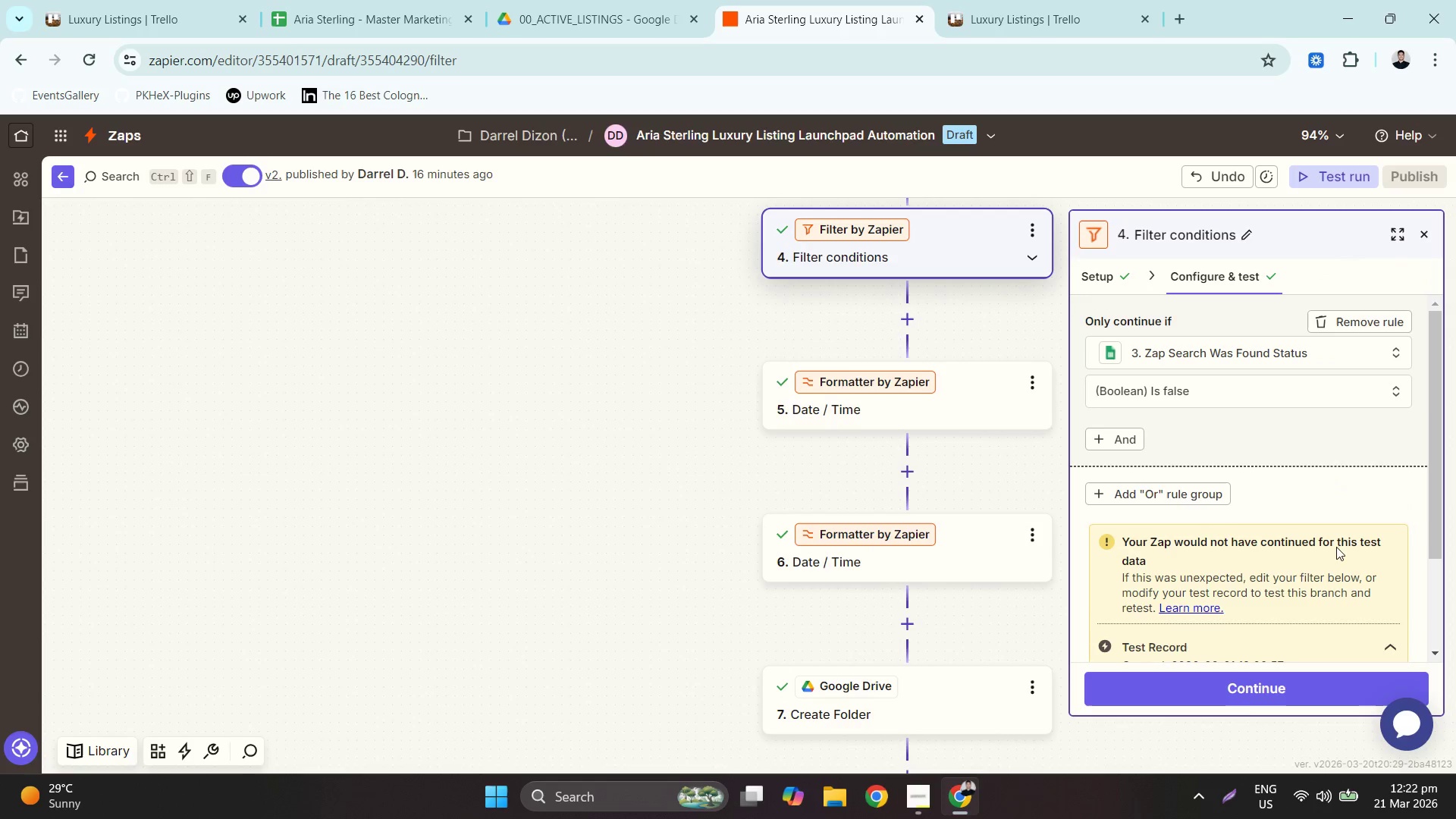 
left_click([1229, 796])
 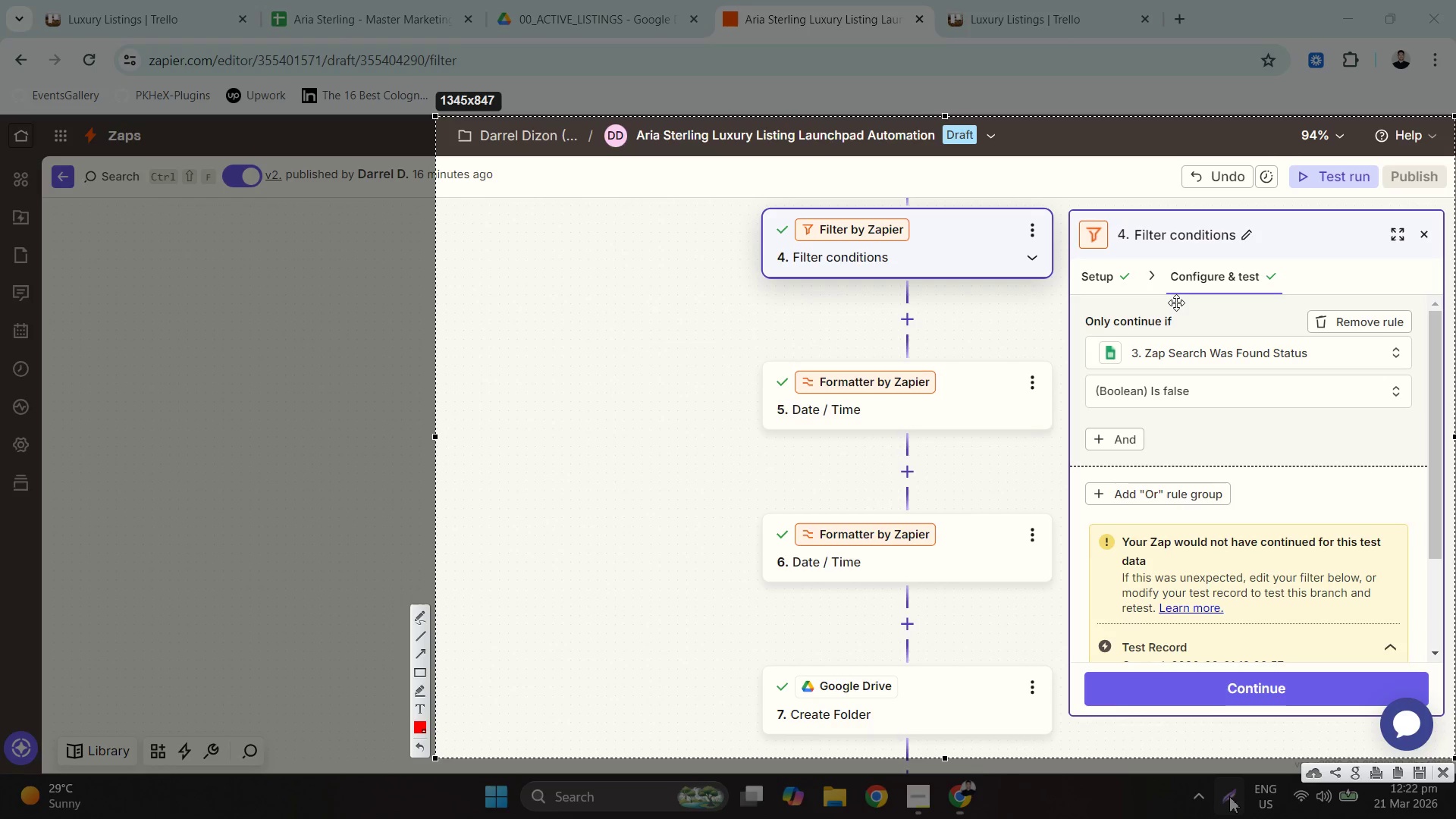 
right_click([846, 356])
 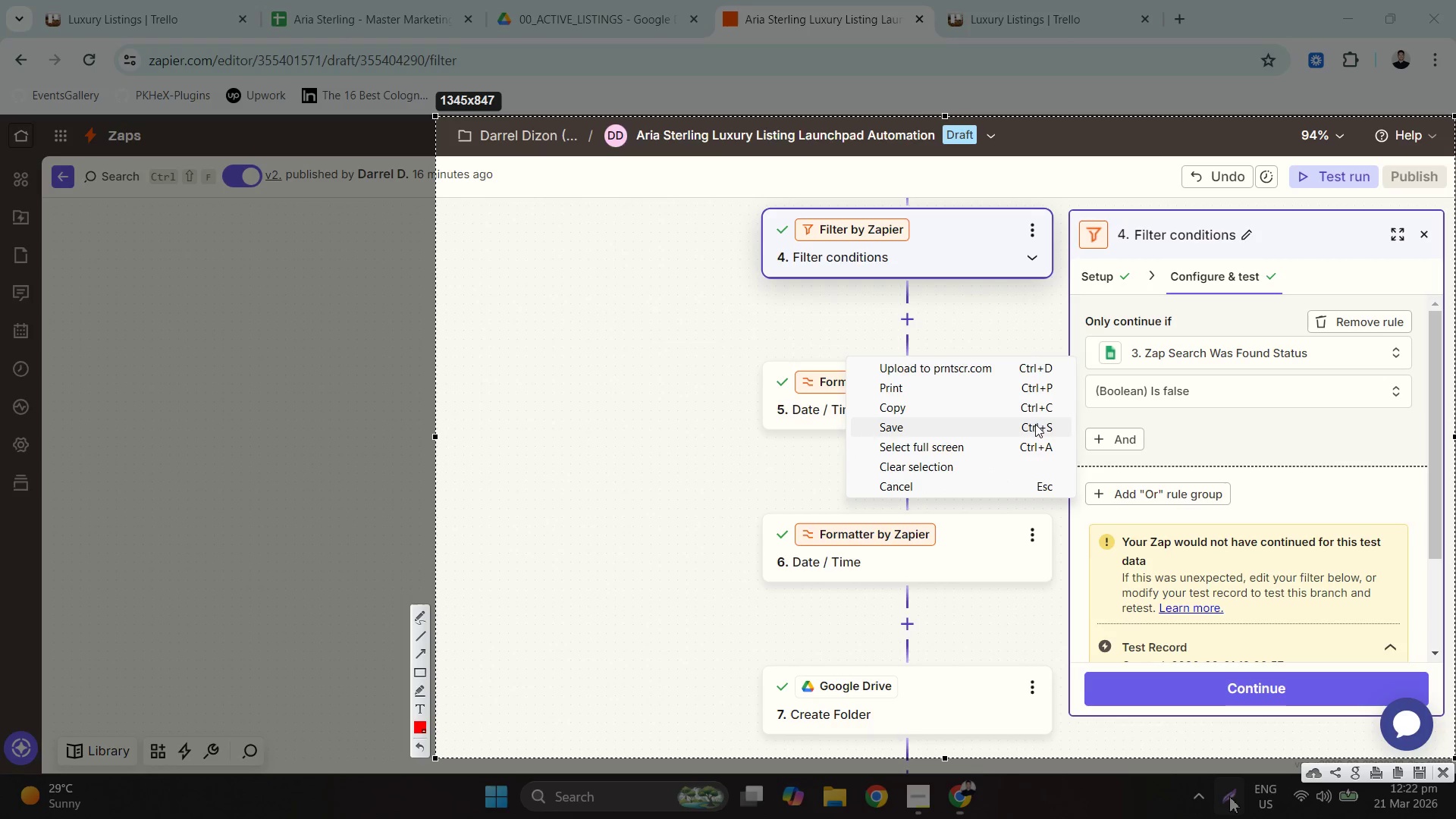 
left_click([1035, 424])
 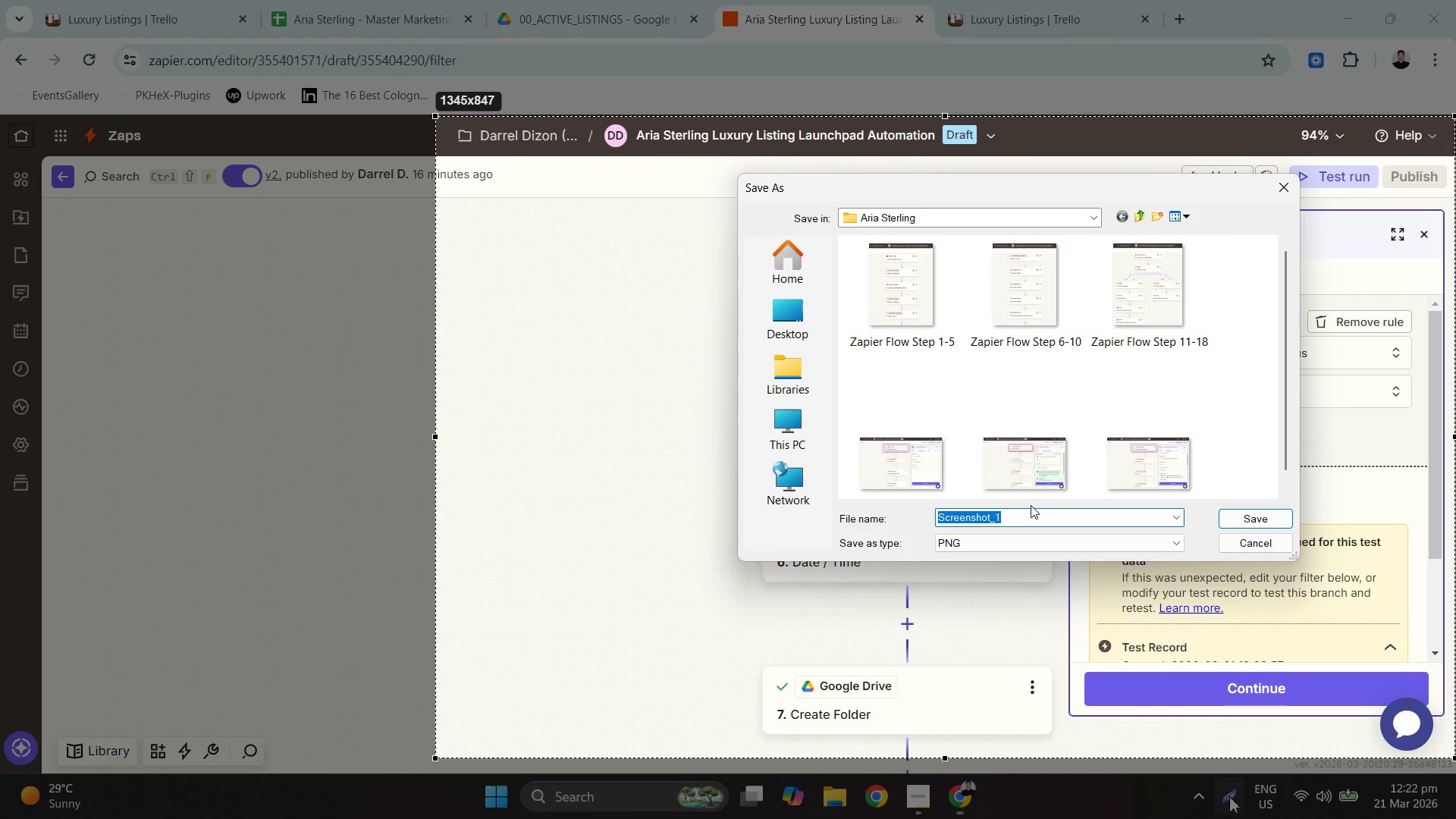 
left_click([1175, 460])
 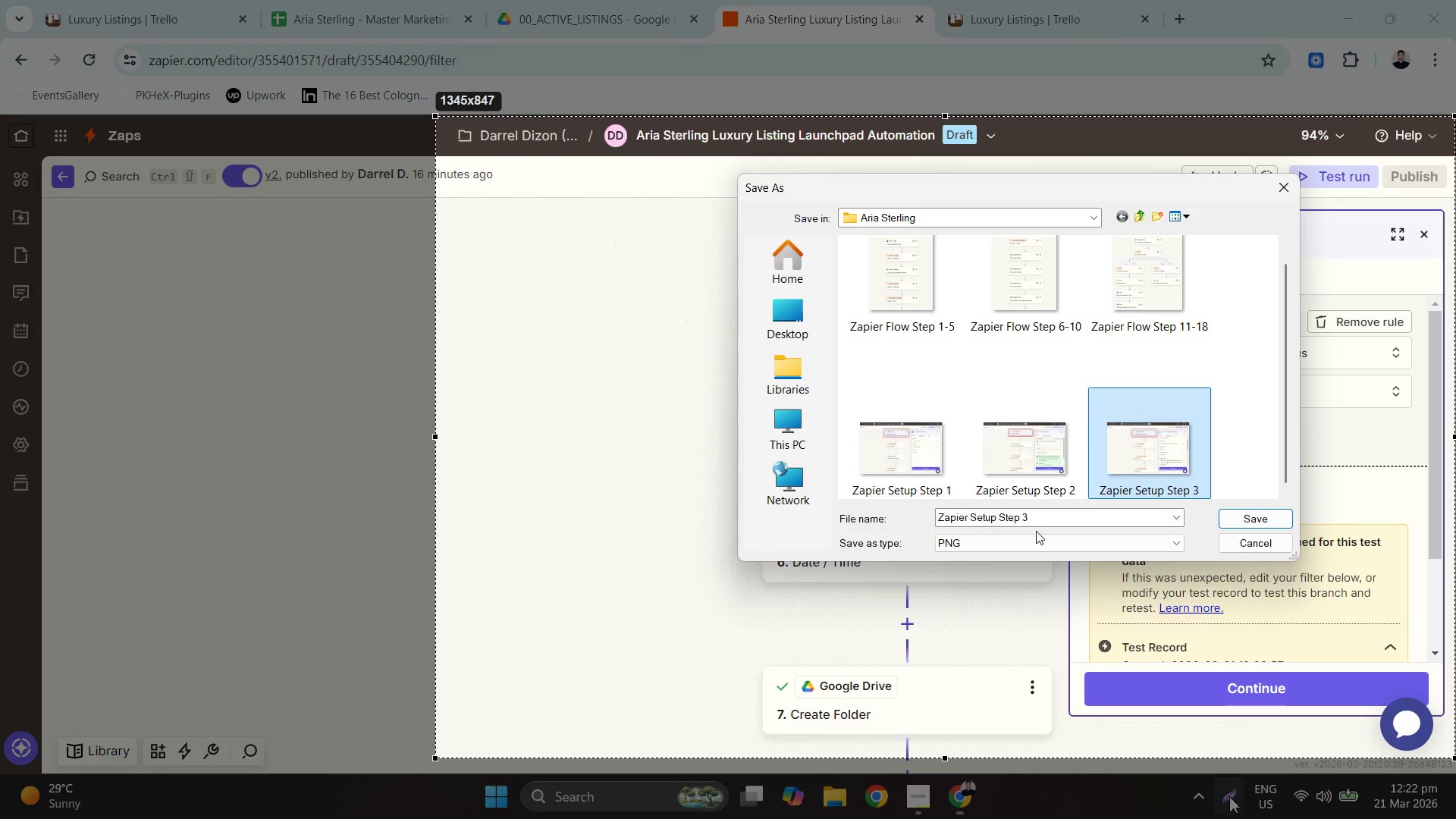 
scroll: coordinate [1107, 350], scroll_direction: down, amount: 5.0
 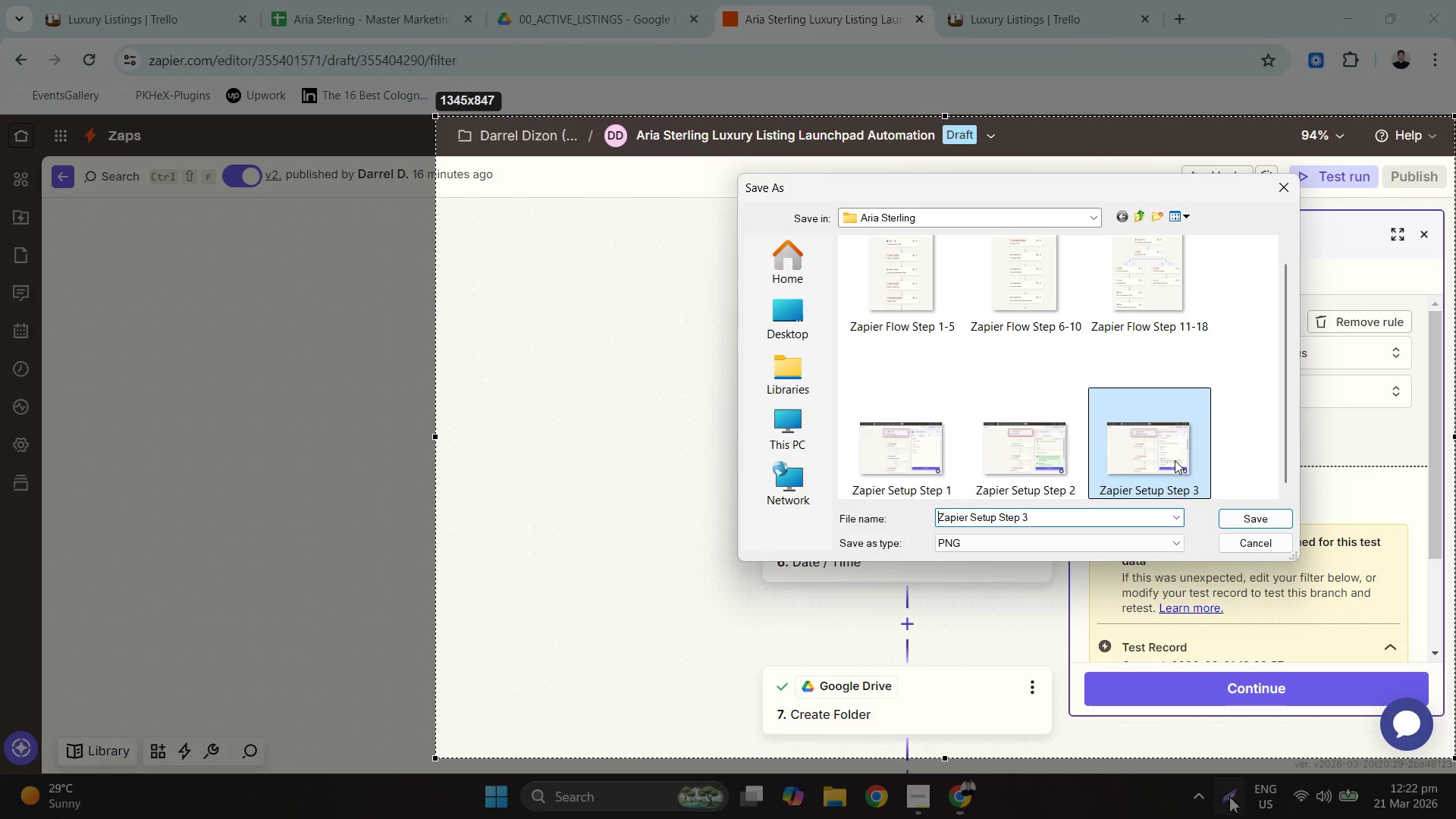 
left_click([1035, 511])
 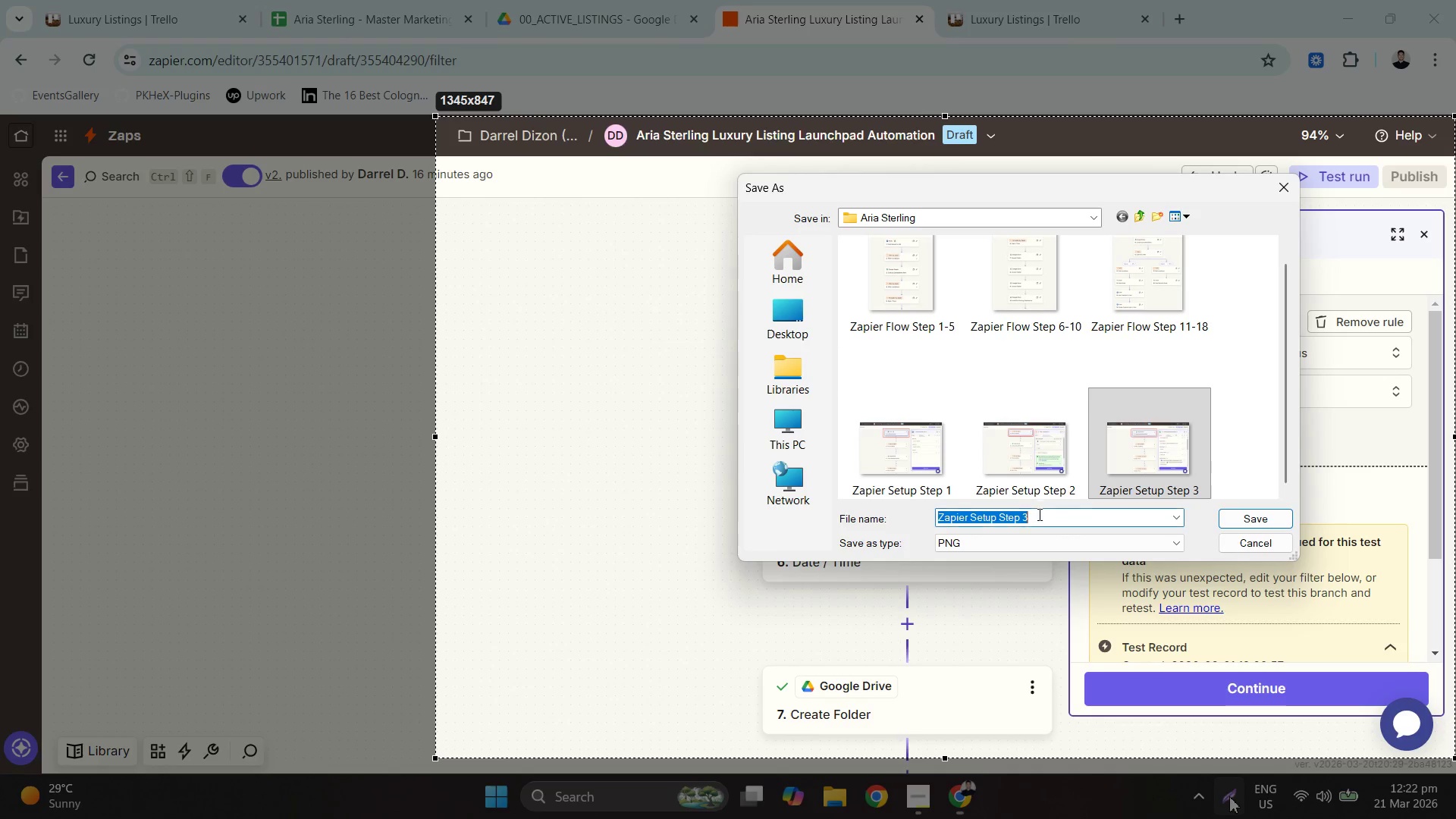 
left_click_drag(start_coordinate=[1041, 516], to_coordinate=[1024, 516])
 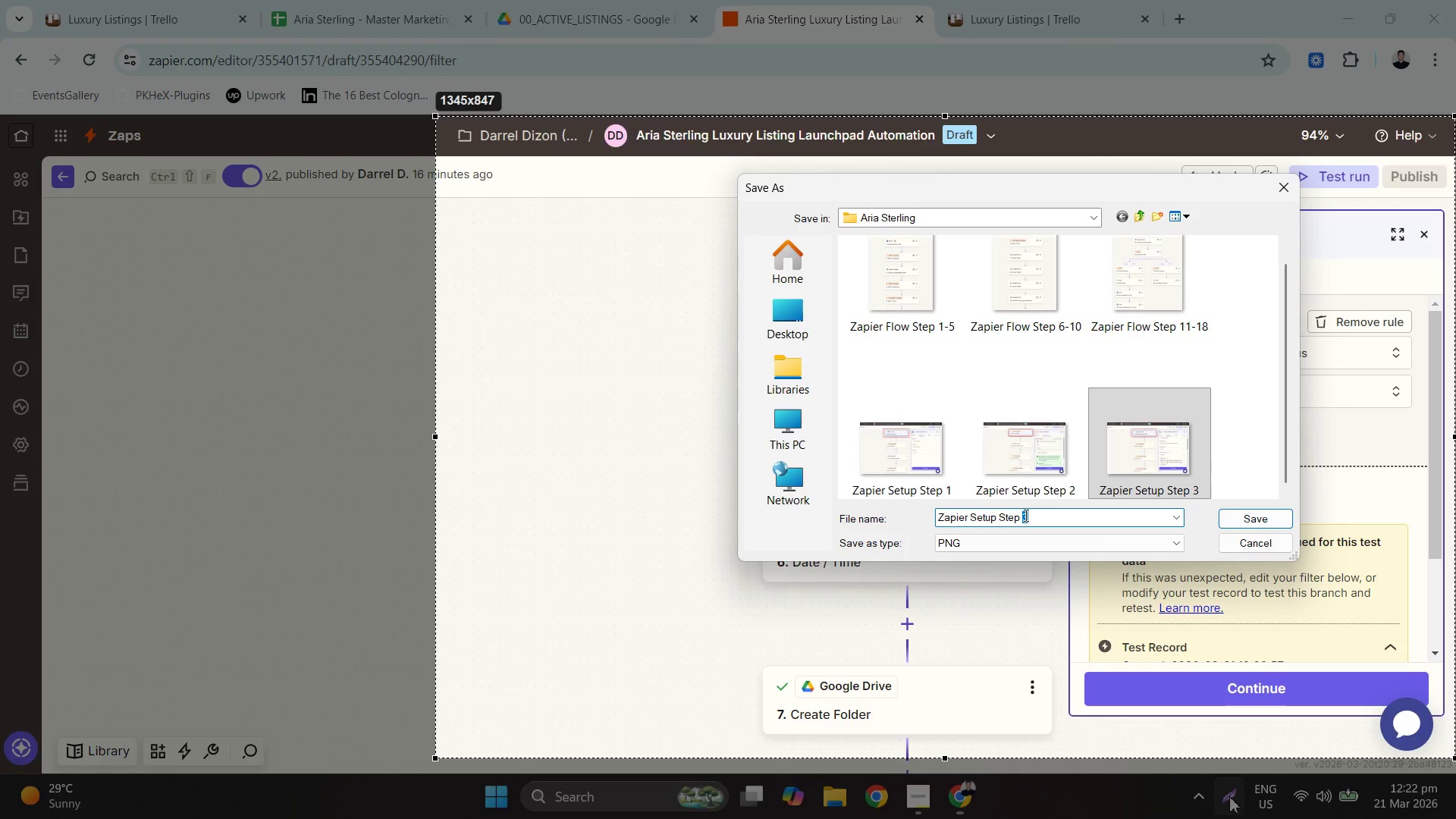 
key(4)
 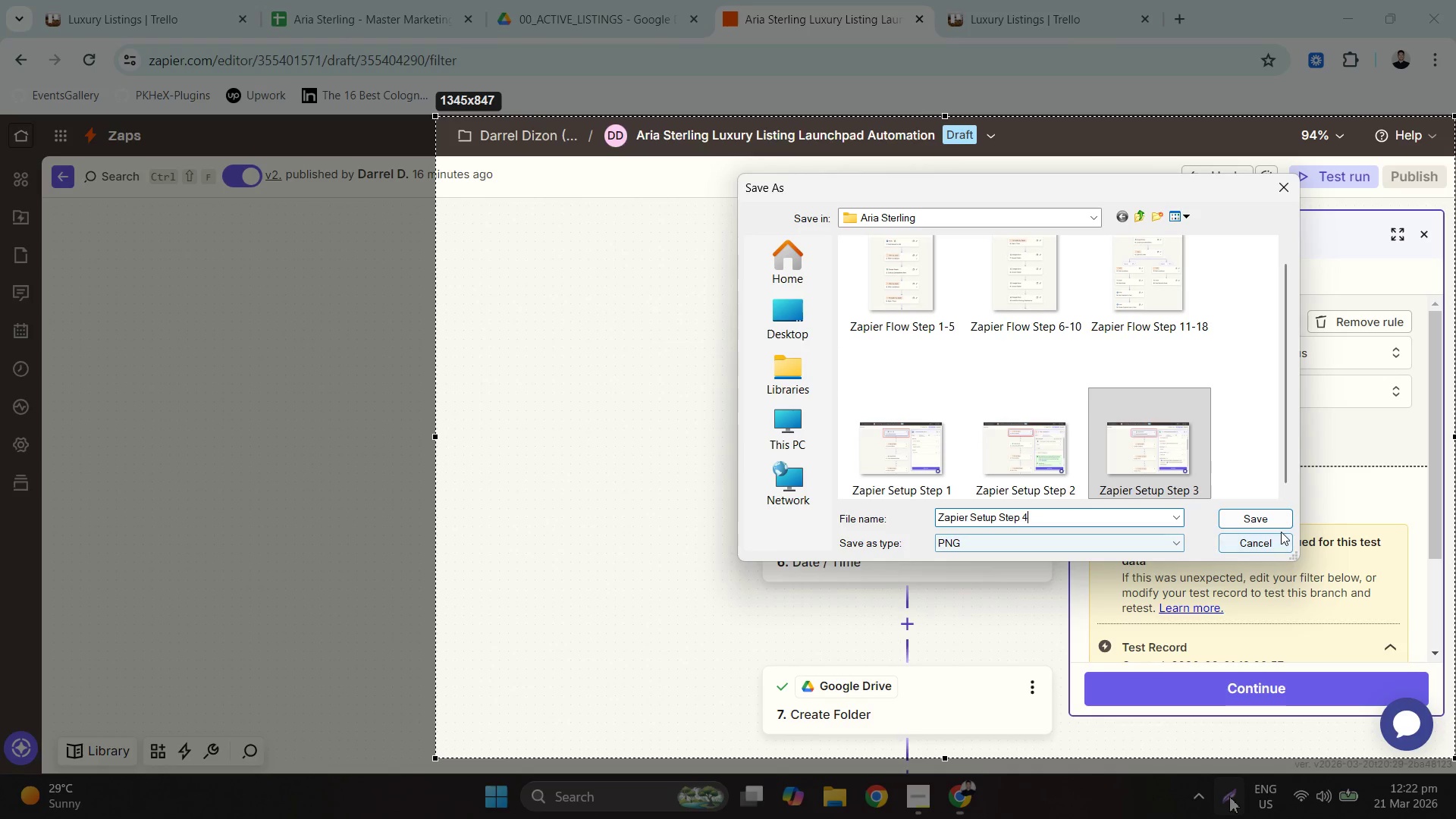 
left_click([1273, 516])
 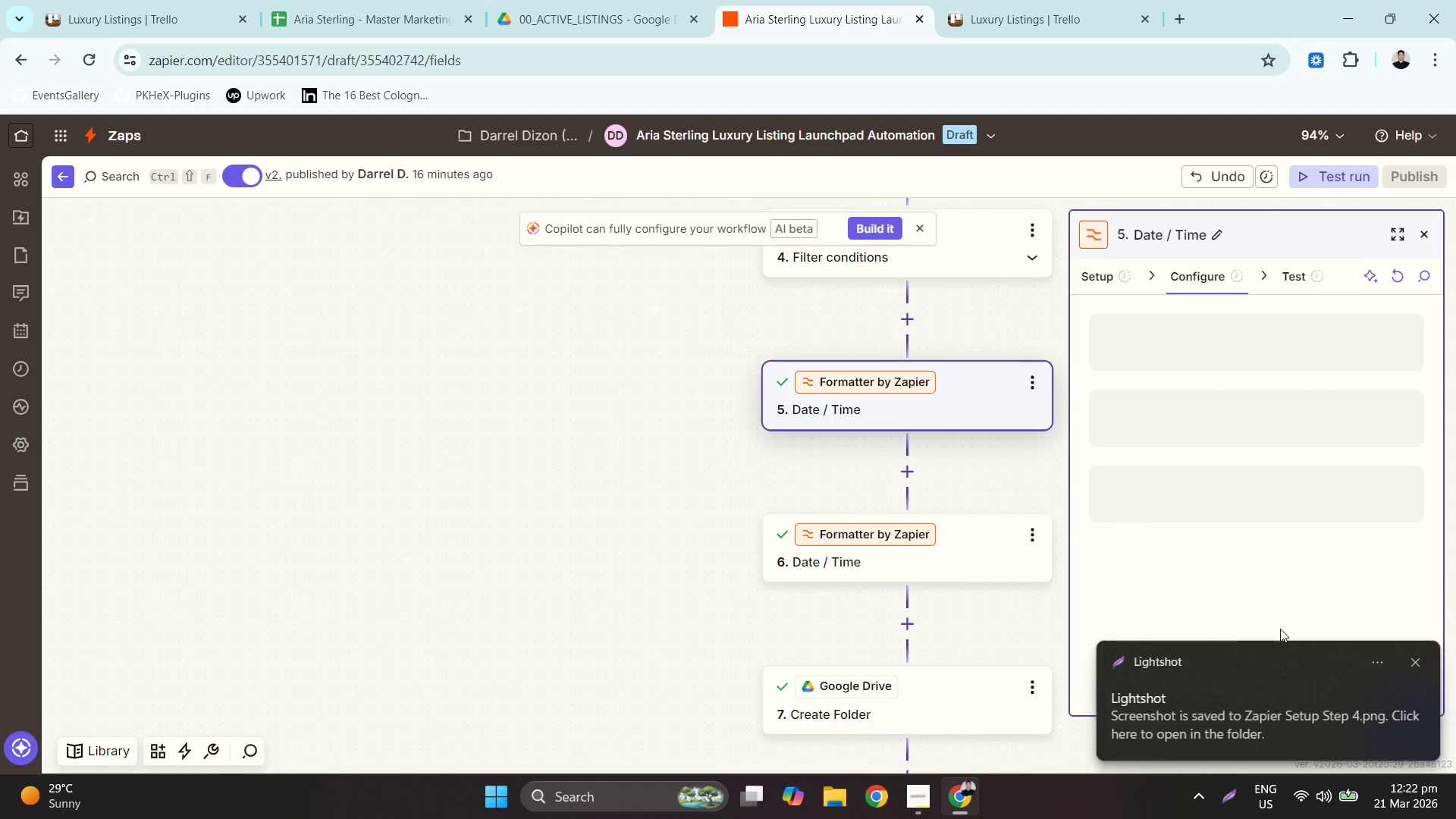 
left_click_drag(start_coordinate=[1045, 478], to_coordinate=[1043, 327])
 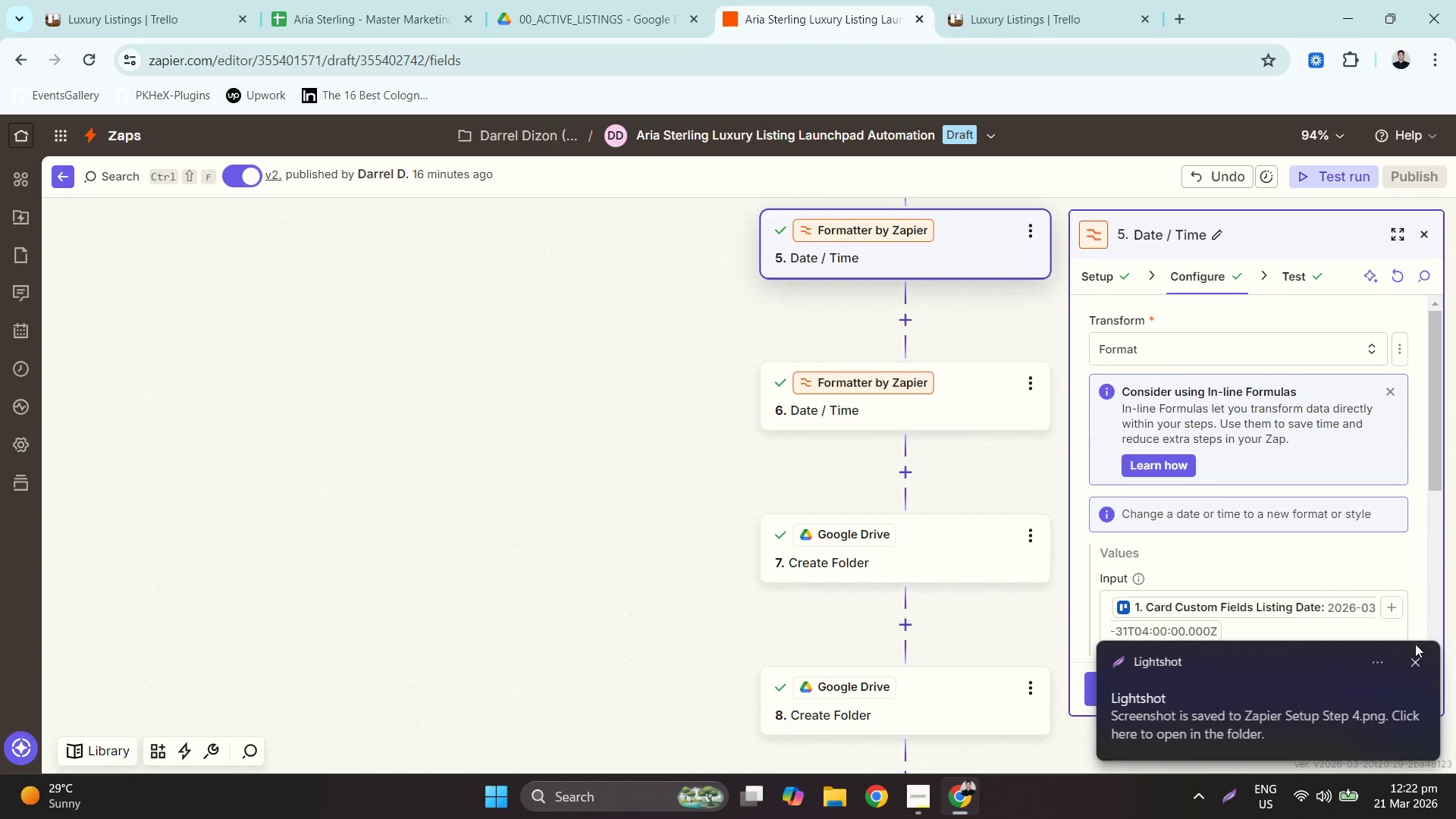 
left_click([1413, 657])
 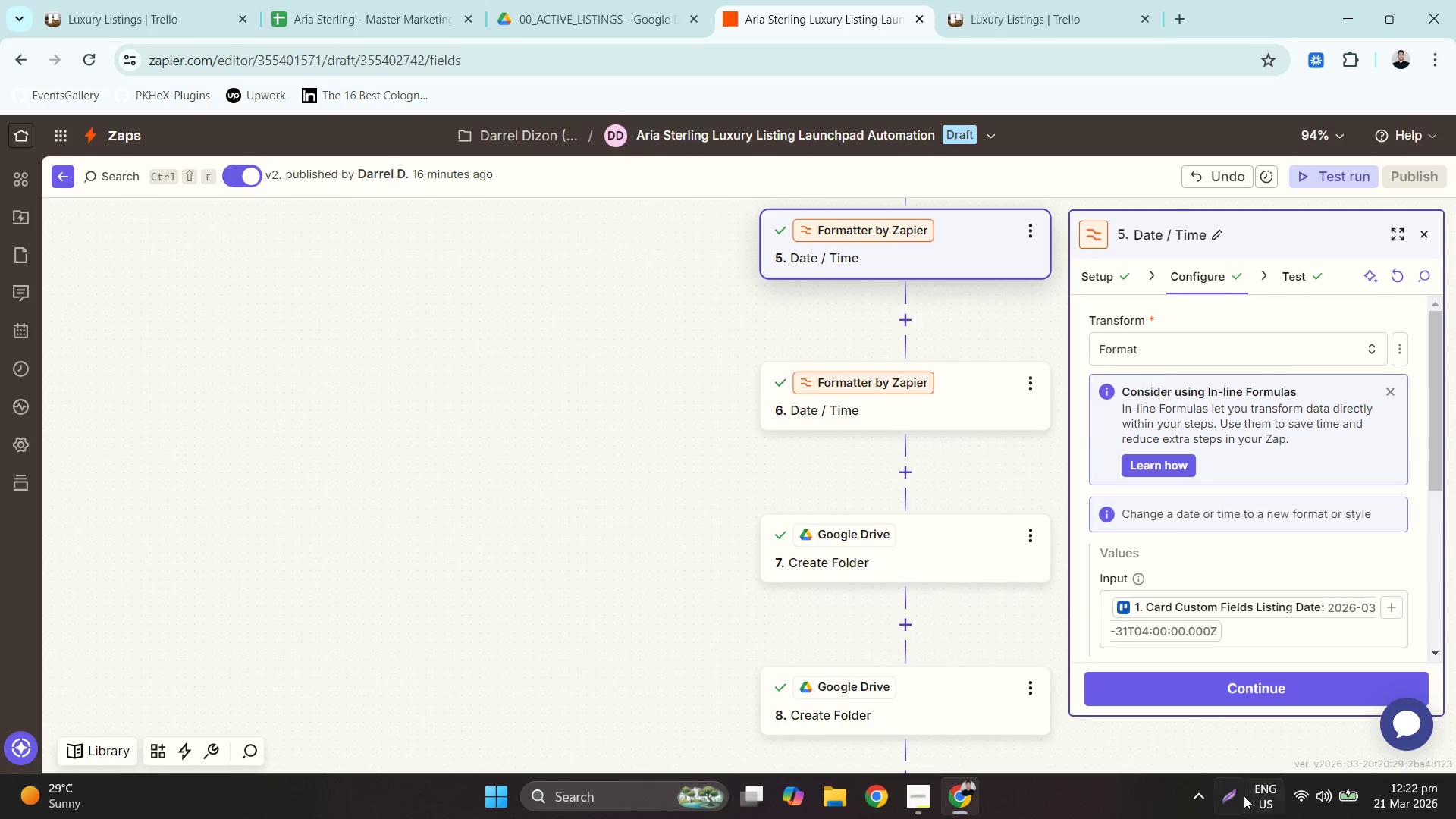 
left_click([1222, 796])
 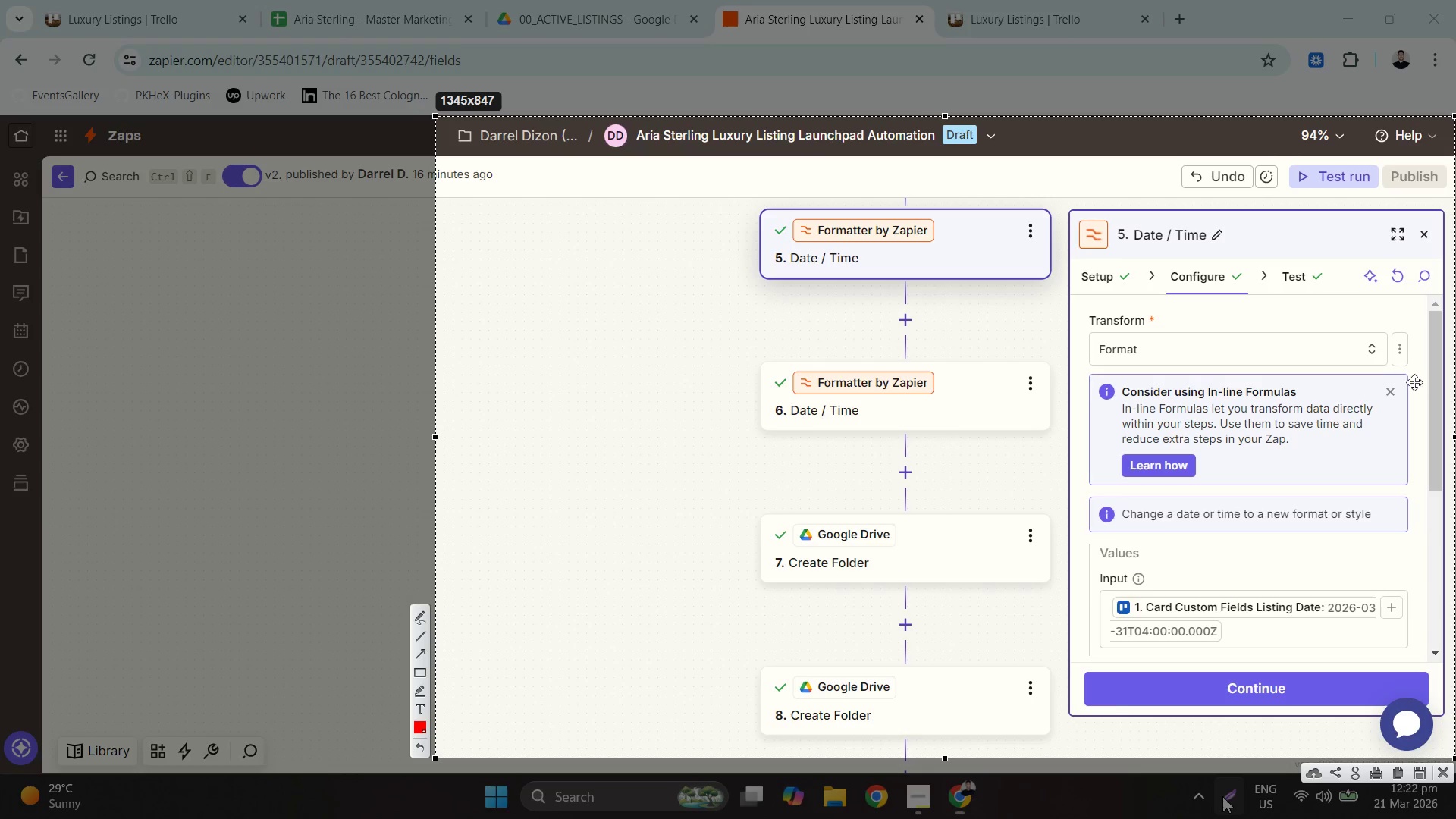 
key(Escape)
 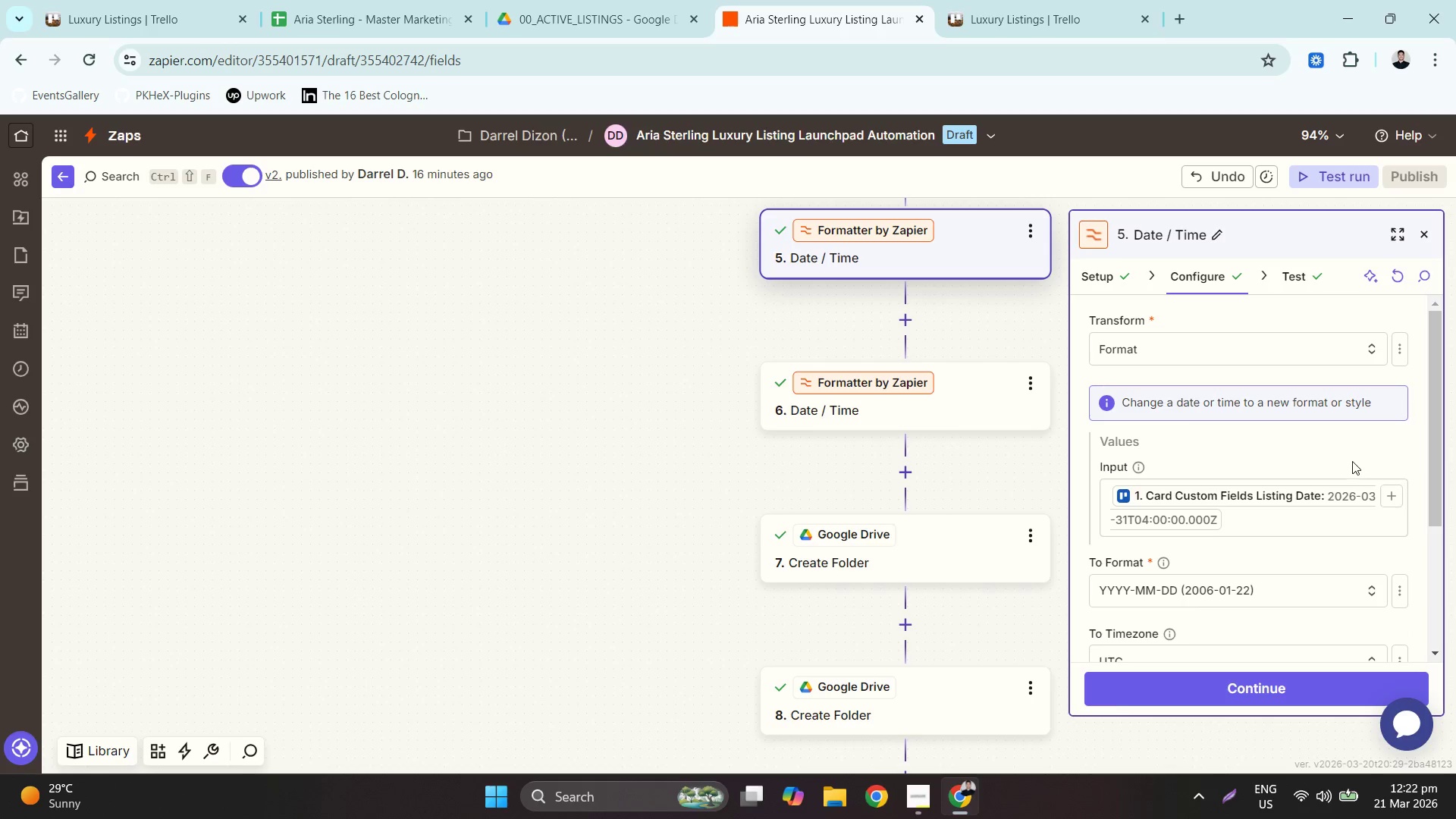 
scroll: coordinate [1353, 460], scroll_direction: down, amount: 2.0
 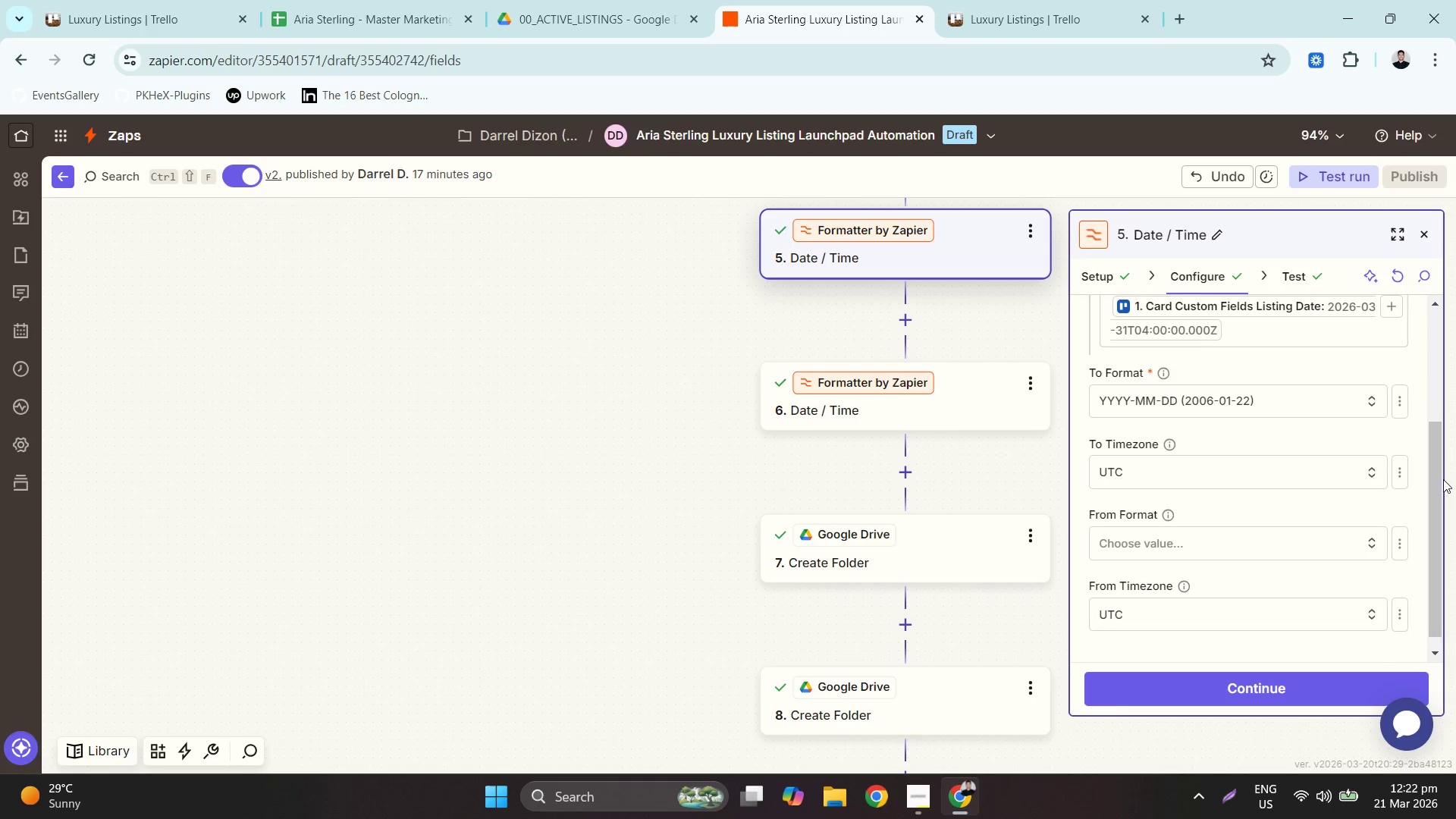 
left_click_drag(start_coordinate=[1434, 482], to_coordinate=[1455, 464])
 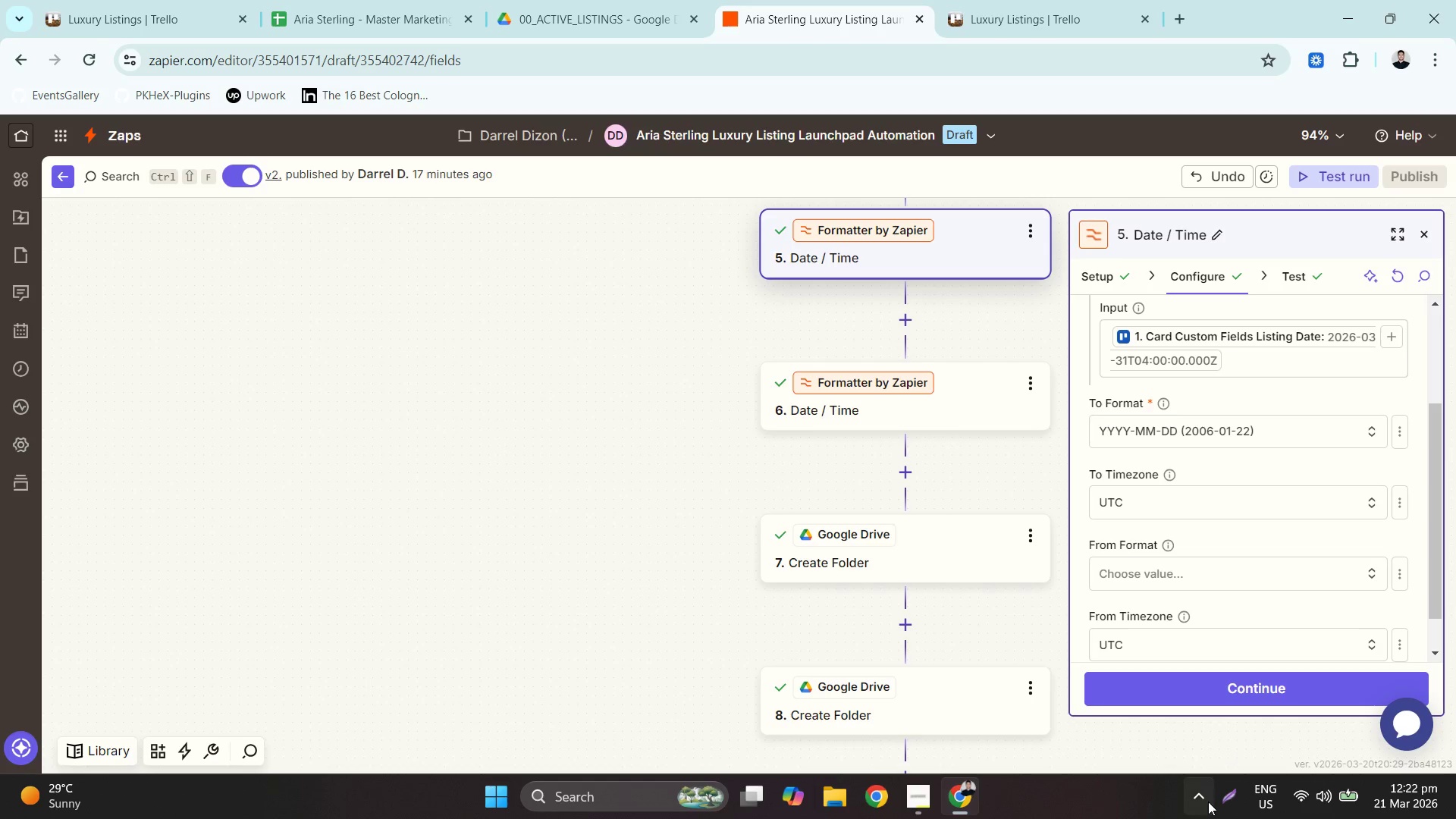 
left_click([1229, 808])
 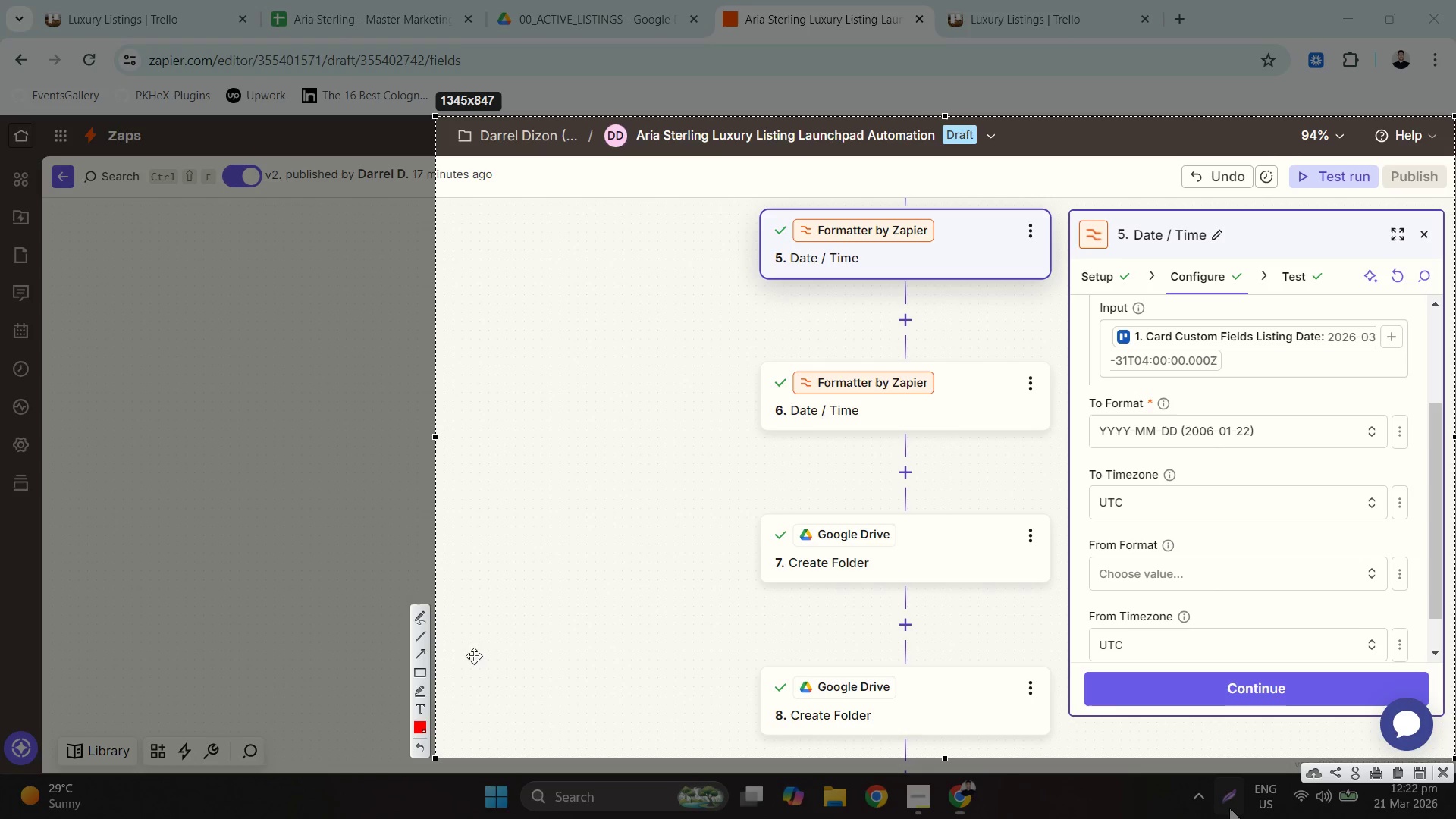 
left_click([419, 673])
 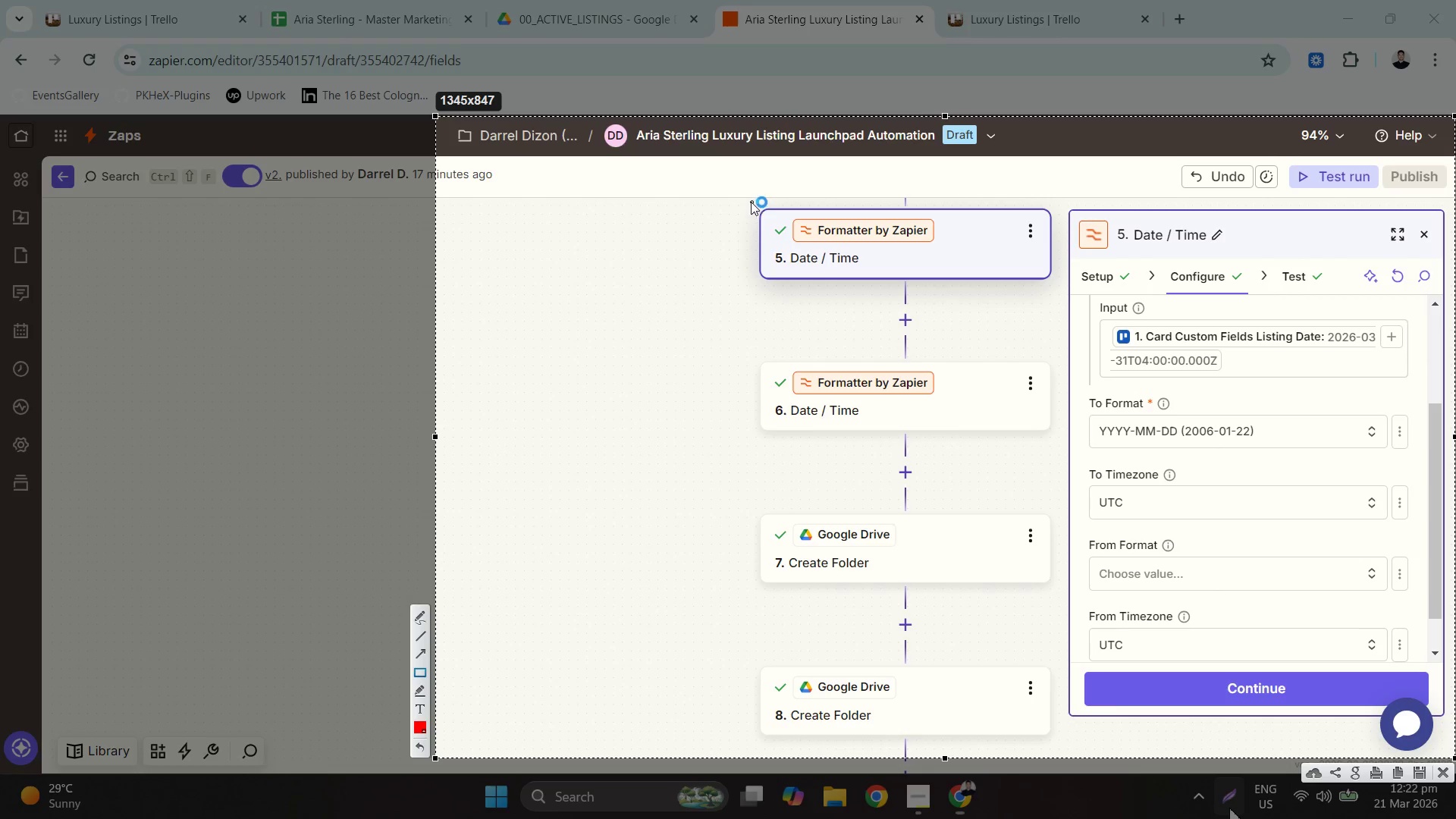 
left_click_drag(start_coordinate=[739, 203], to_coordinate=[1071, 293])
 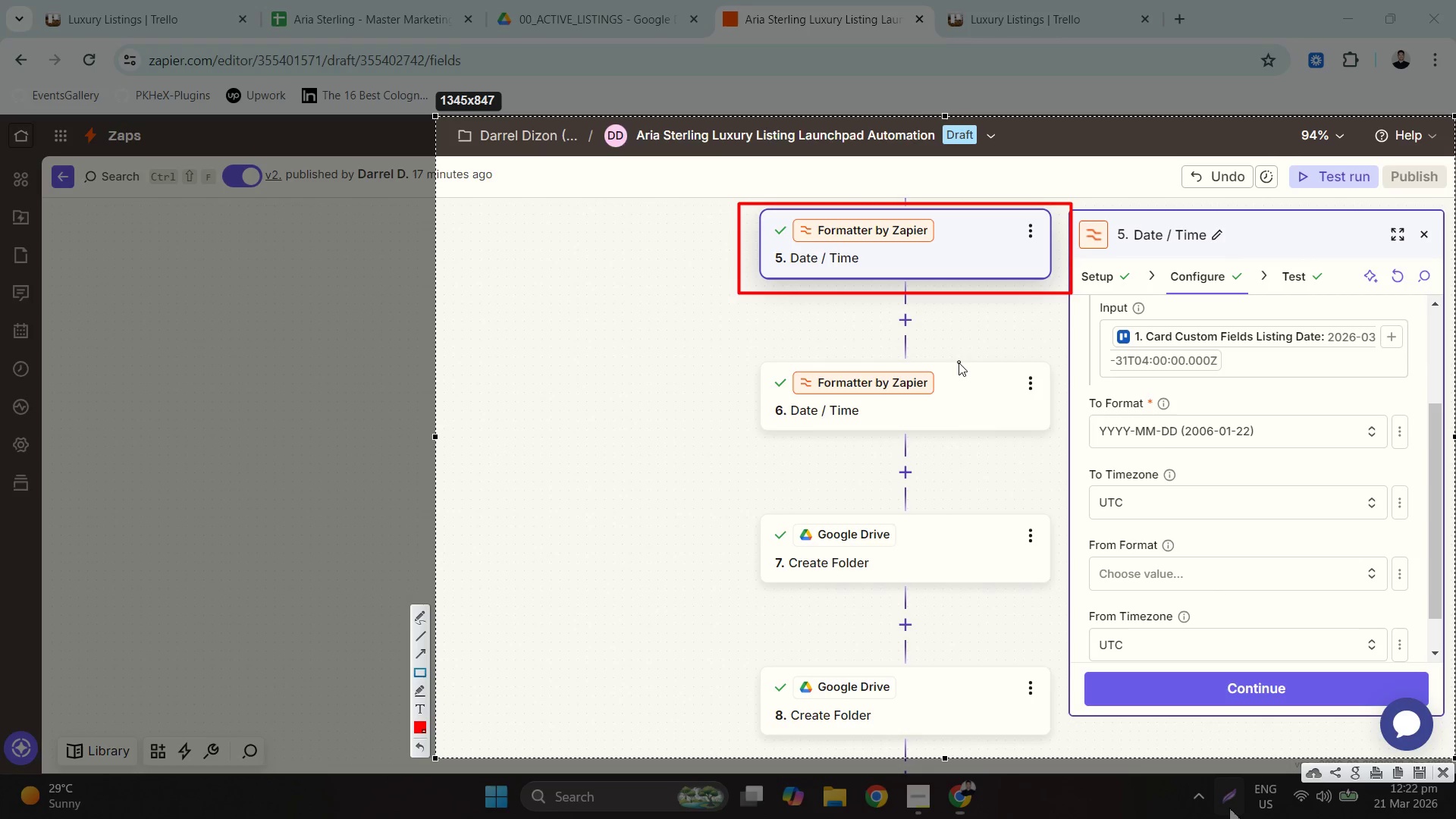 
right_click([959, 362])
 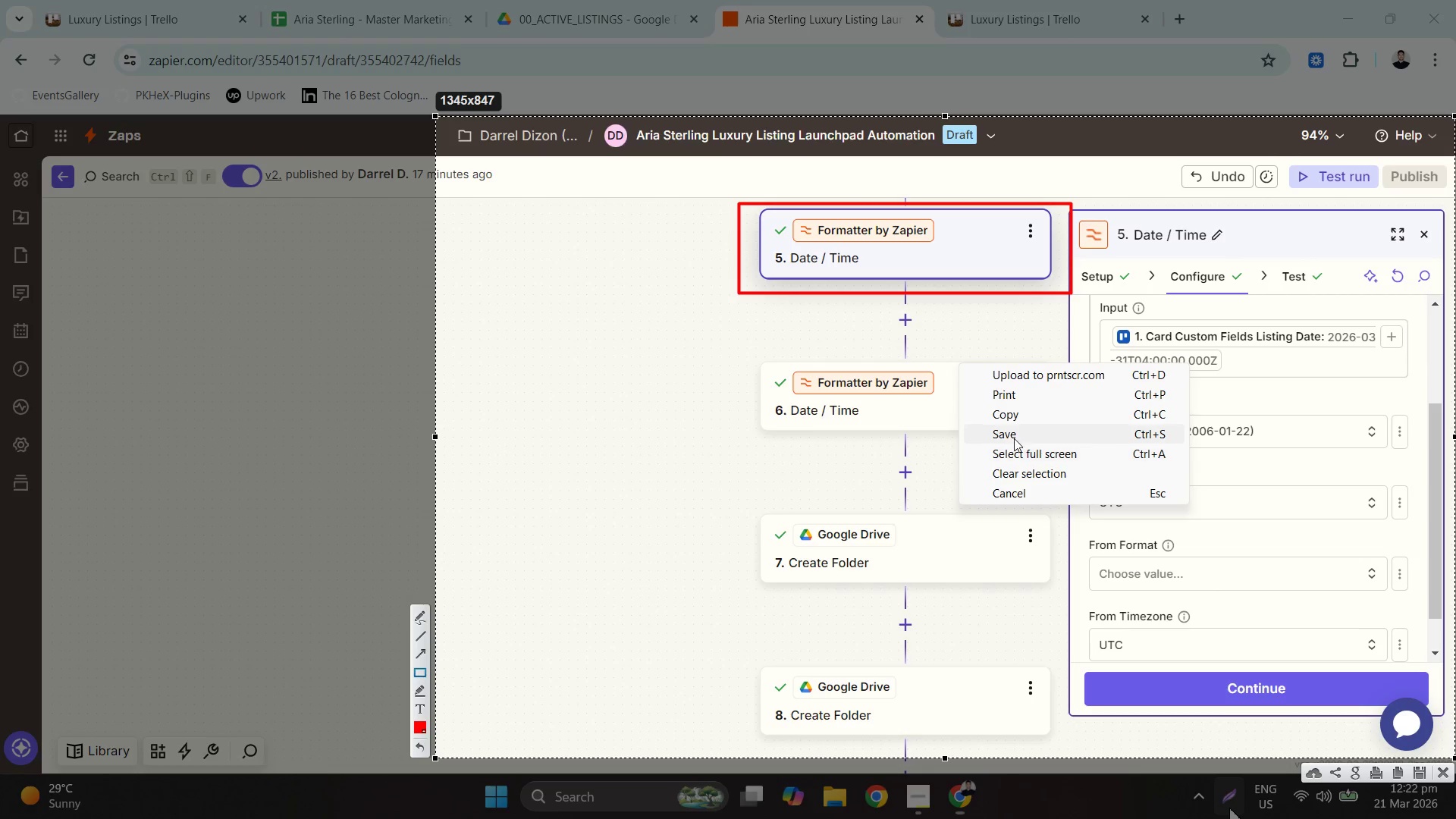 
left_click([1016, 434])
 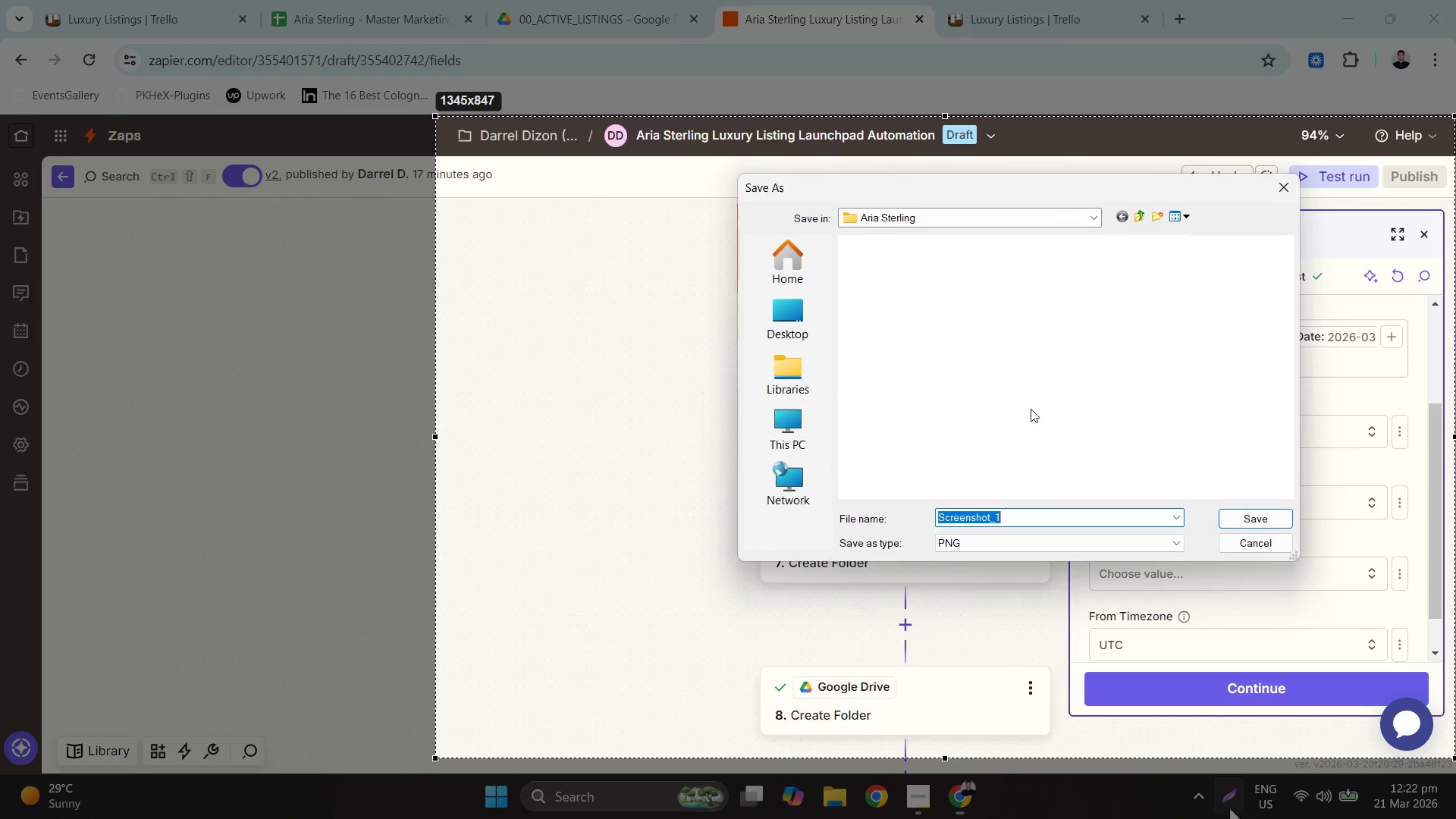 
scroll: coordinate [1038, 404], scroll_direction: down, amount: 4.0
 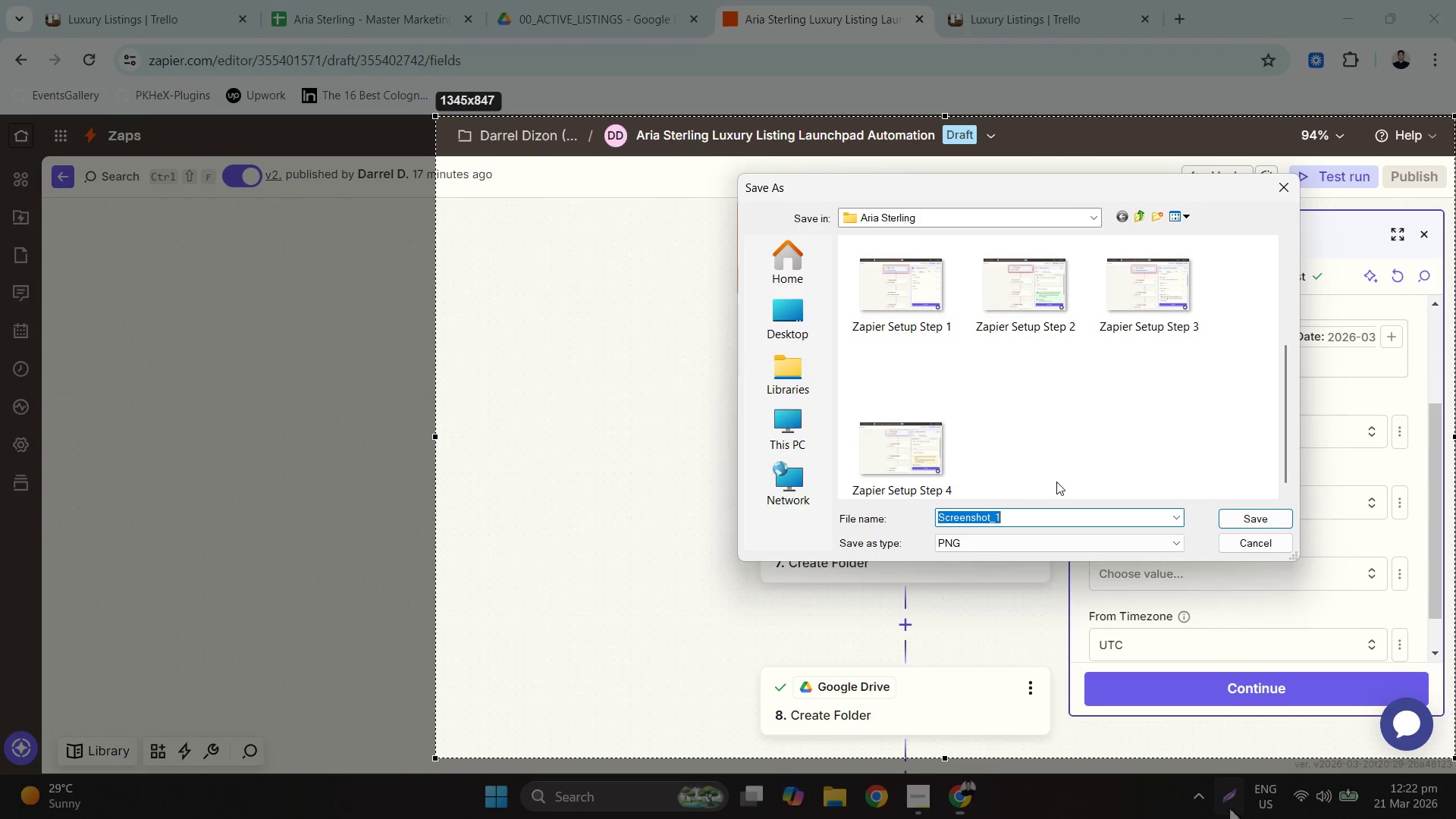 
left_click_drag(start_coordinate=[1046, 518], to_coordinate=[1016, 522])
 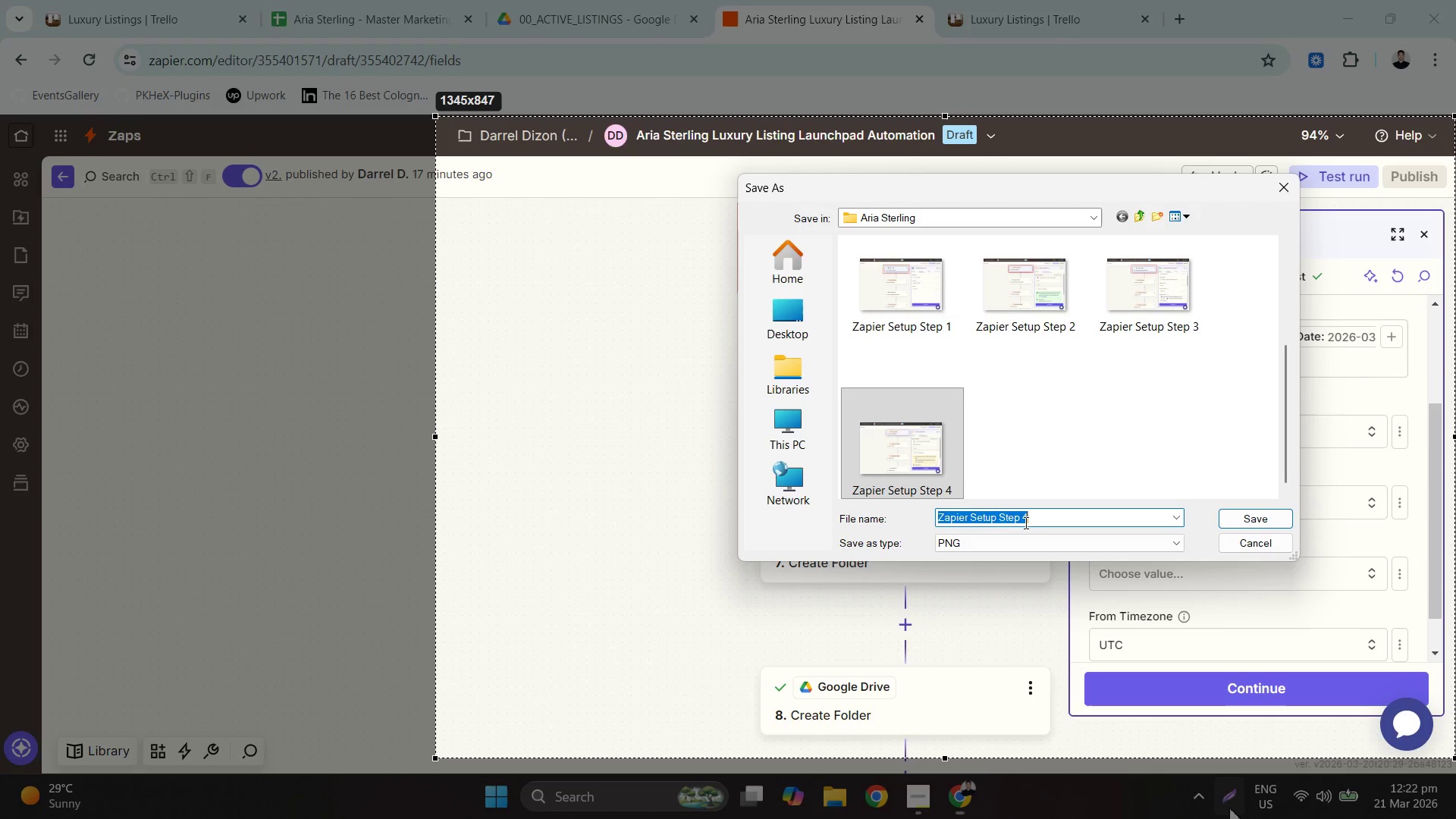 
left_click_drag(start_coordinate=[1025, 522], to_coordinate=[1034, 520])
 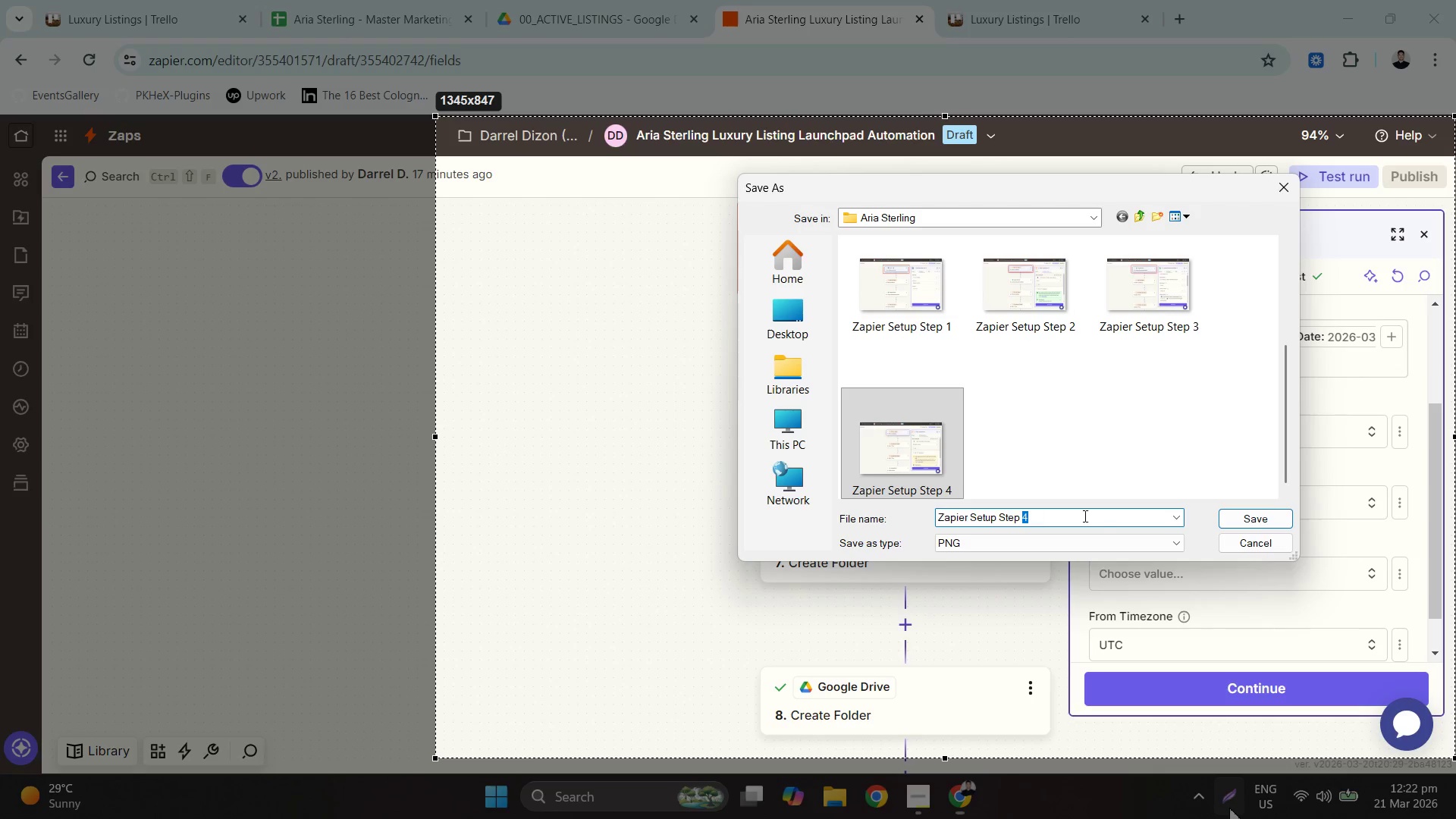 
key(5)
 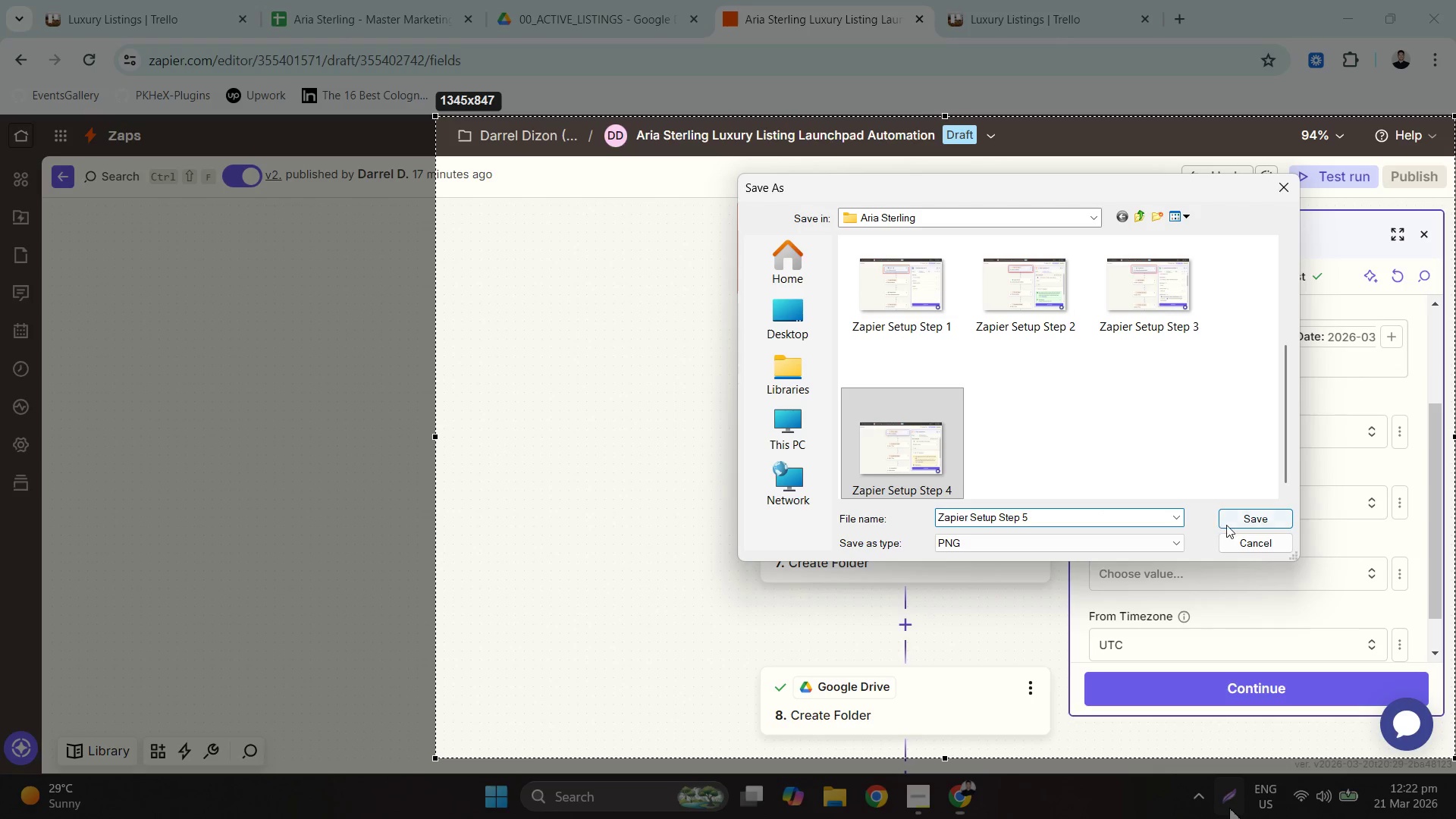 
left_click([1228, 525])
 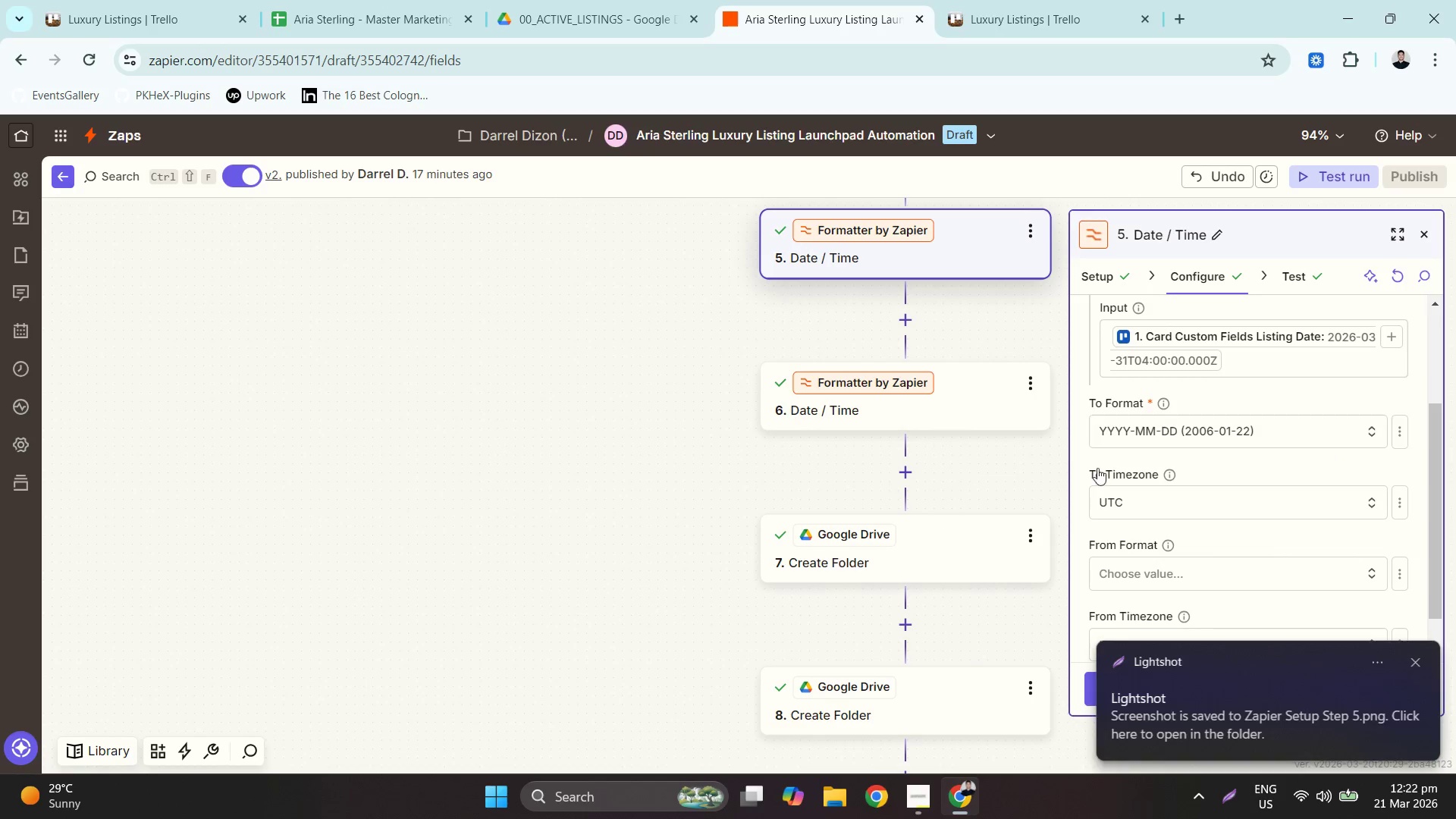 
left_click([958, 426])
 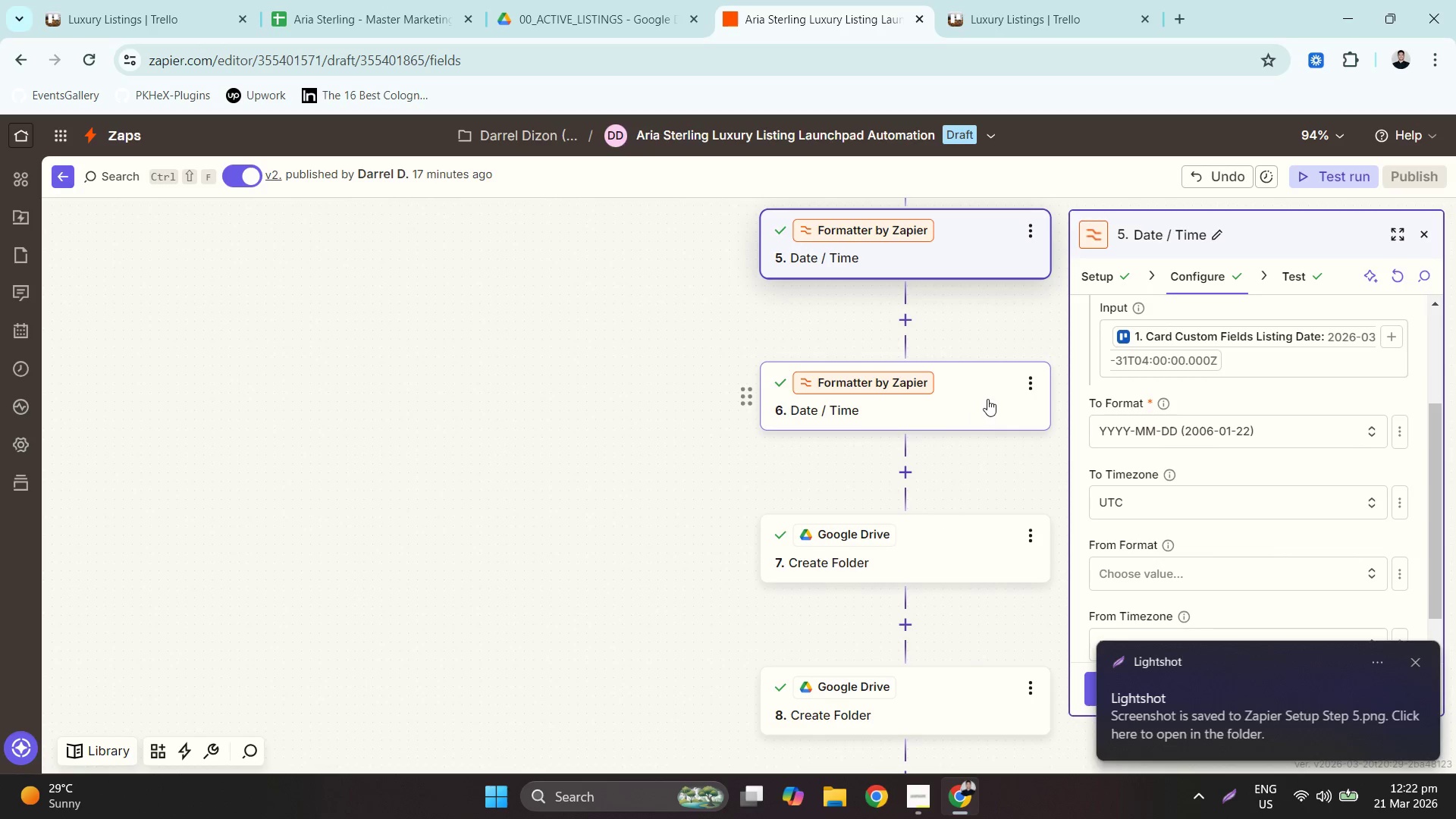 
left_click([990, 397])
 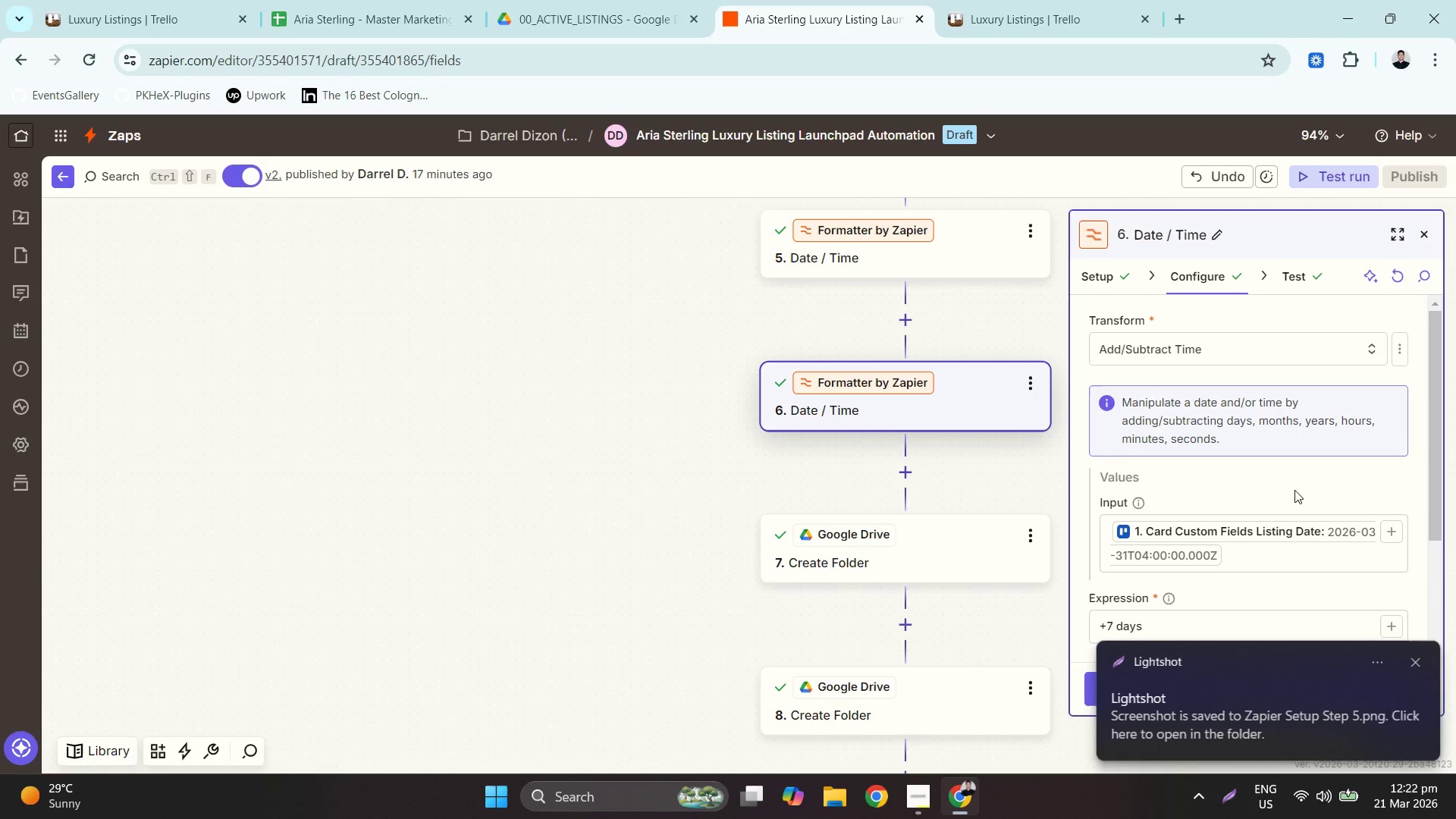 
left_click_drag(start_coordinate=[1436, 384], to_coordinate=[1455, 496])
 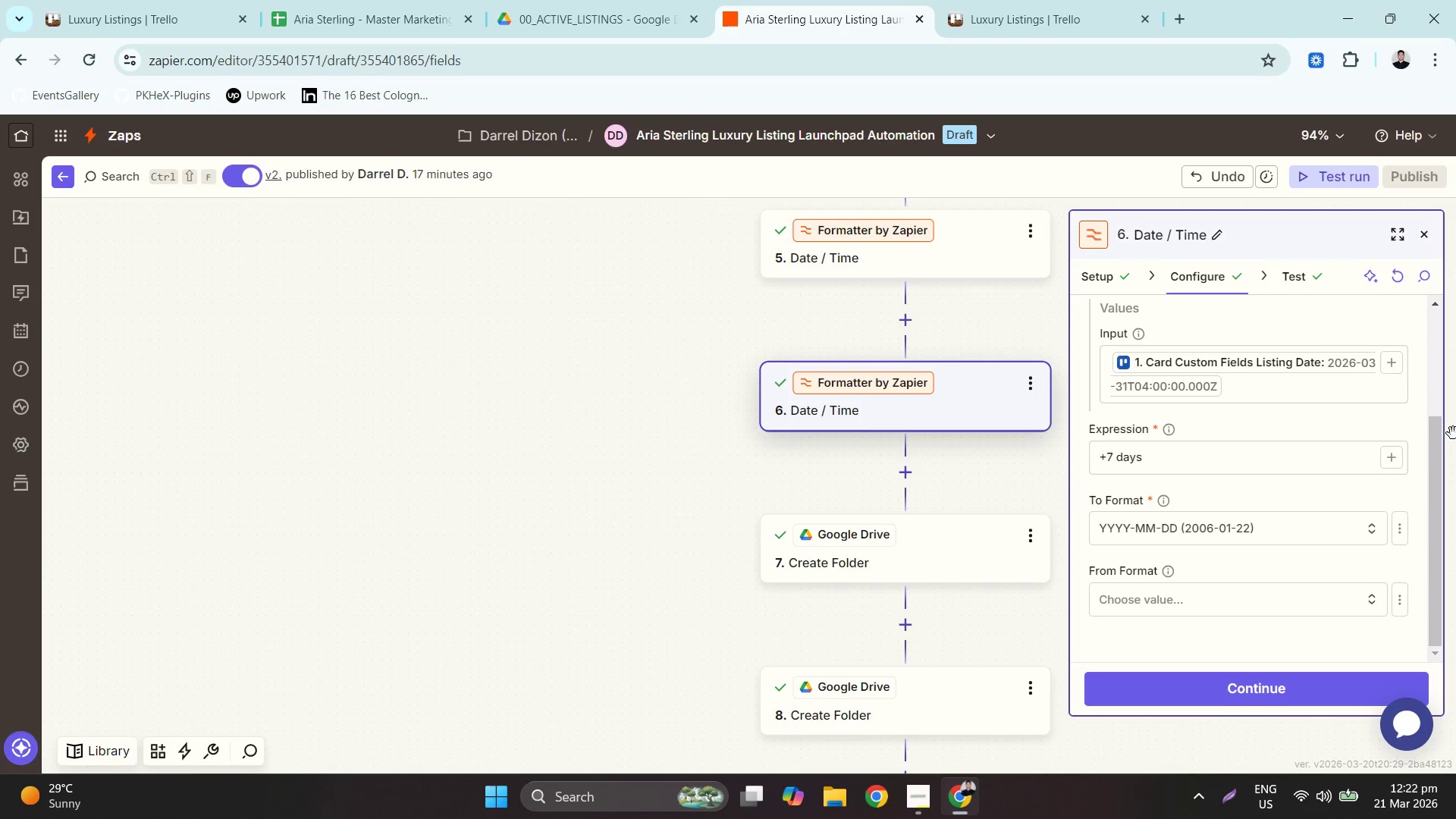 
left_click_drag(start_coordinate=[1439, 435], to_coordinate=[1455, 435])
 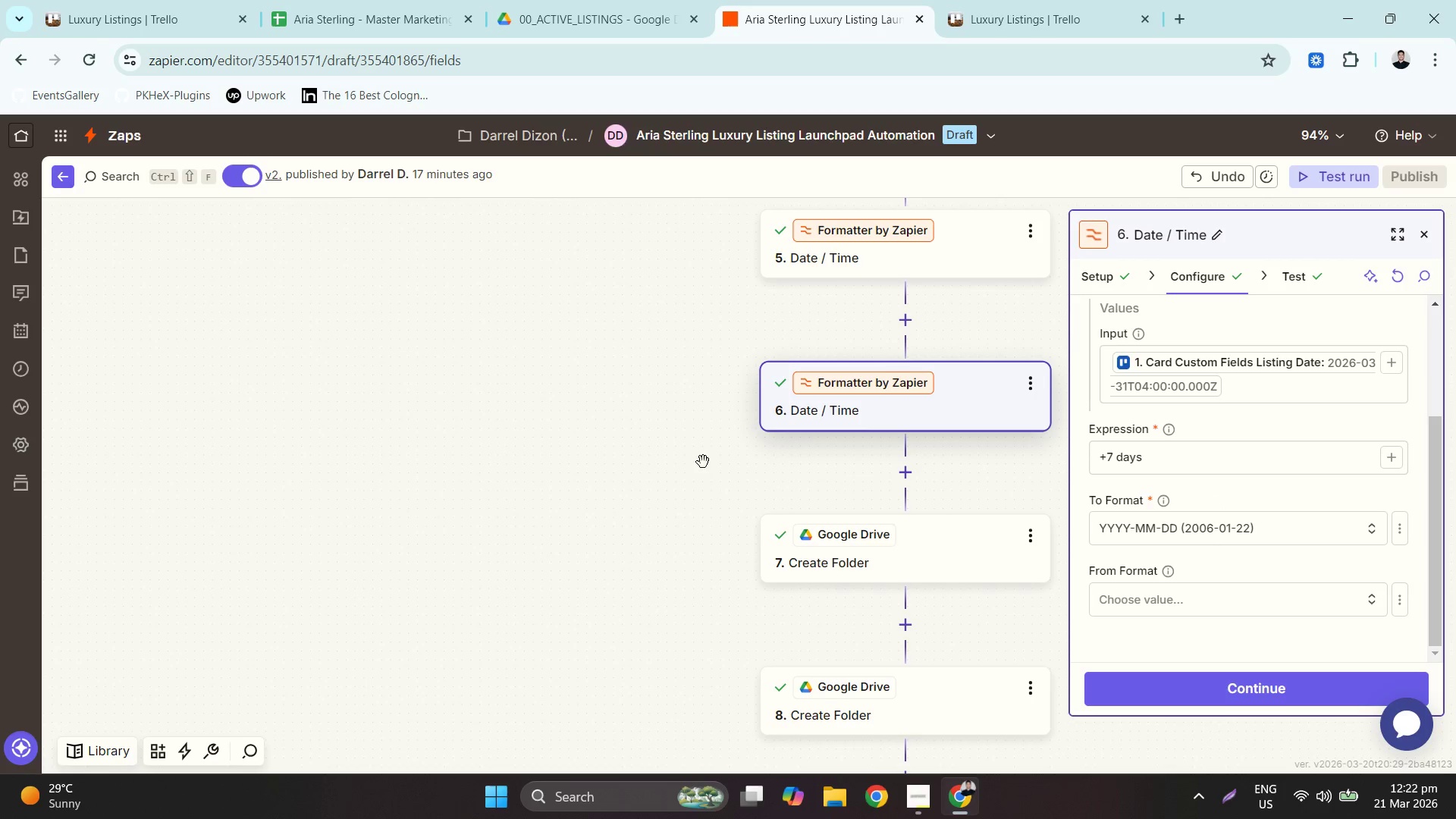 
left_click_drag(start_coordinate=[703, 462], to_coordinate=[705, 310])
 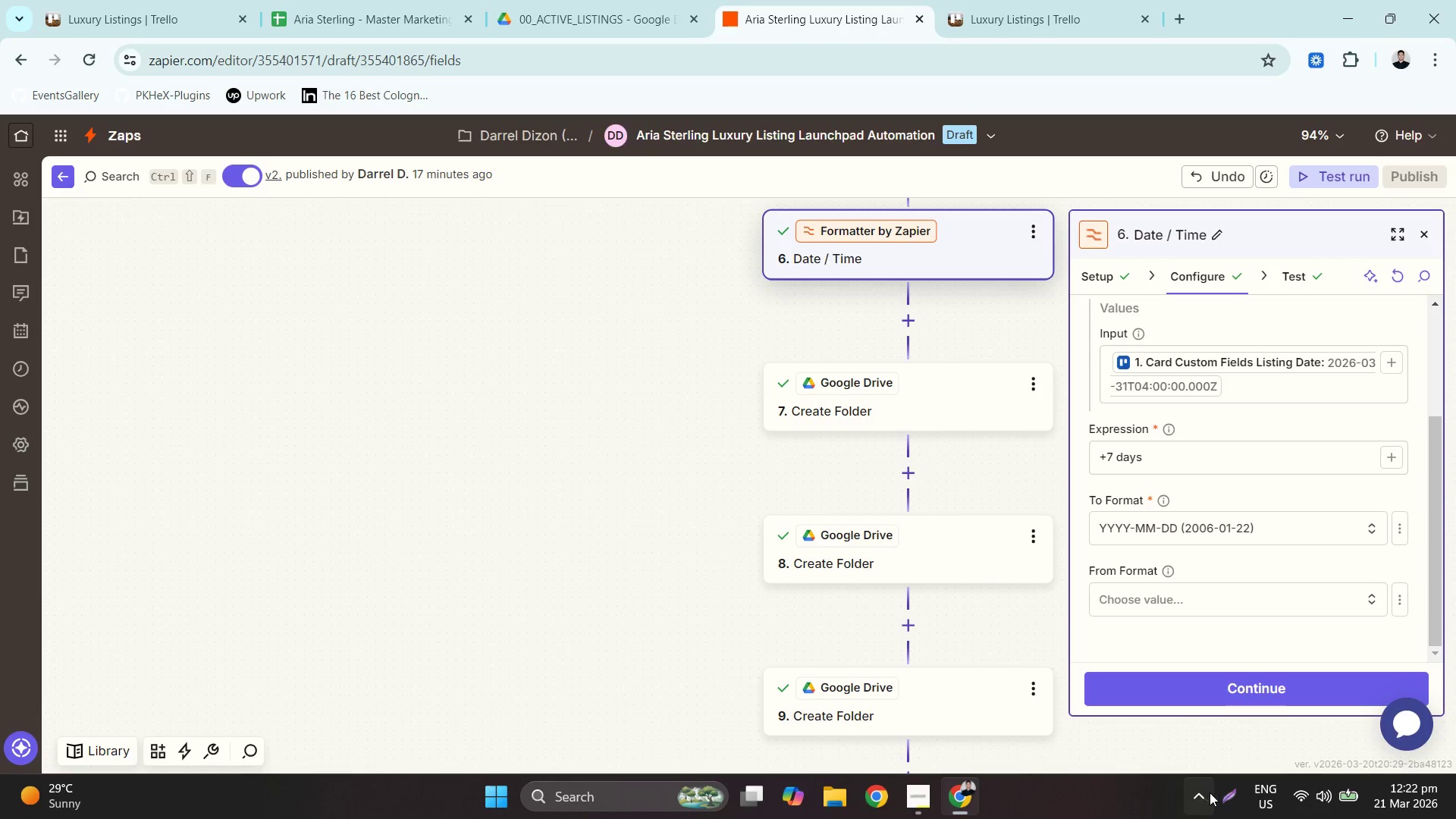 
left_click([1222, 799])
 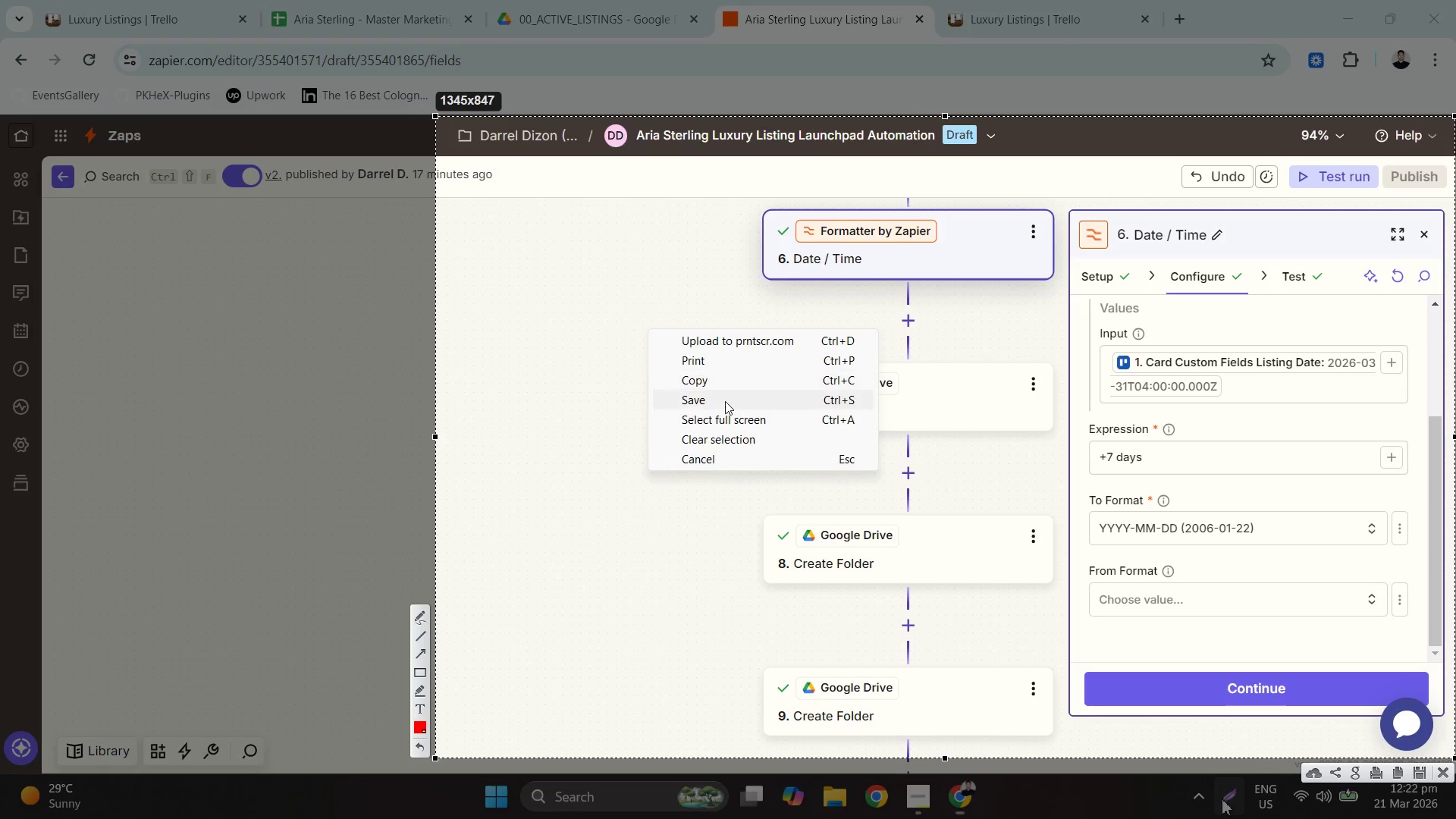 
left_click([726, 402])
 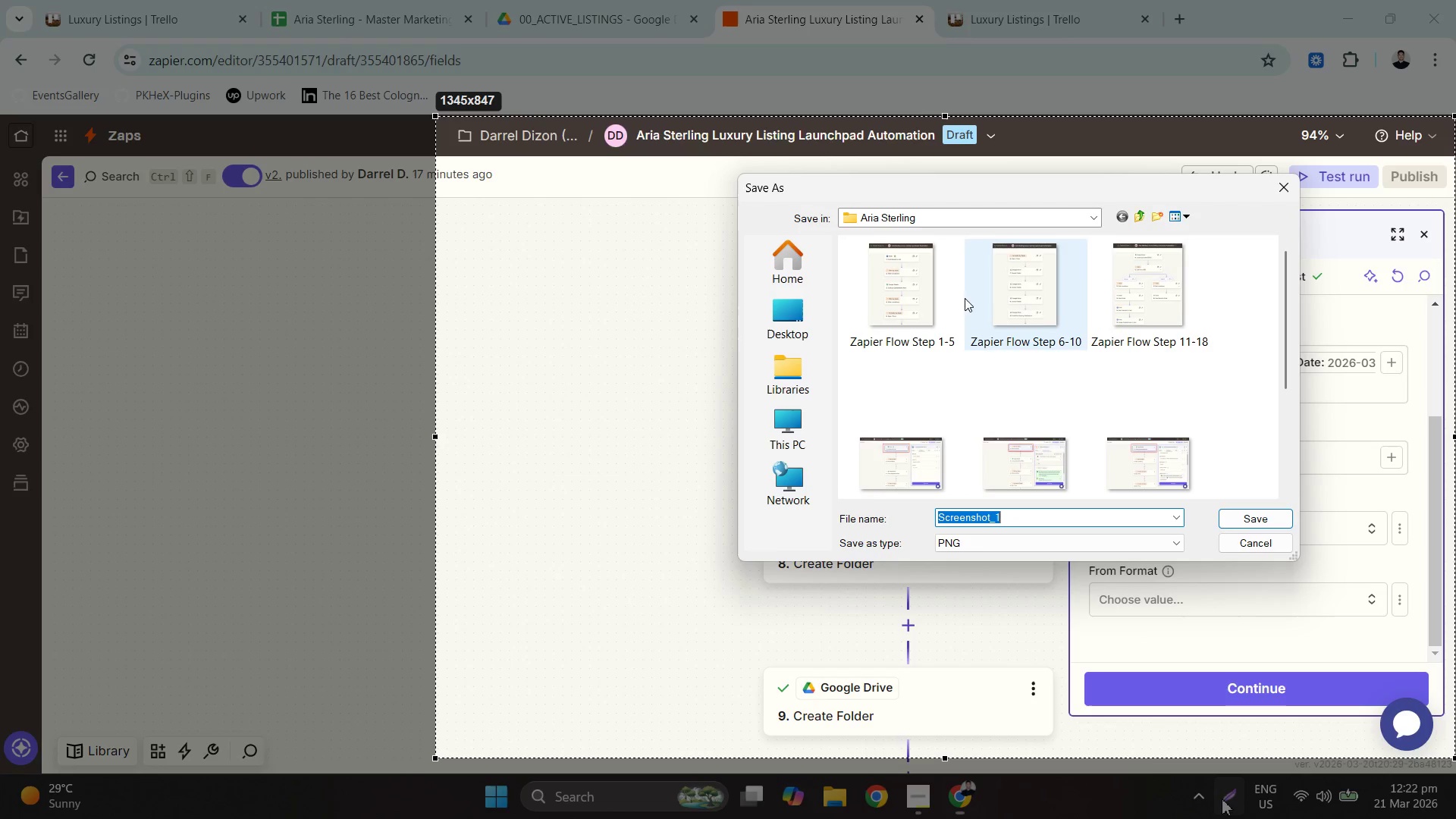 
scroll: coordinate [1095, 413], scroll_direction: down, amount: 4.0
 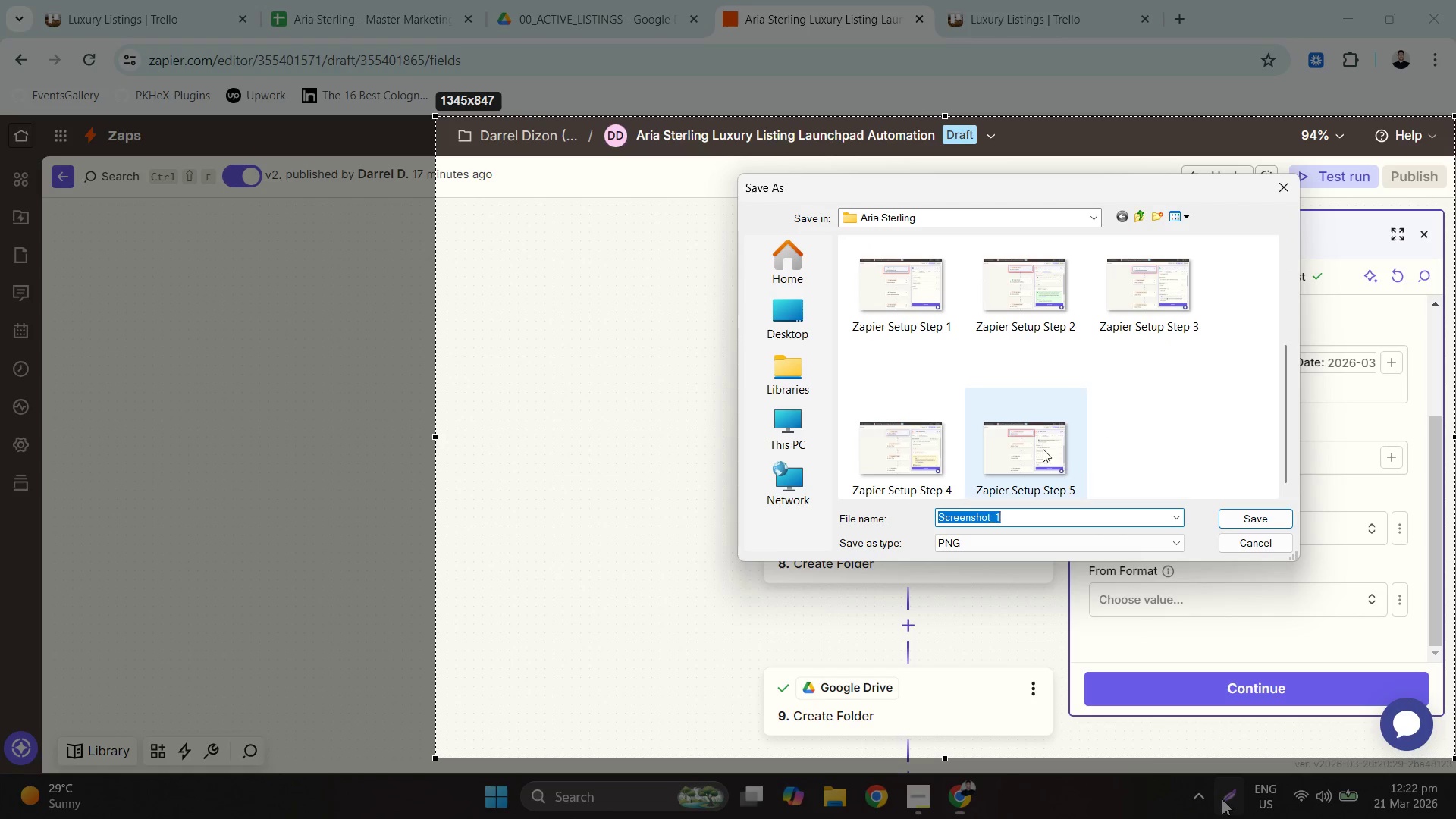 
left_click([1040, 446])
 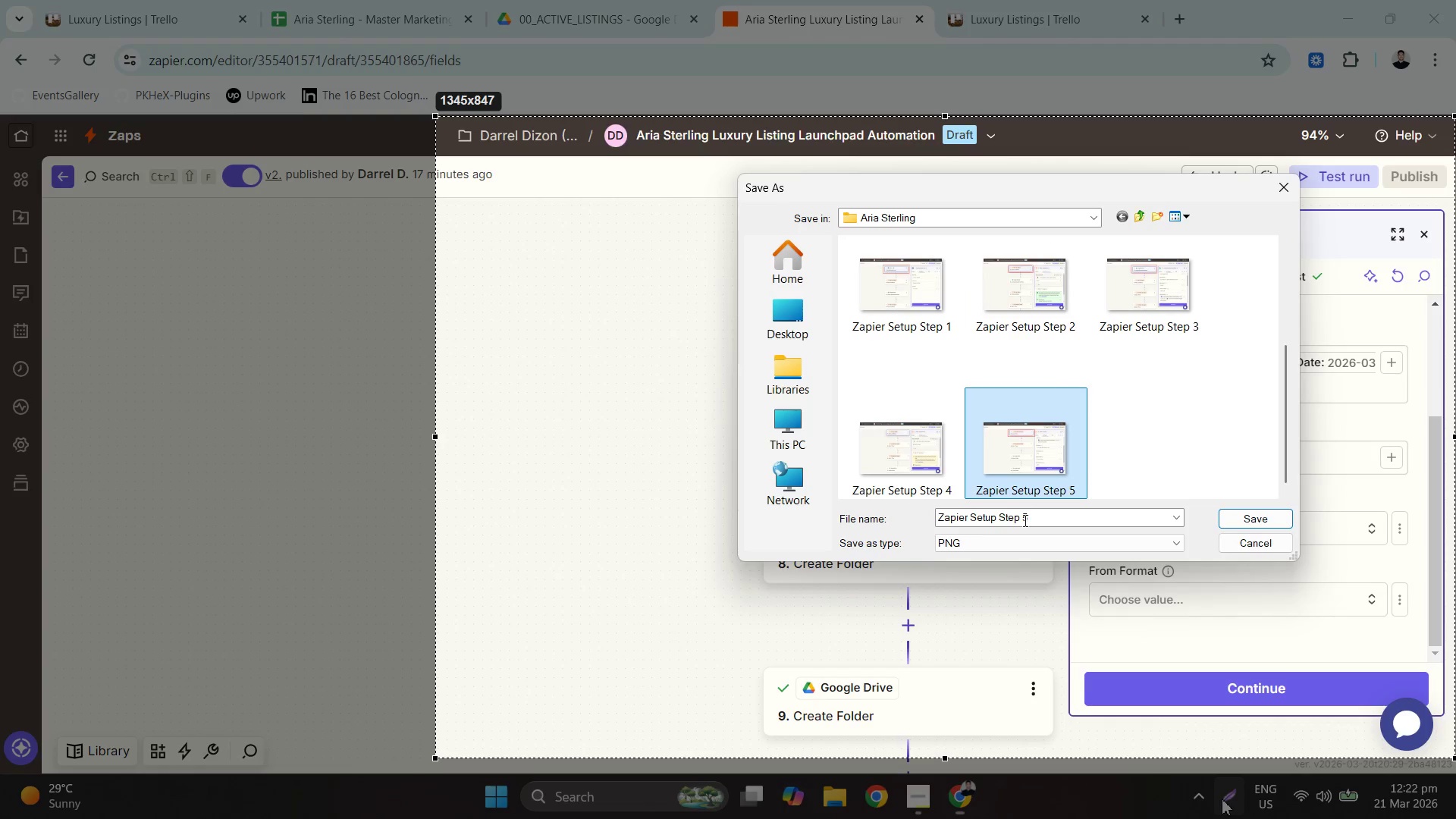 
left_click([1025, 520])
 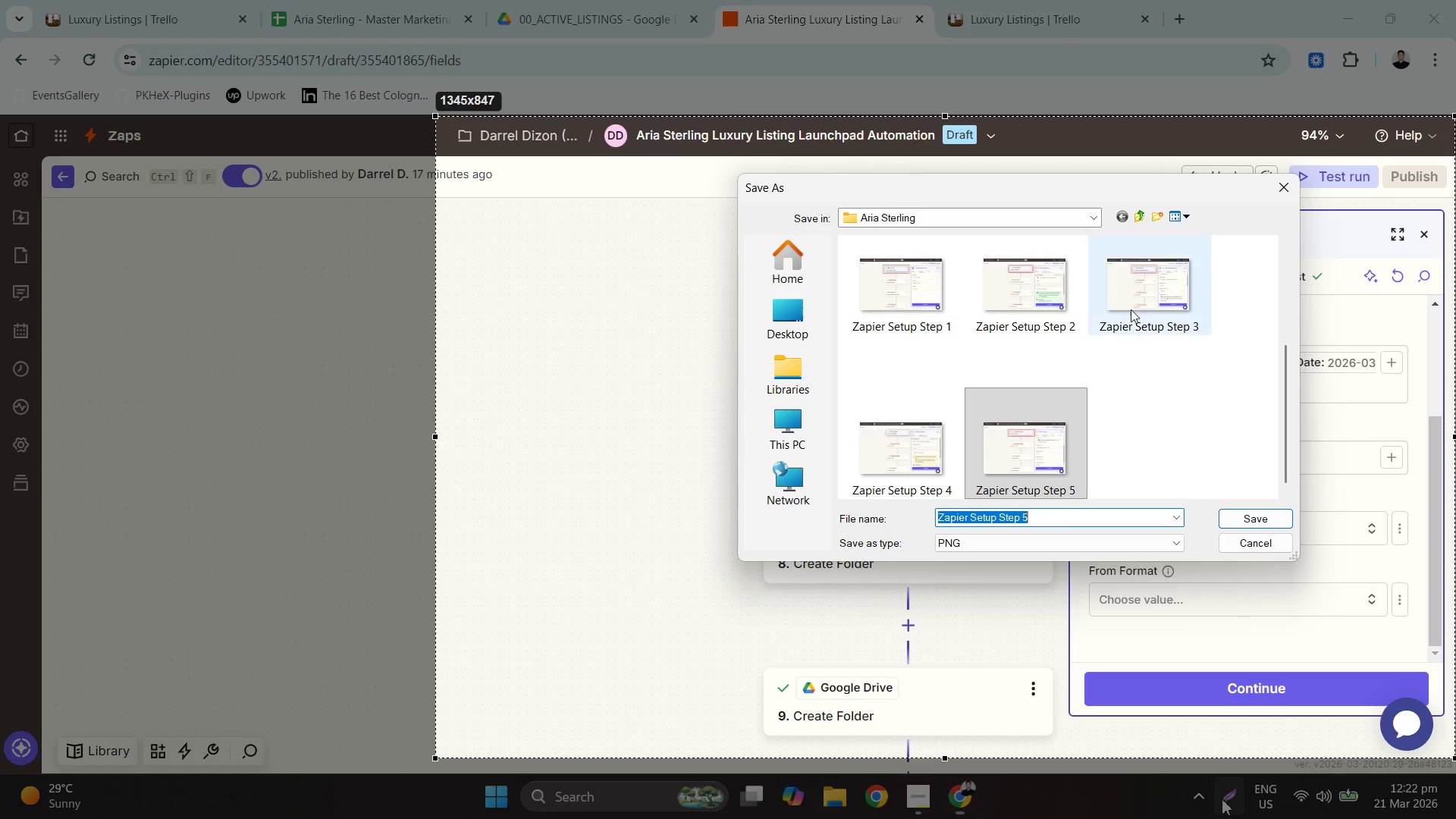 
key(Escape)
 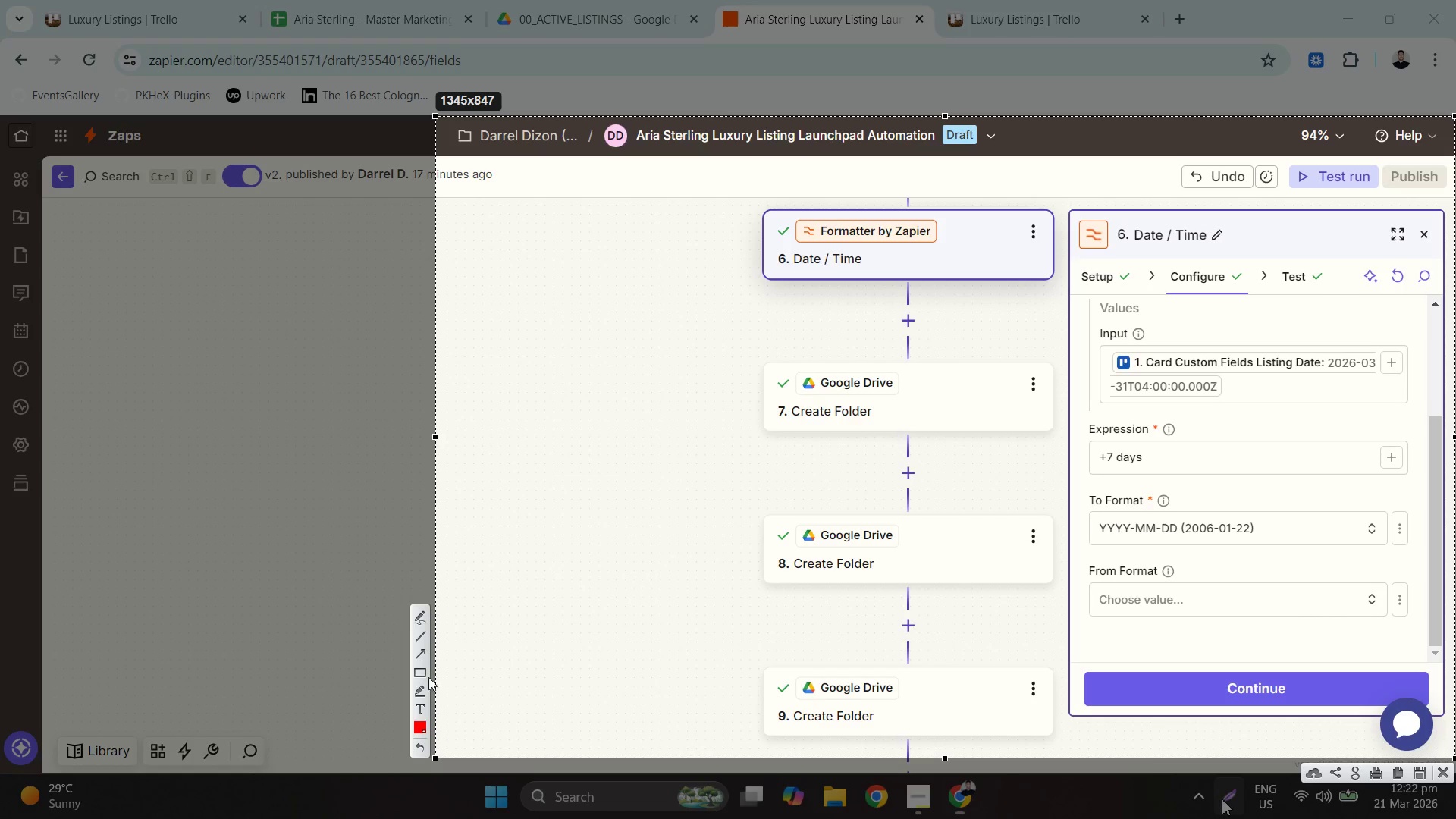 
left_click([421, 673])
 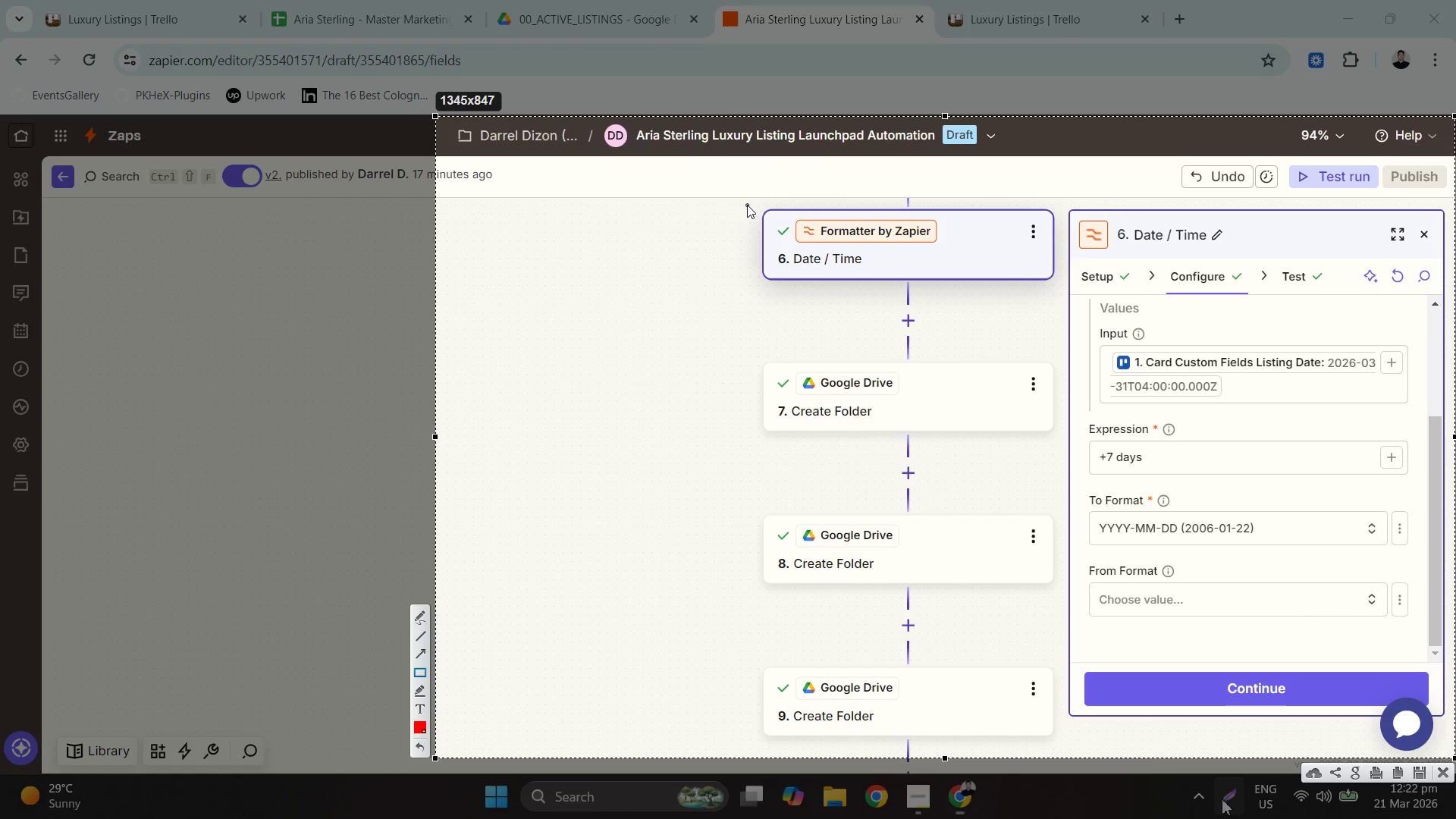 
left_click_drag(start_coordinate=[753, 200], to_coordinate=[1060, 289])
 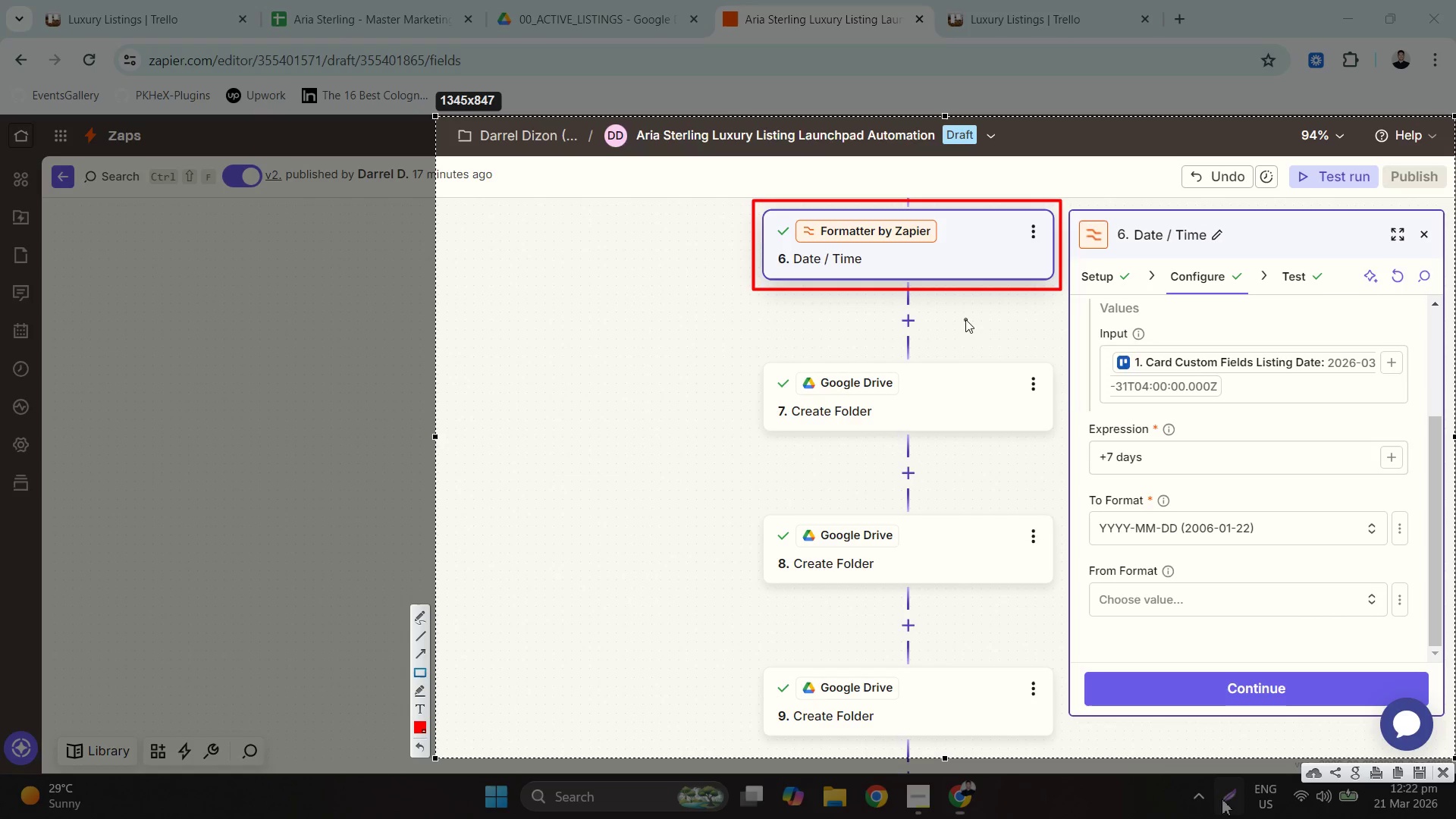 
right_click([967, 319])
 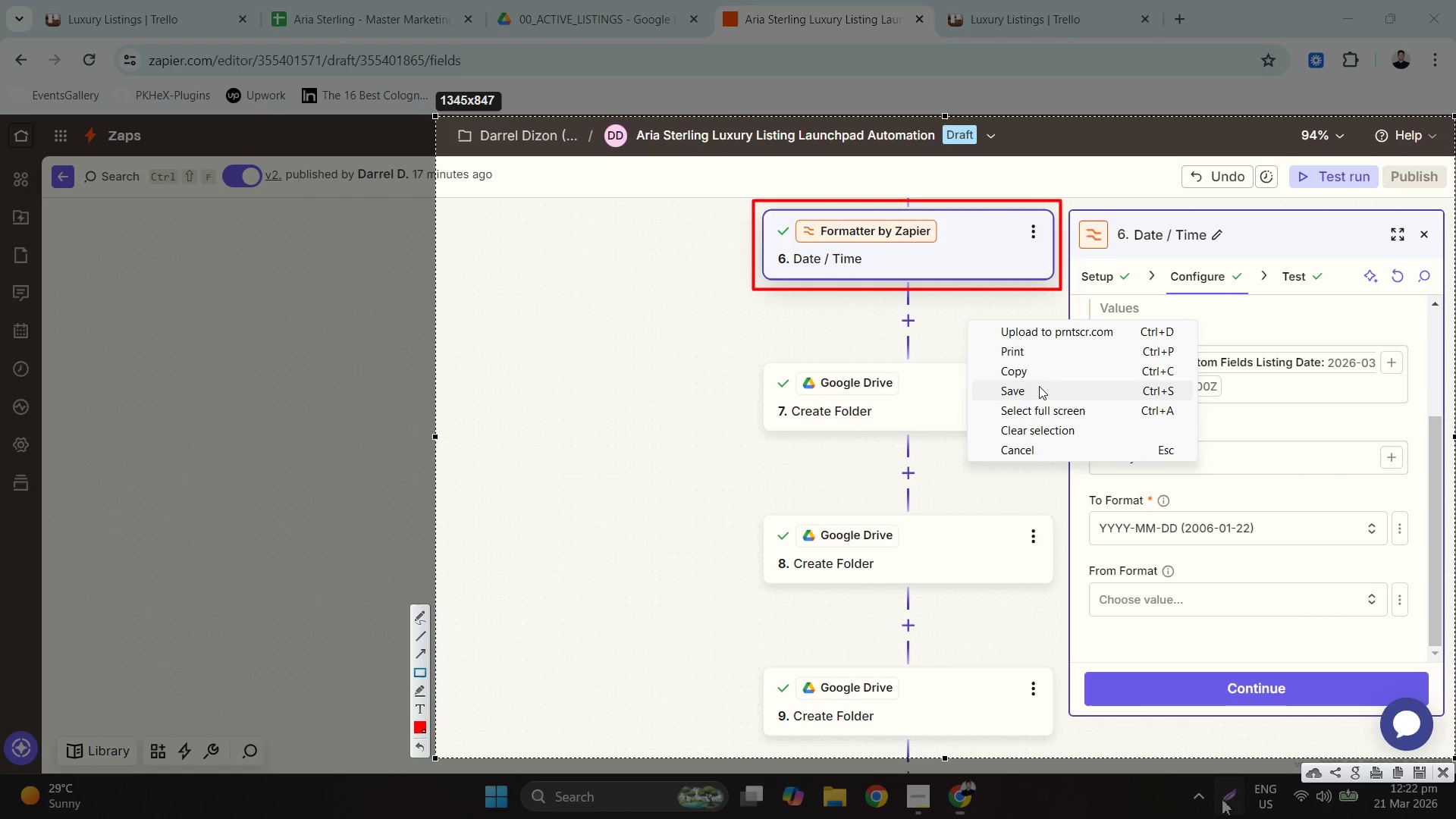 
left_click([1040, 391])
 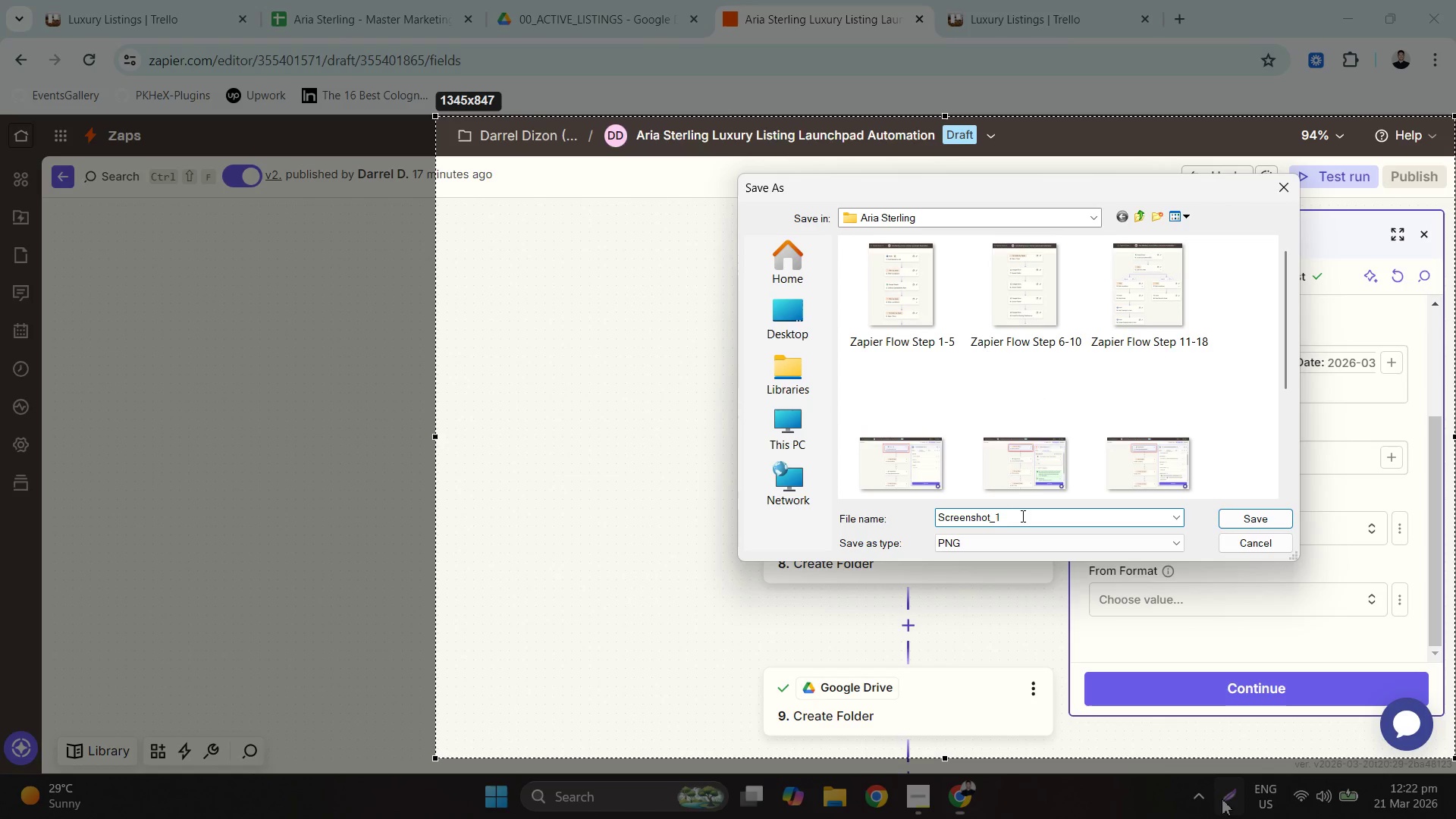 
left_click([1031, 456])
 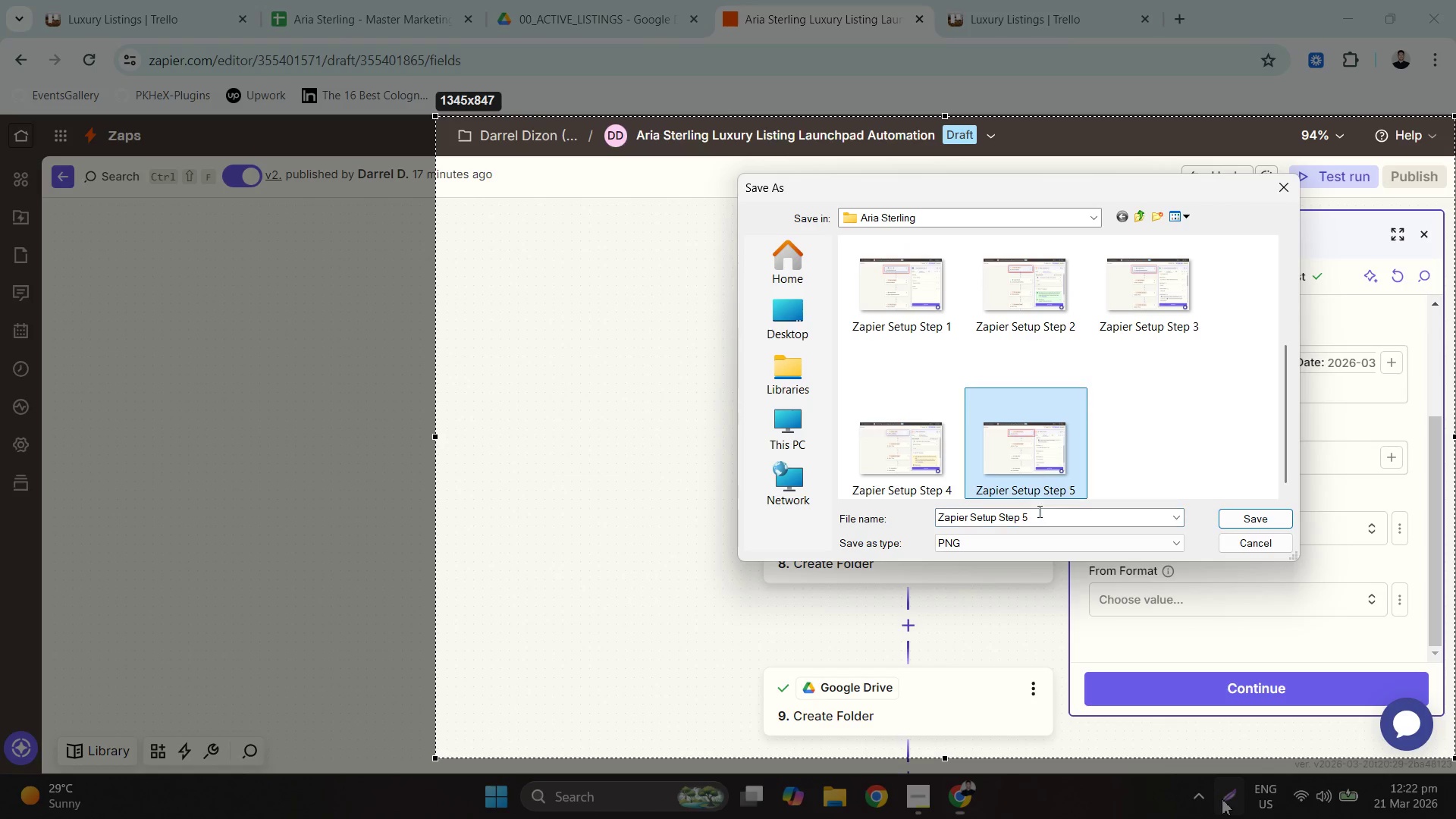 
scroll: coordinate [1123, 334], scroll_direction: down, amount: 5.0
 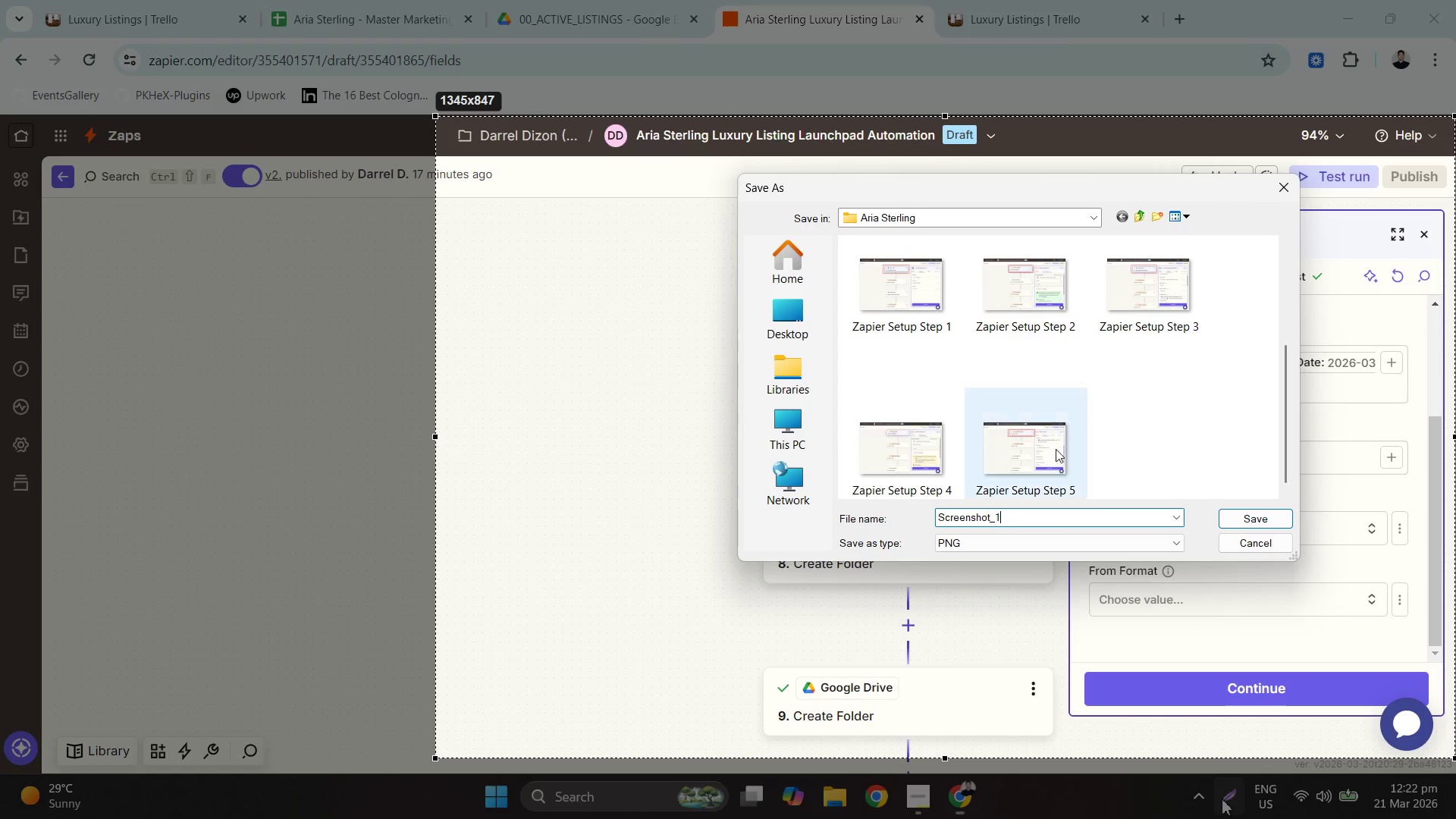 
left_click([1042, 517])
 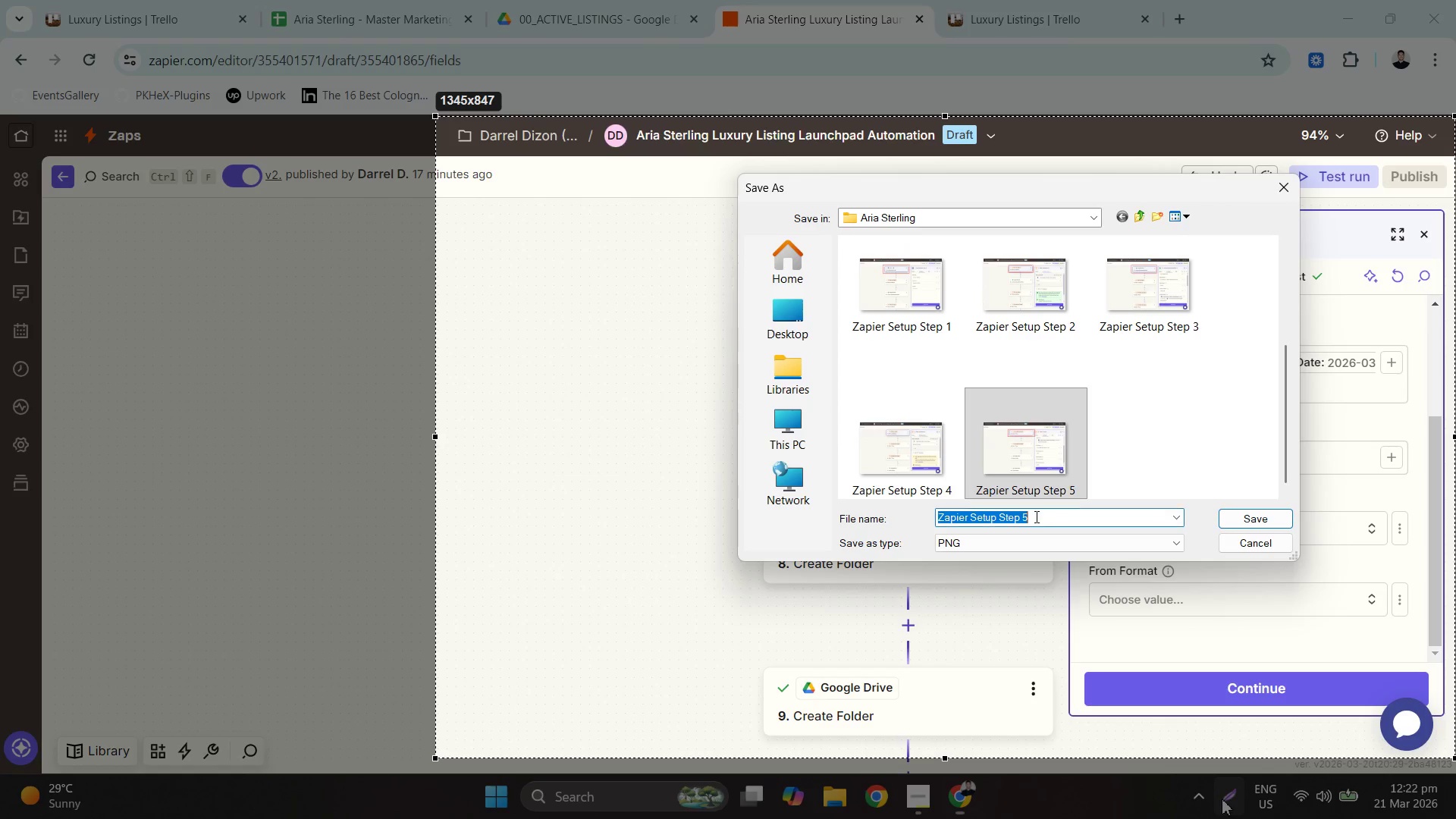 
left_click_drag(start_coordinate=[1034, 516], to_coordinate=[1022, 516])
 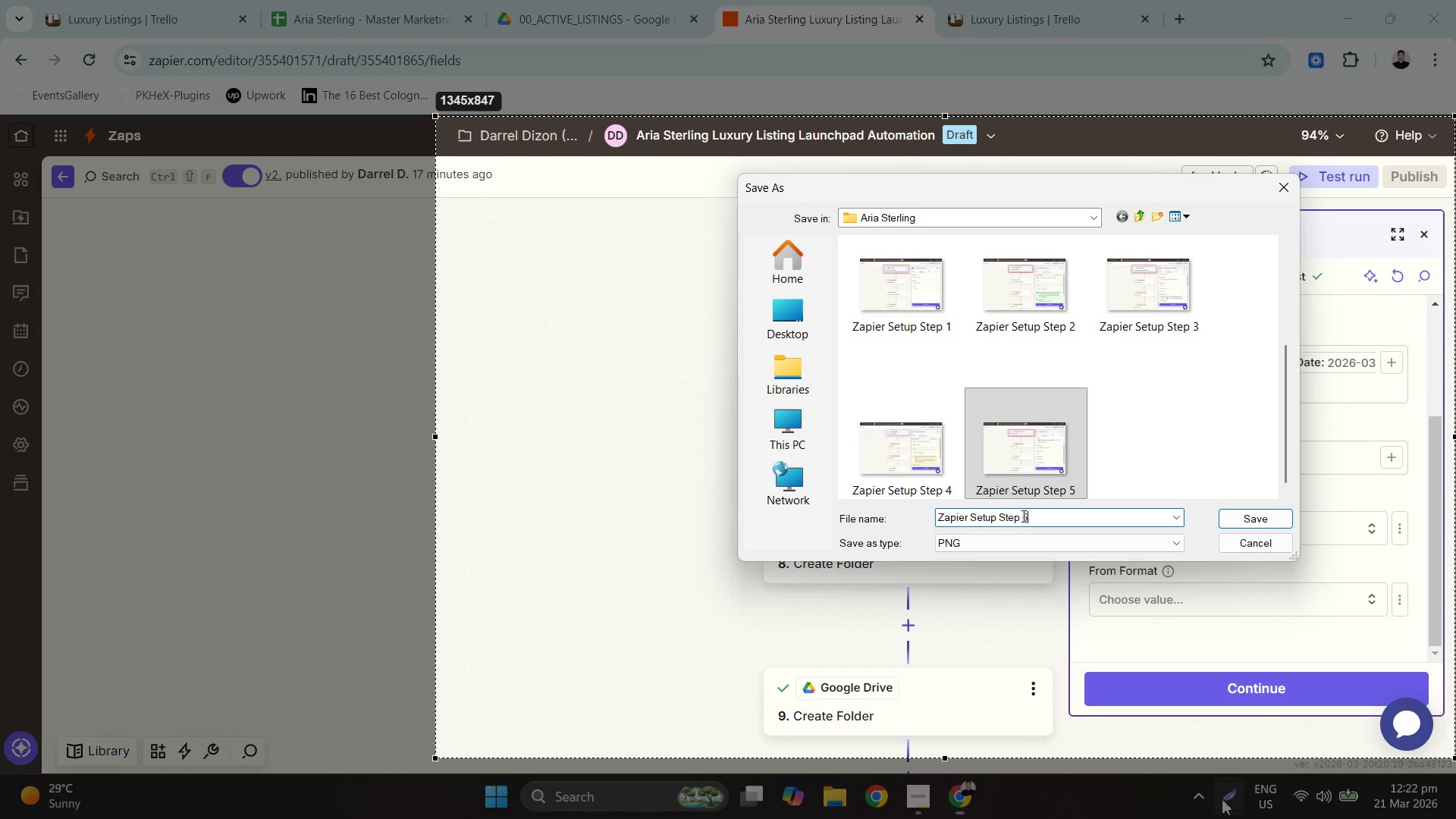 
key(Numpad6)
 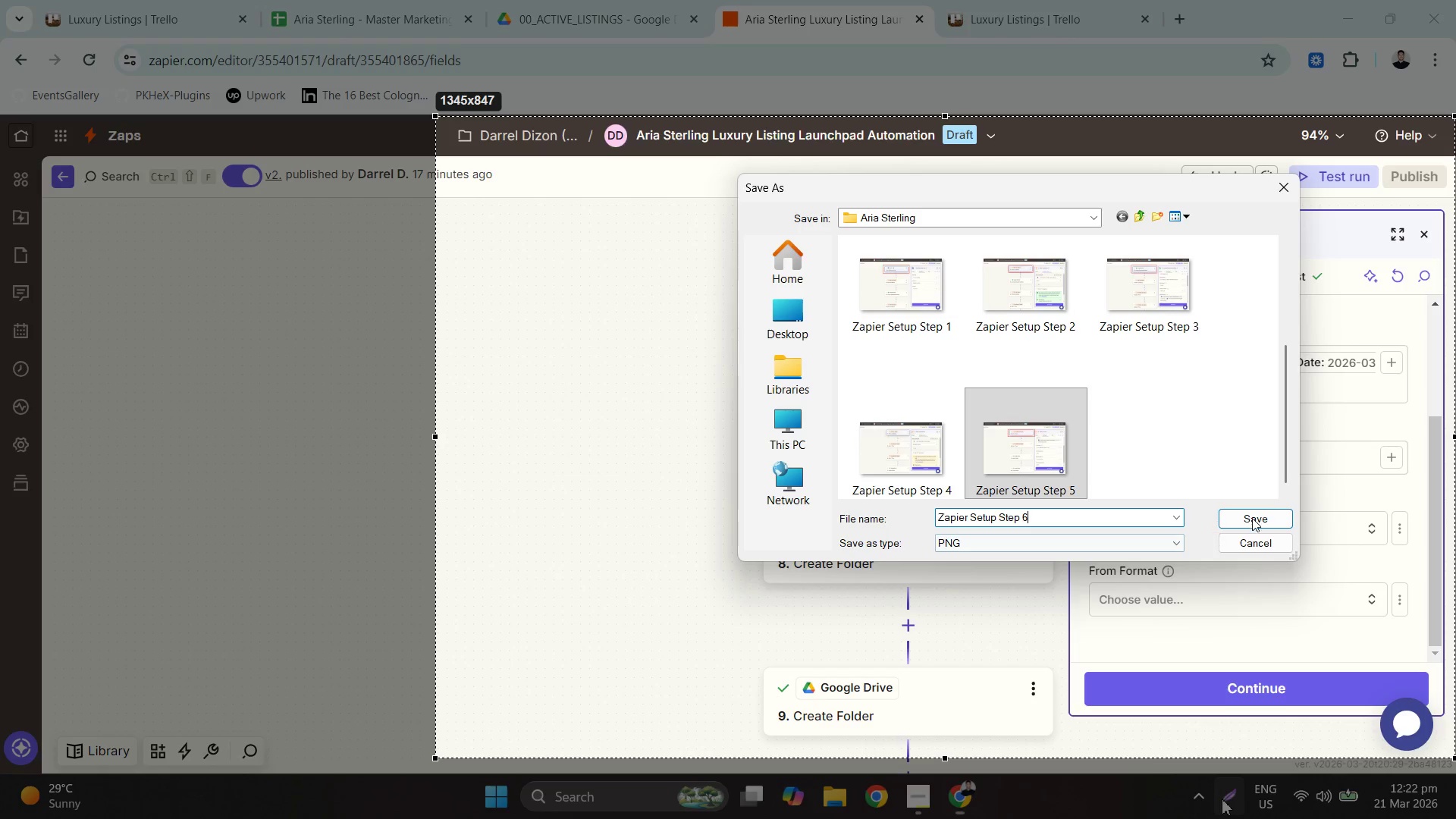 
left_click([1257, 519])
 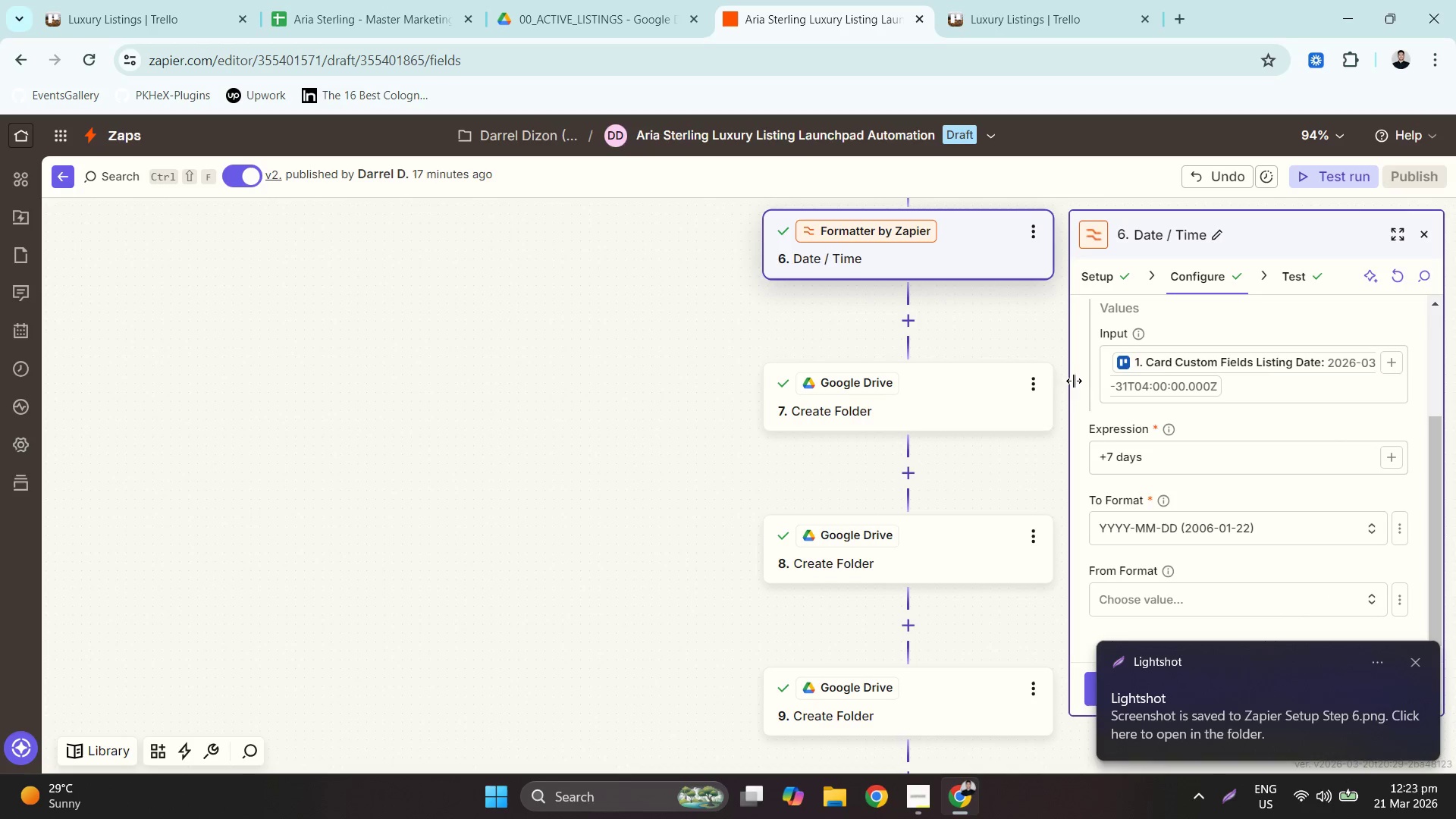 
left_click([968, 406])
 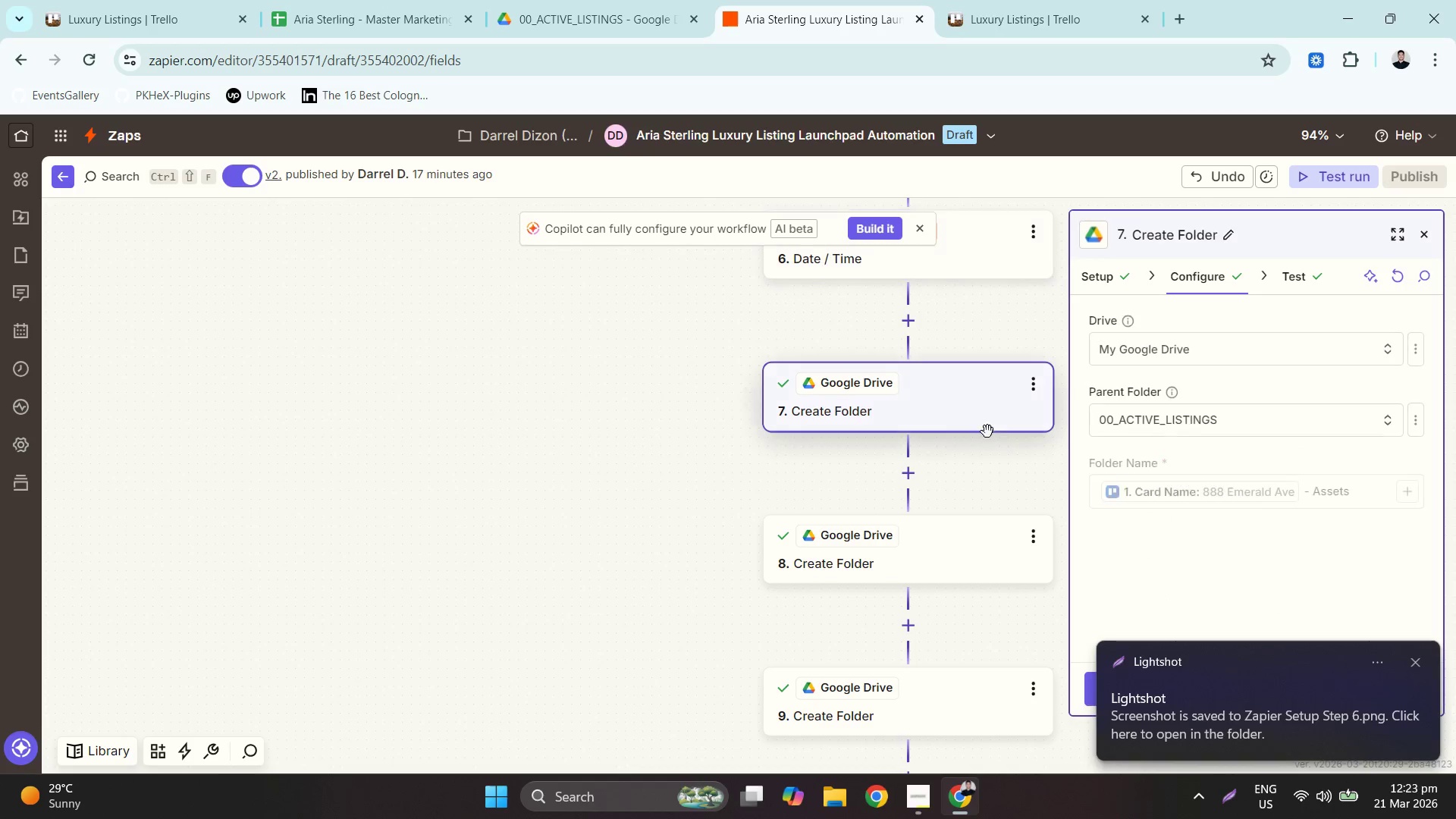 
left_click_drag(start_coordinate=[991, 474], to_coordinate=[987, 320])
 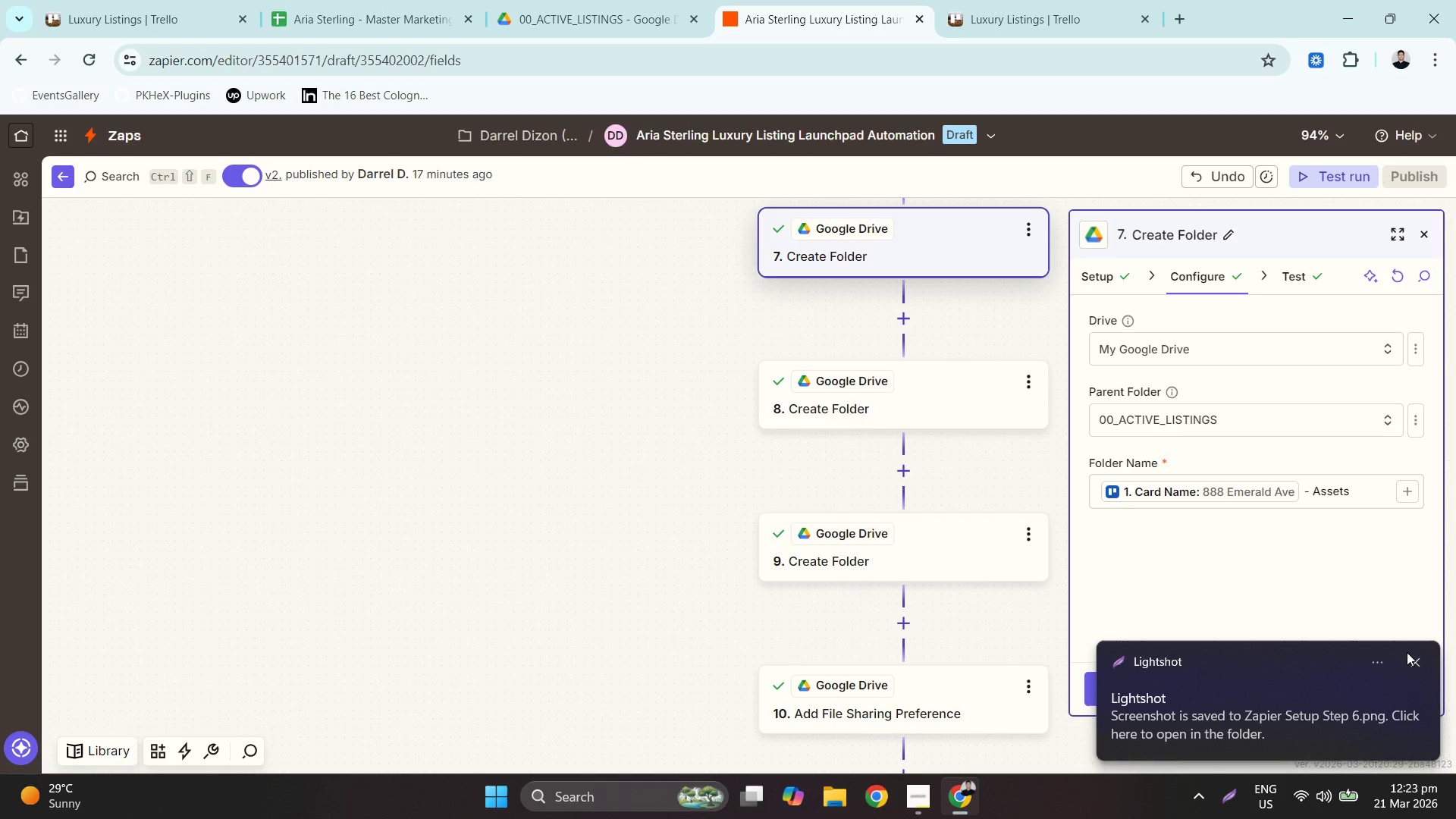 
left_click([1414, 658])
 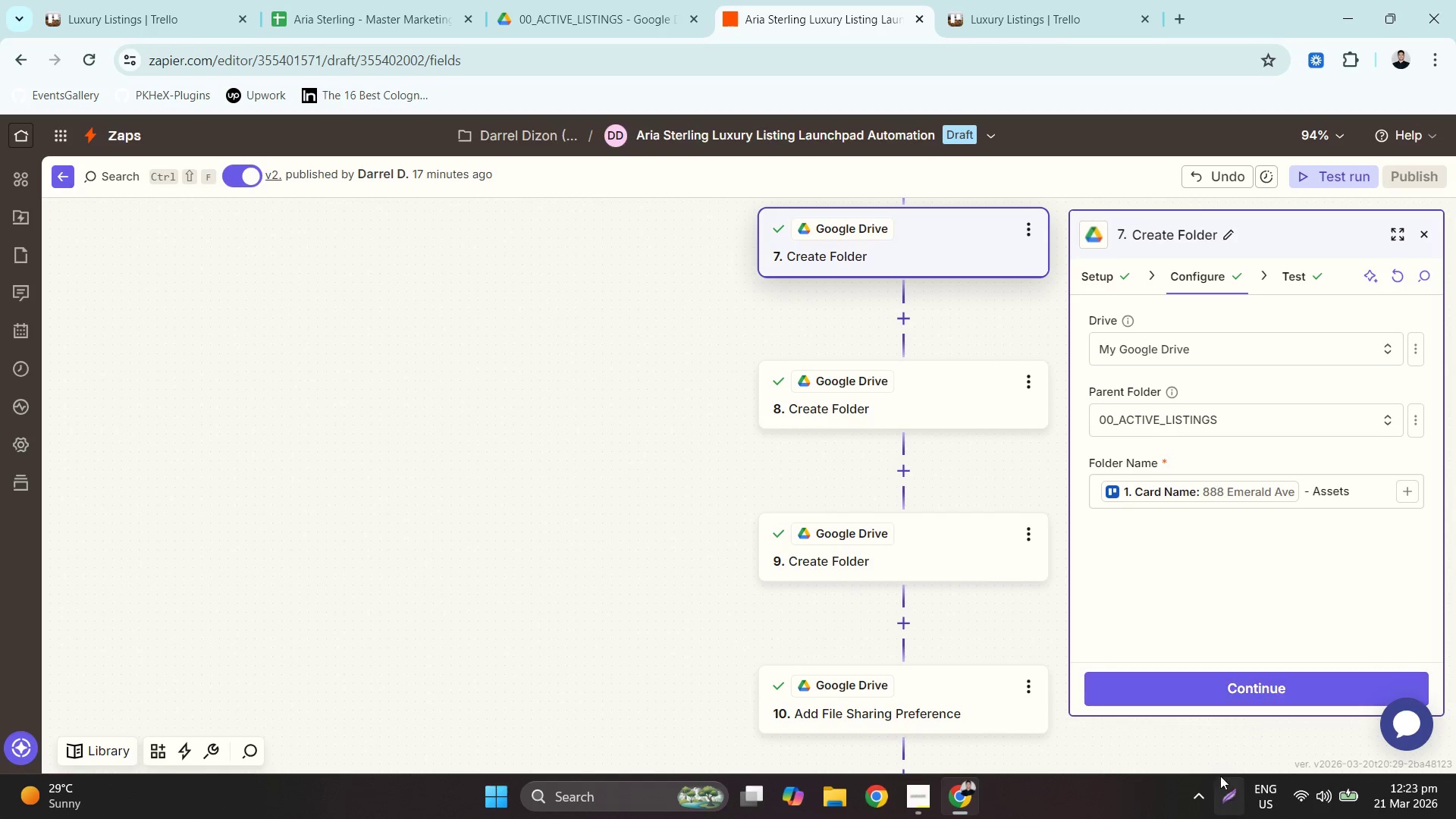 
left_click([1234, 798])
 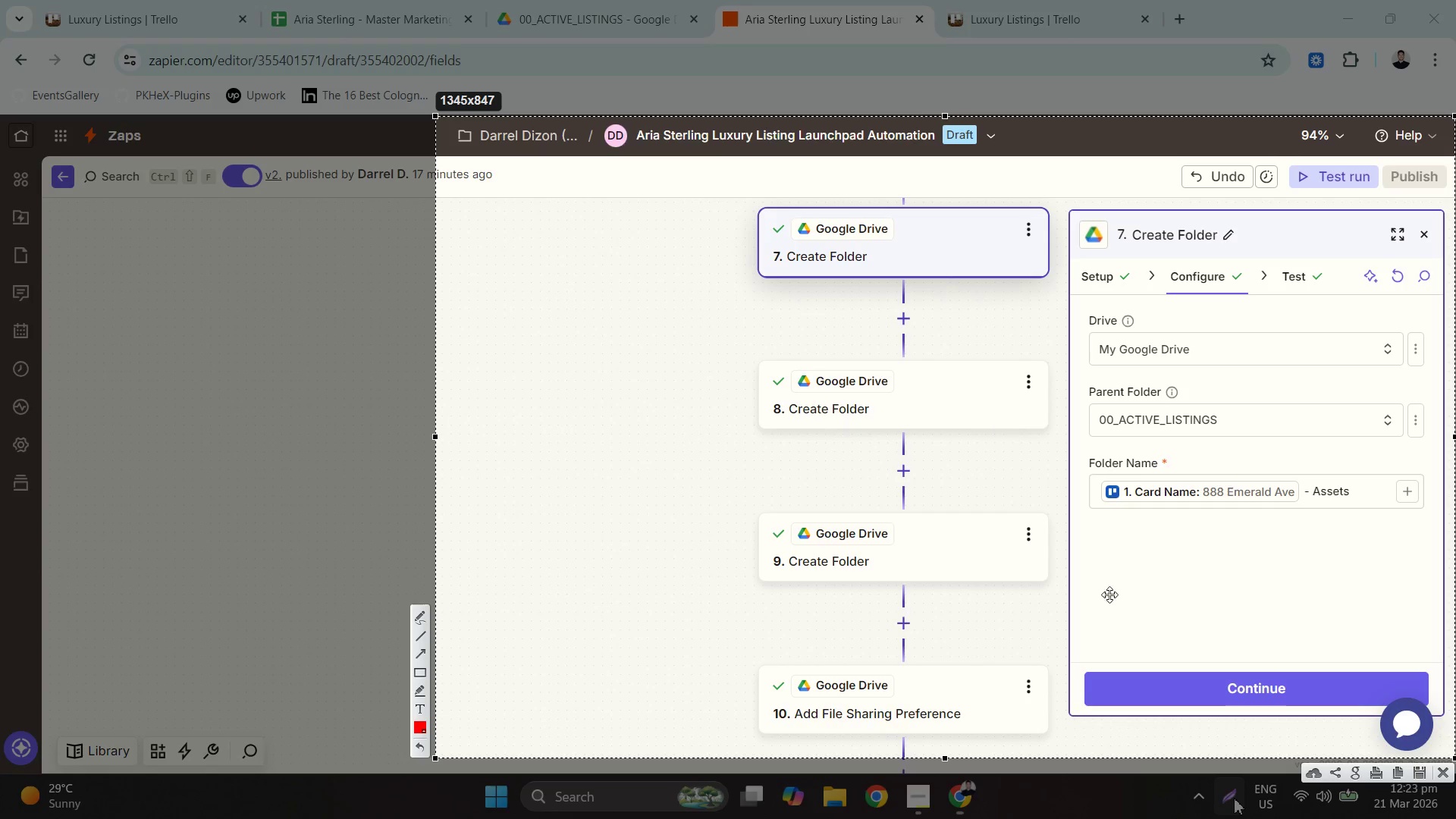 
left_click([422, 670])
 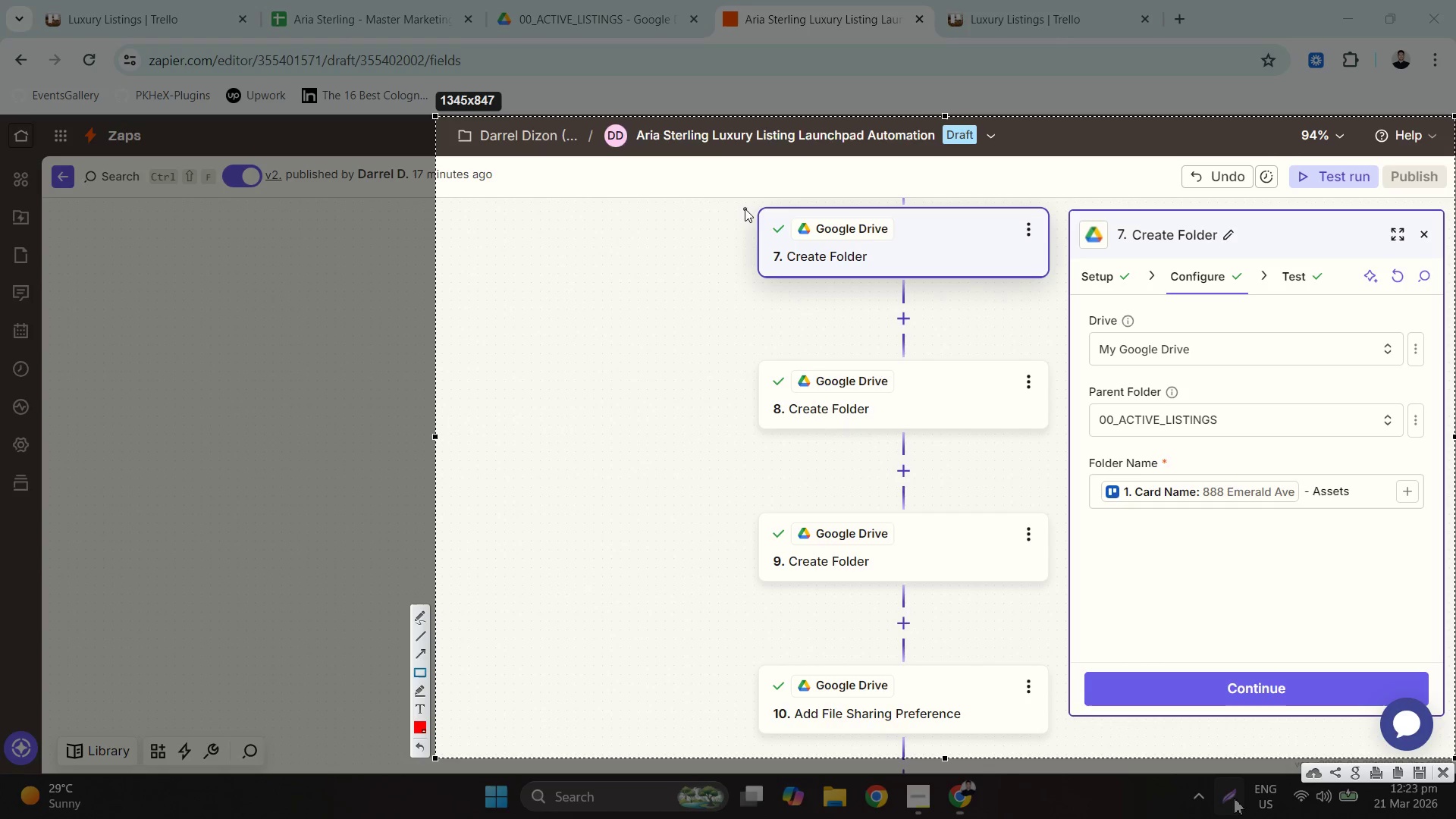 
left_click_drag(start_coordinate=[735, 196], to_coordinate=[1059, 289])
 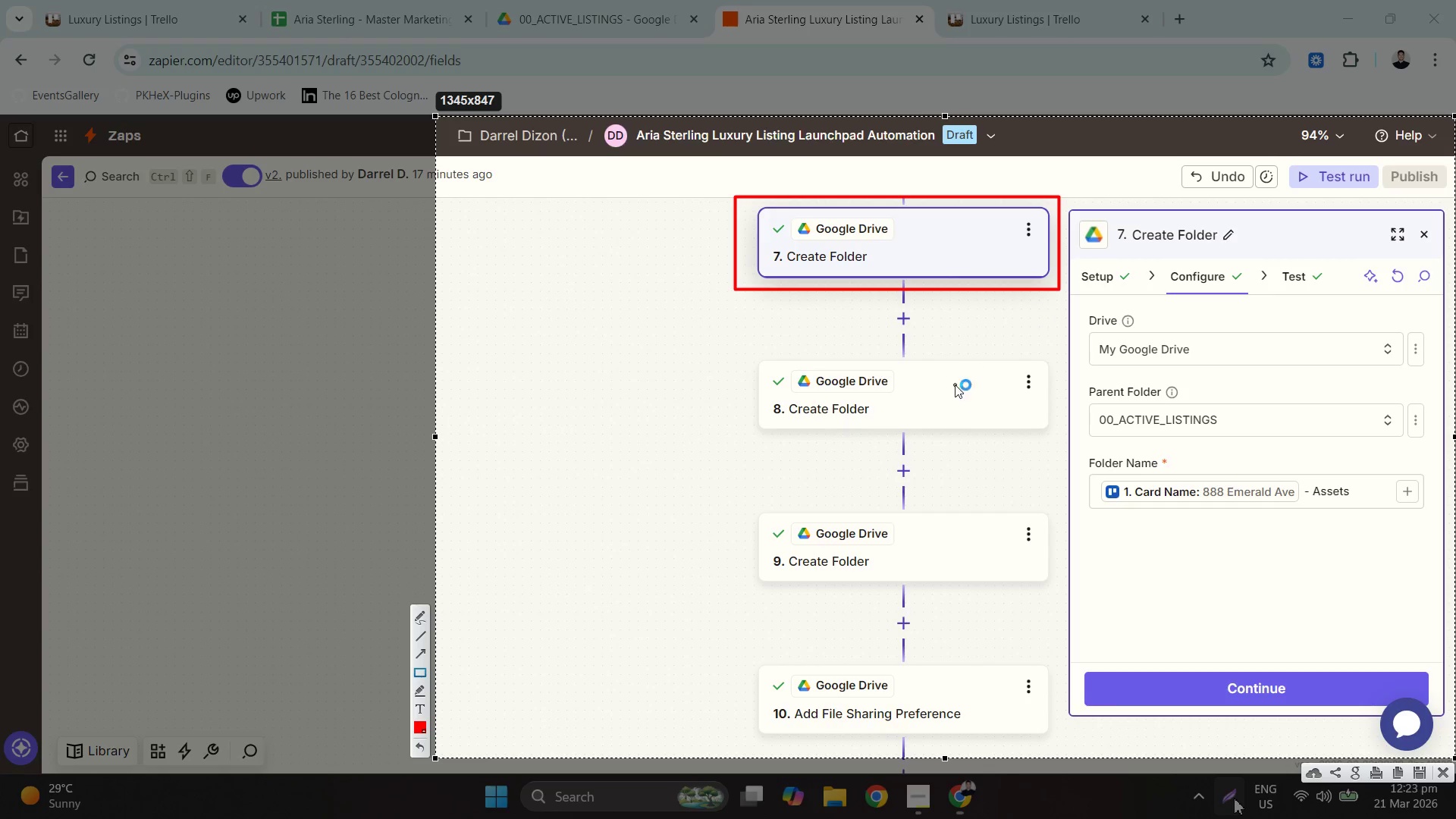 
right_click([955, 384])
 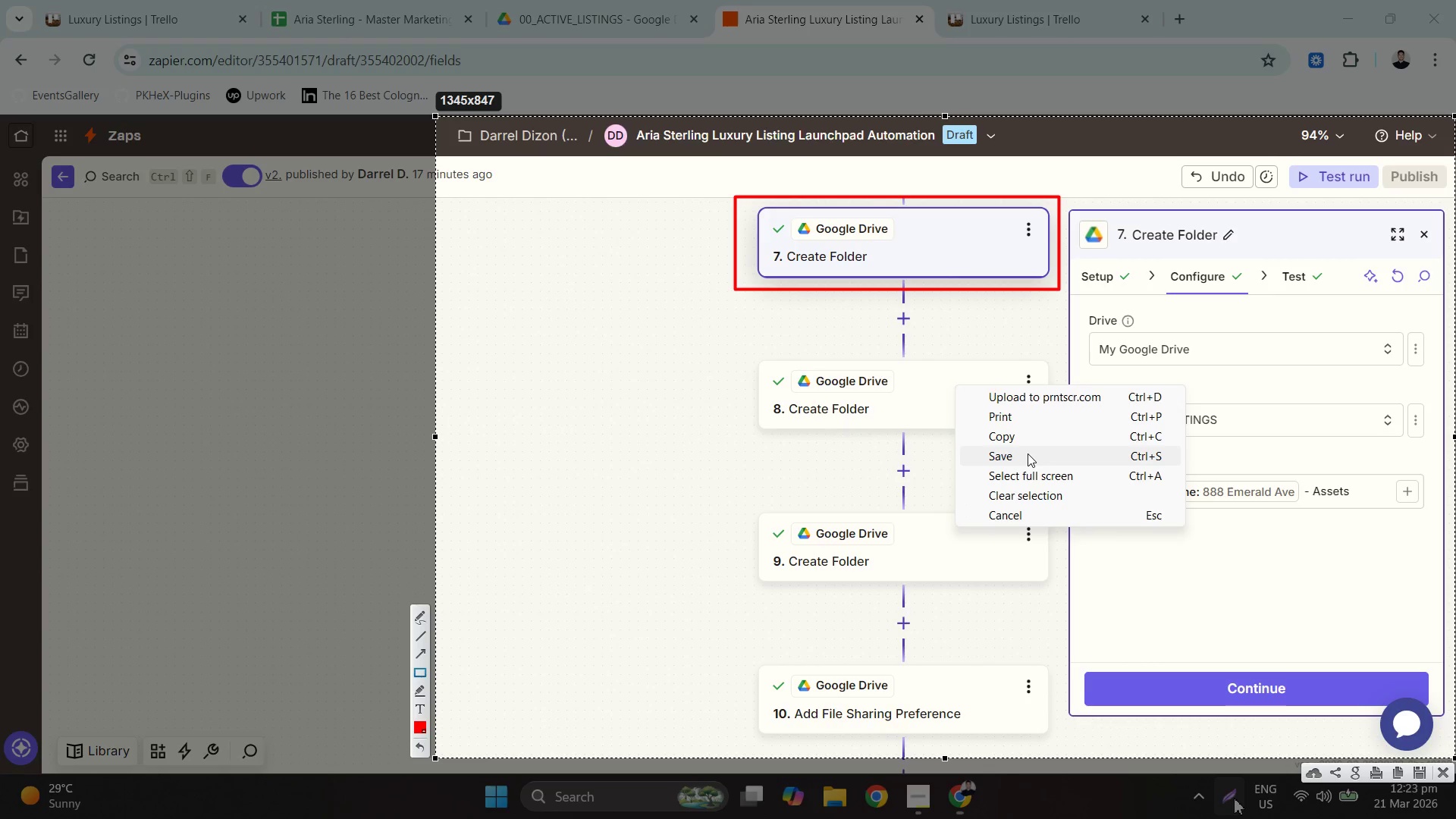 
left_click([1028, 453])
 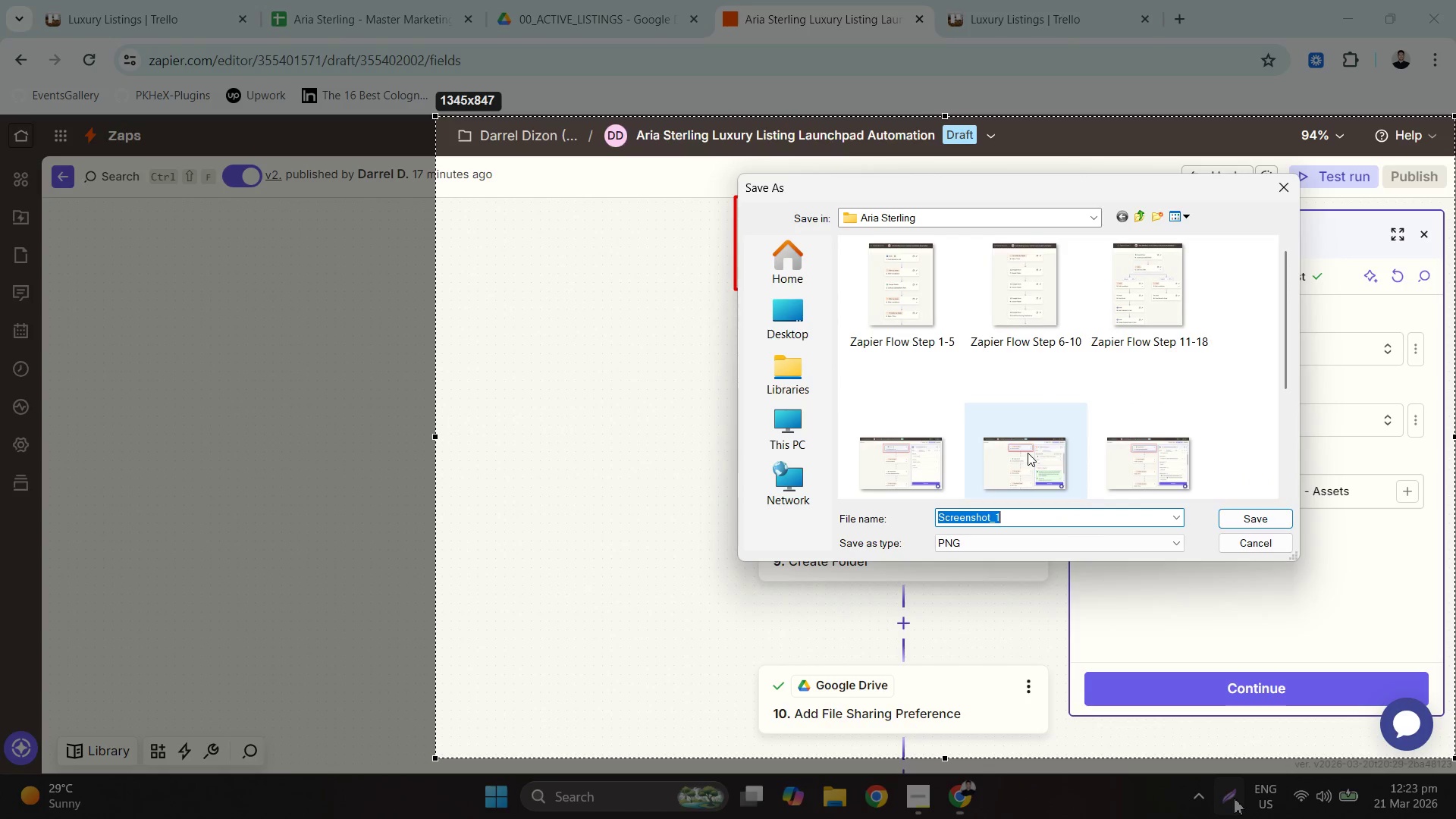 
type(Steo )
key(Escape)
 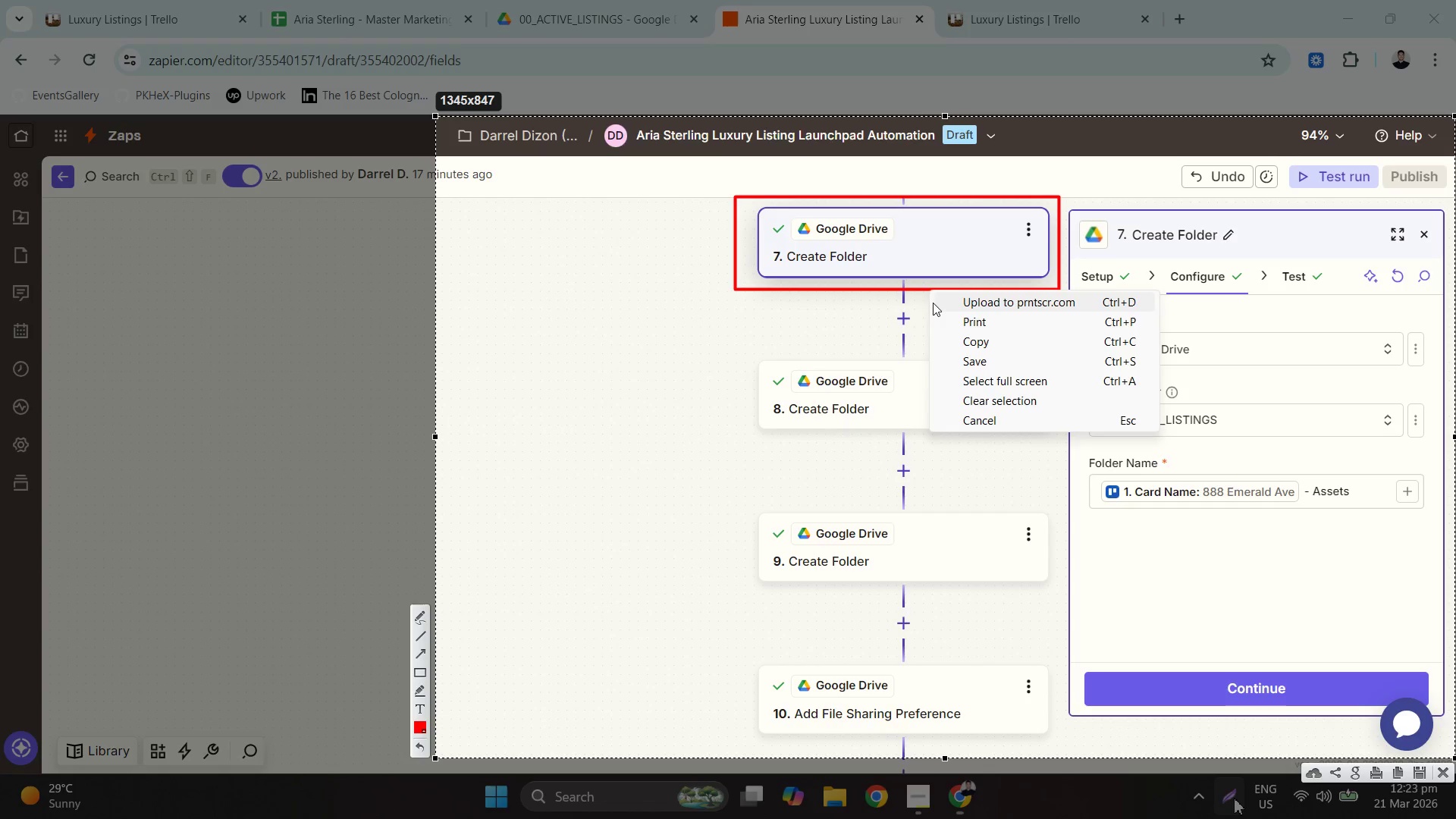 
left_click_drag(start_coordinate=[972, 350], to_coordinate=[976, 356])
 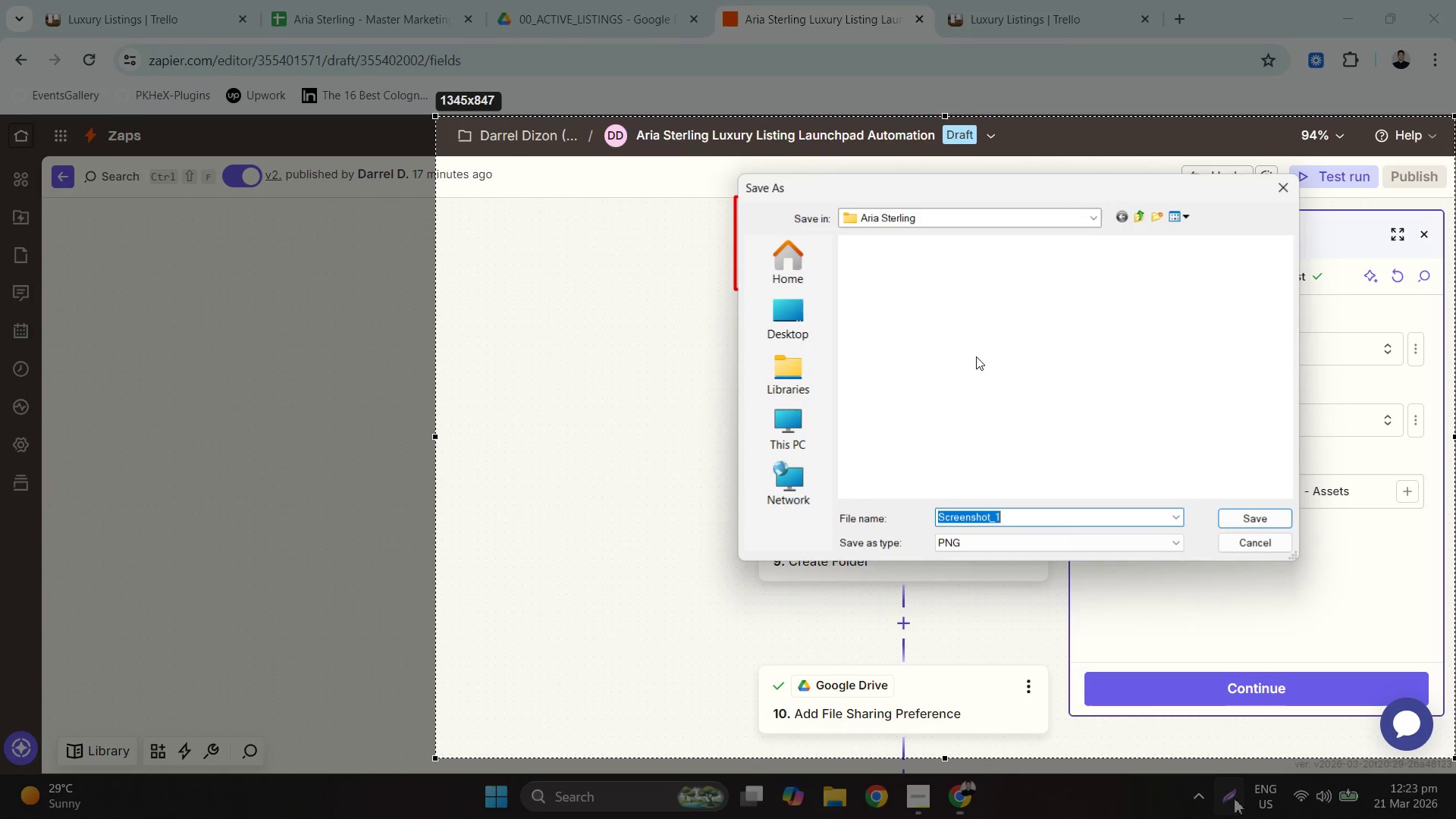 
type(STe)
 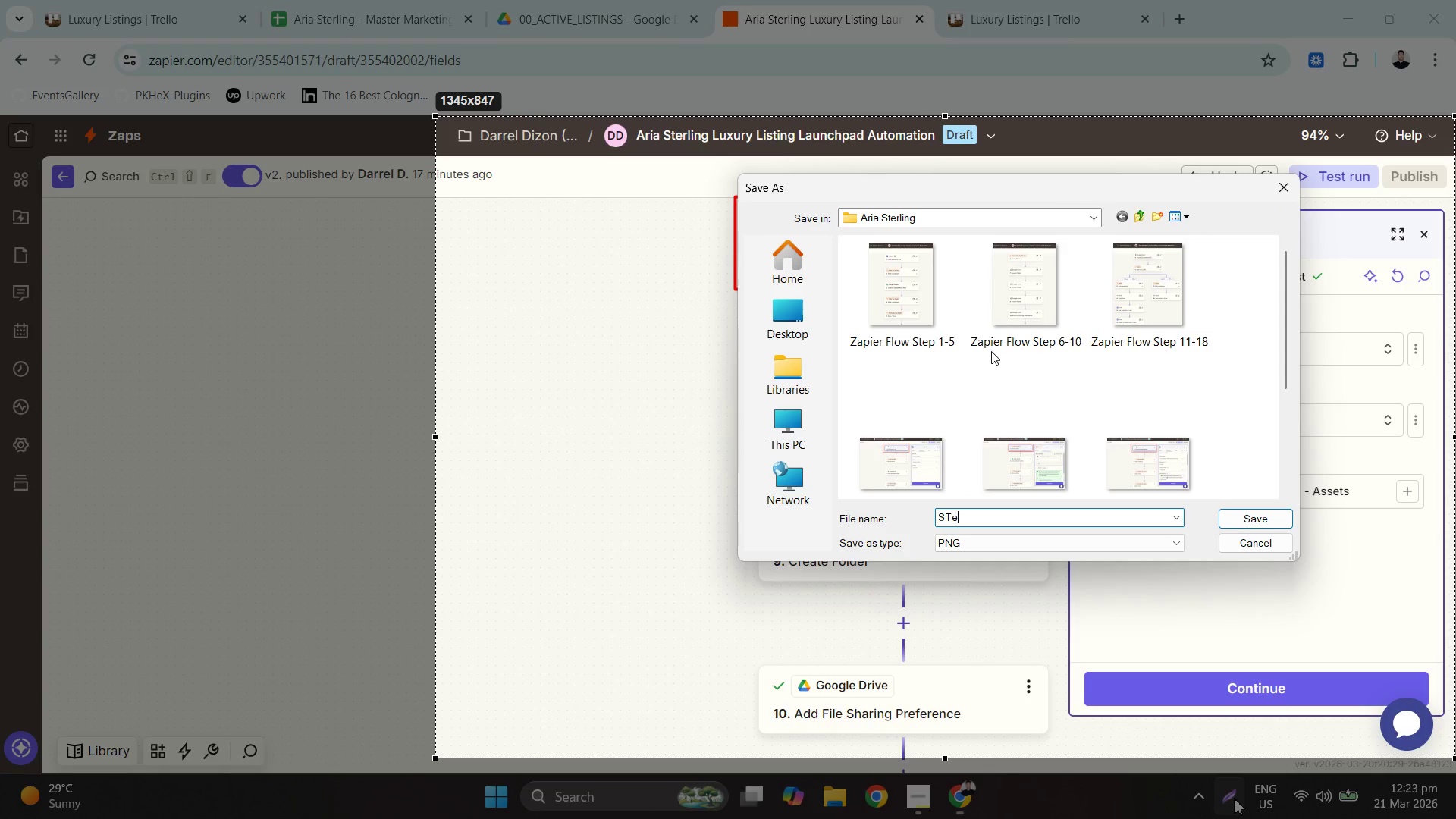 
scroll: coordinate [998, 348], scroll_direction: down, amount: 6.0
 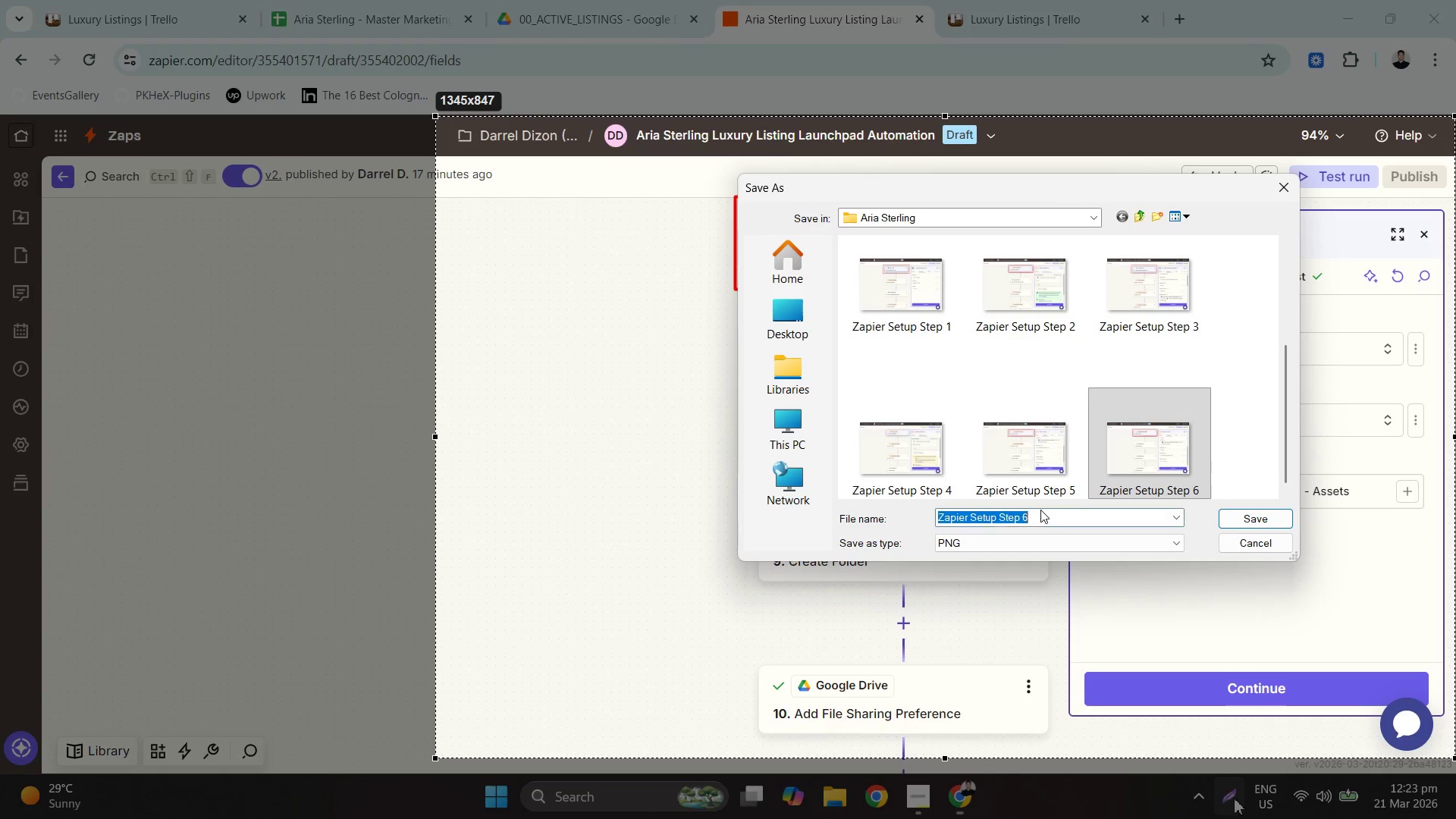 
triple_click([1046, 521])
 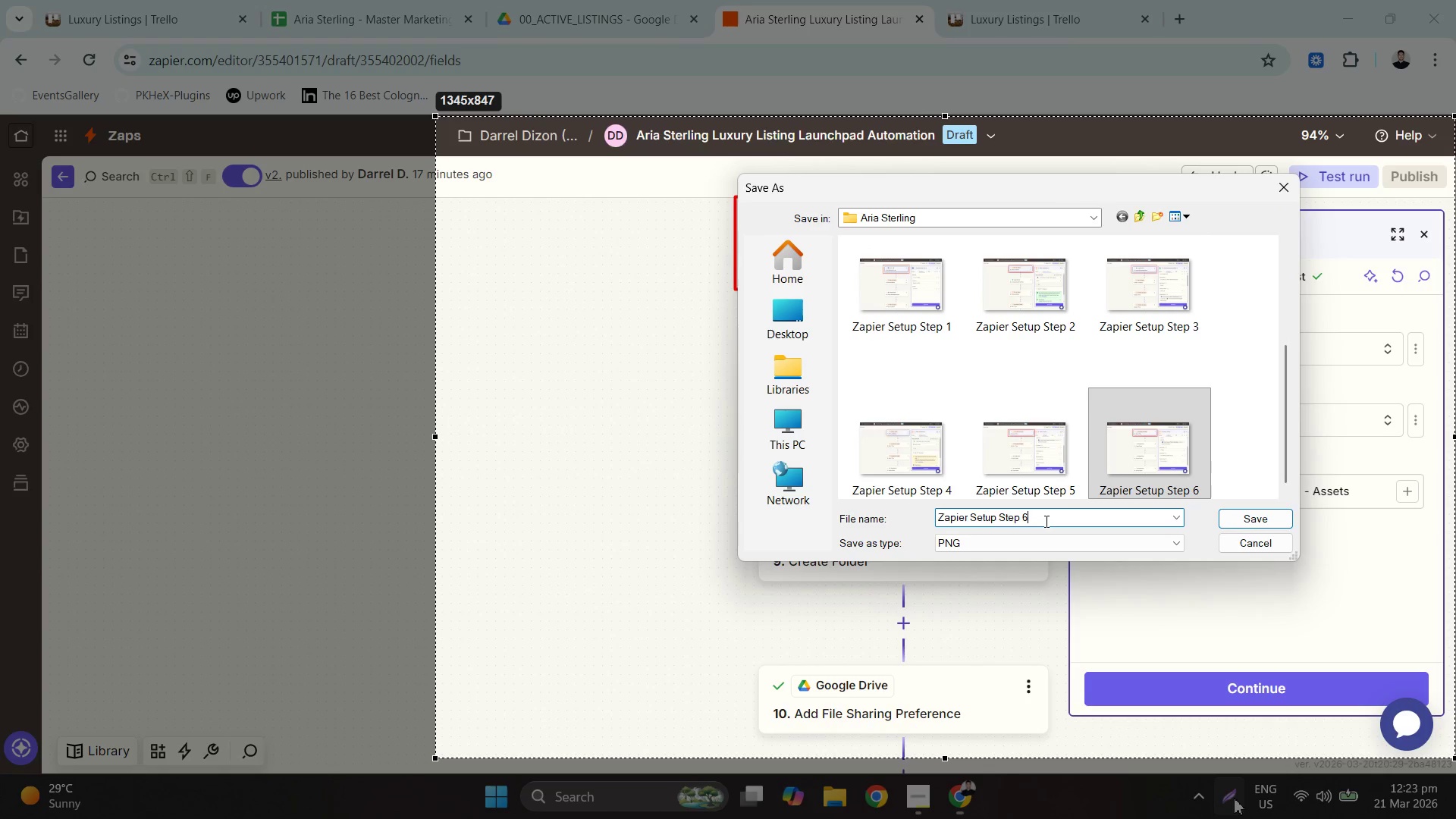 
left_click_drag(start_coordinate=[1043, 521], to_coordinate=[1023, 519])
 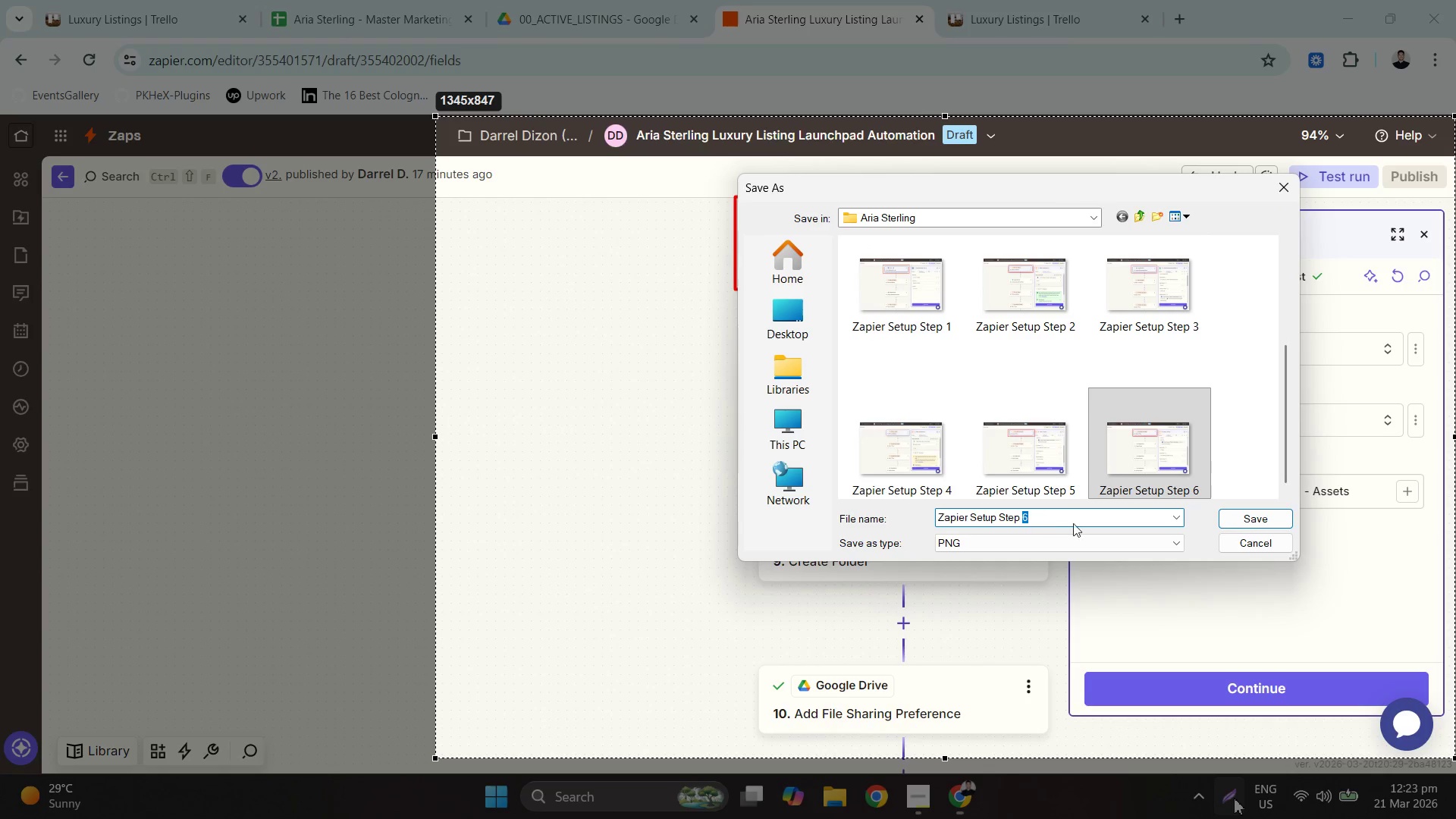 
key(7)
 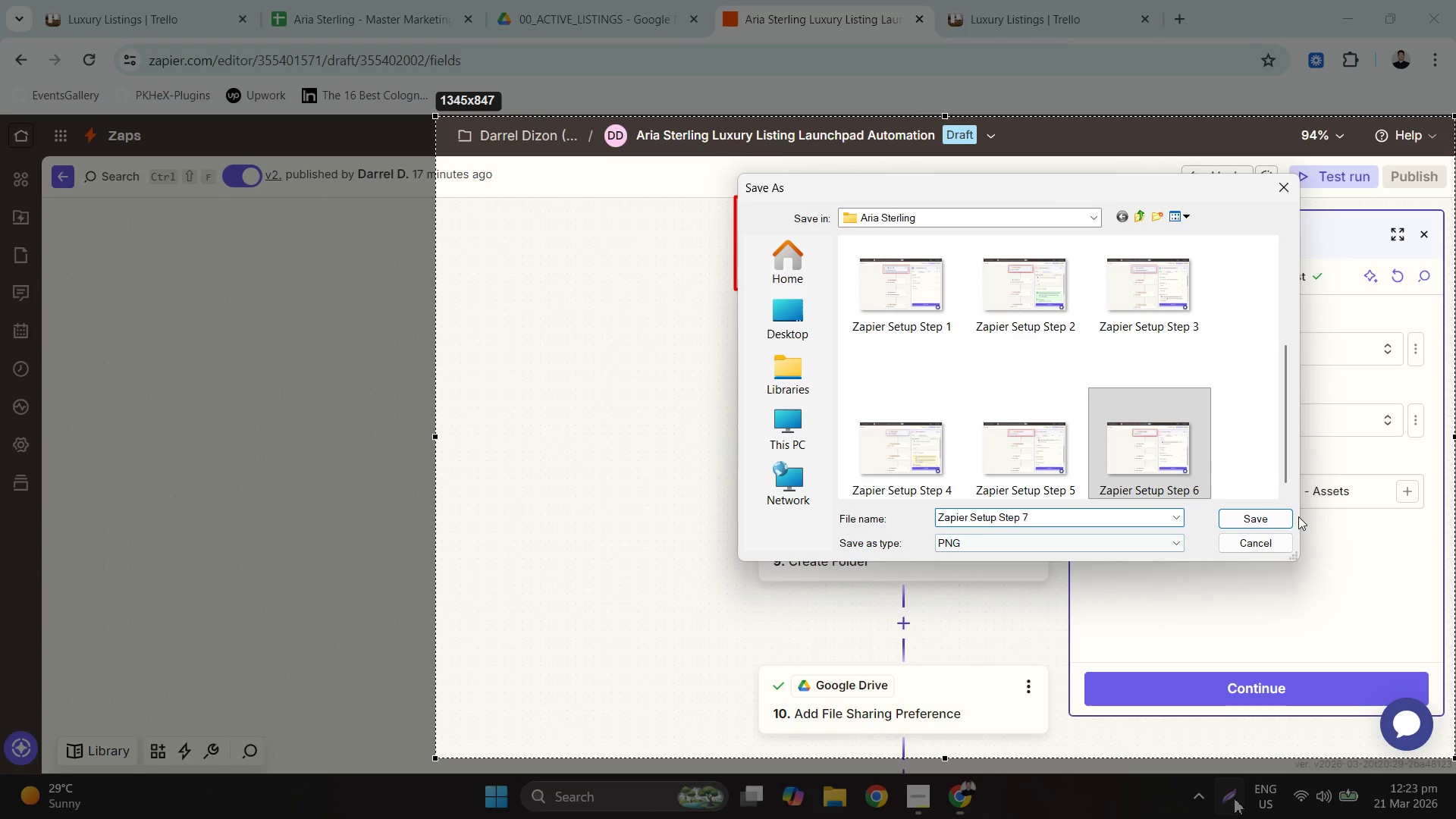 
left_click([1284, 520])
 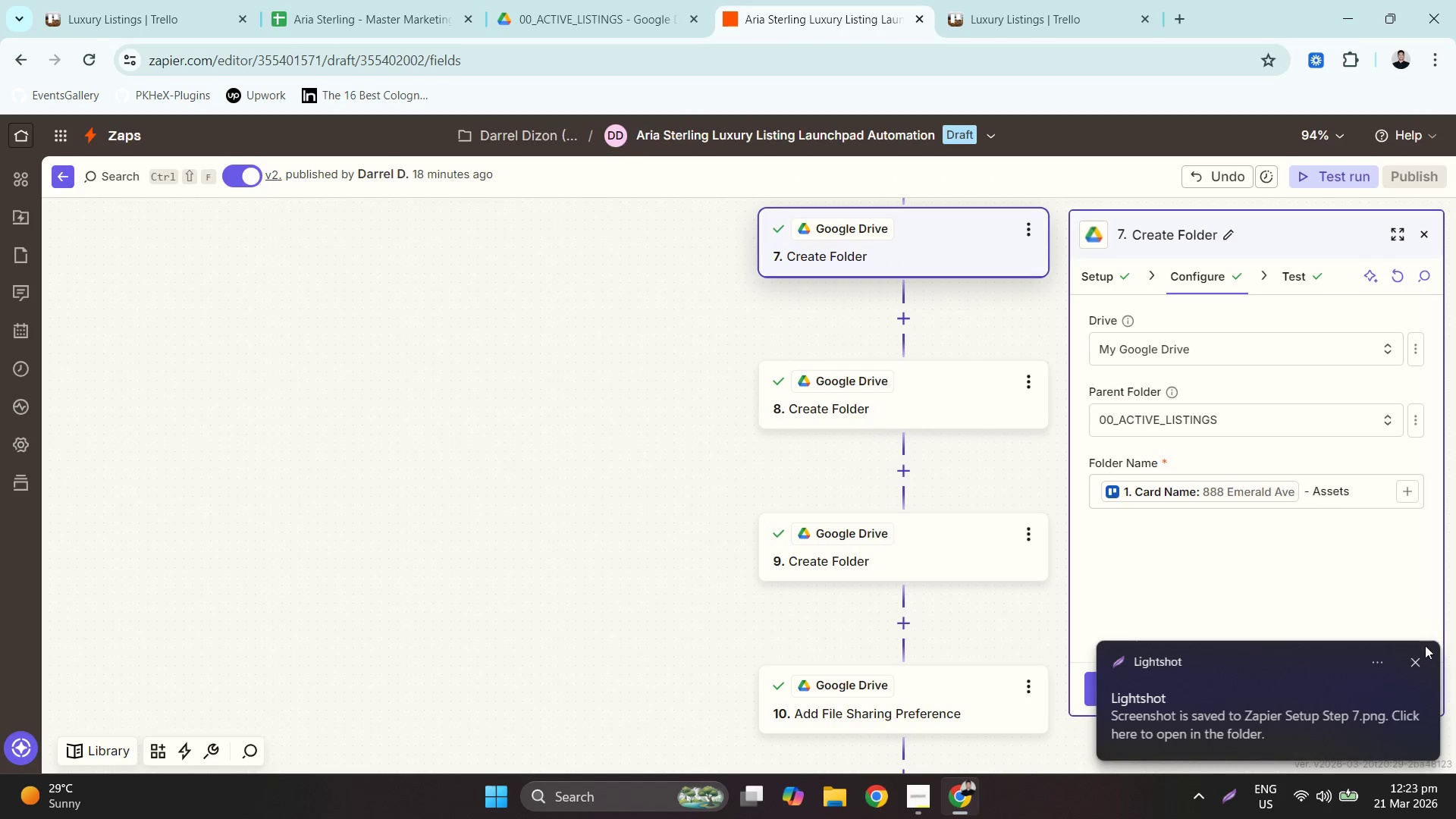 
left_click([1418, 657])
 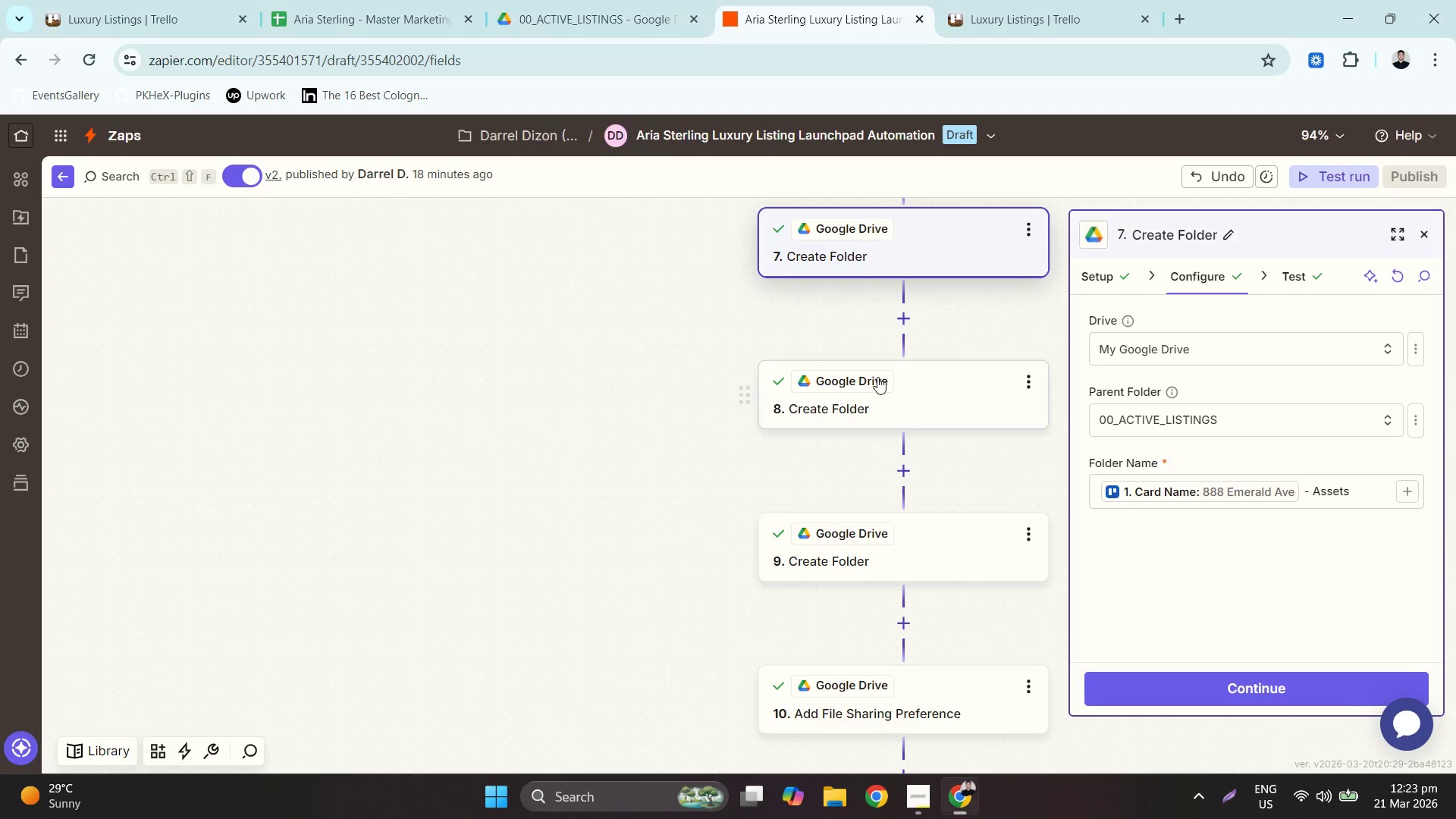 
left_click([905, 390])
 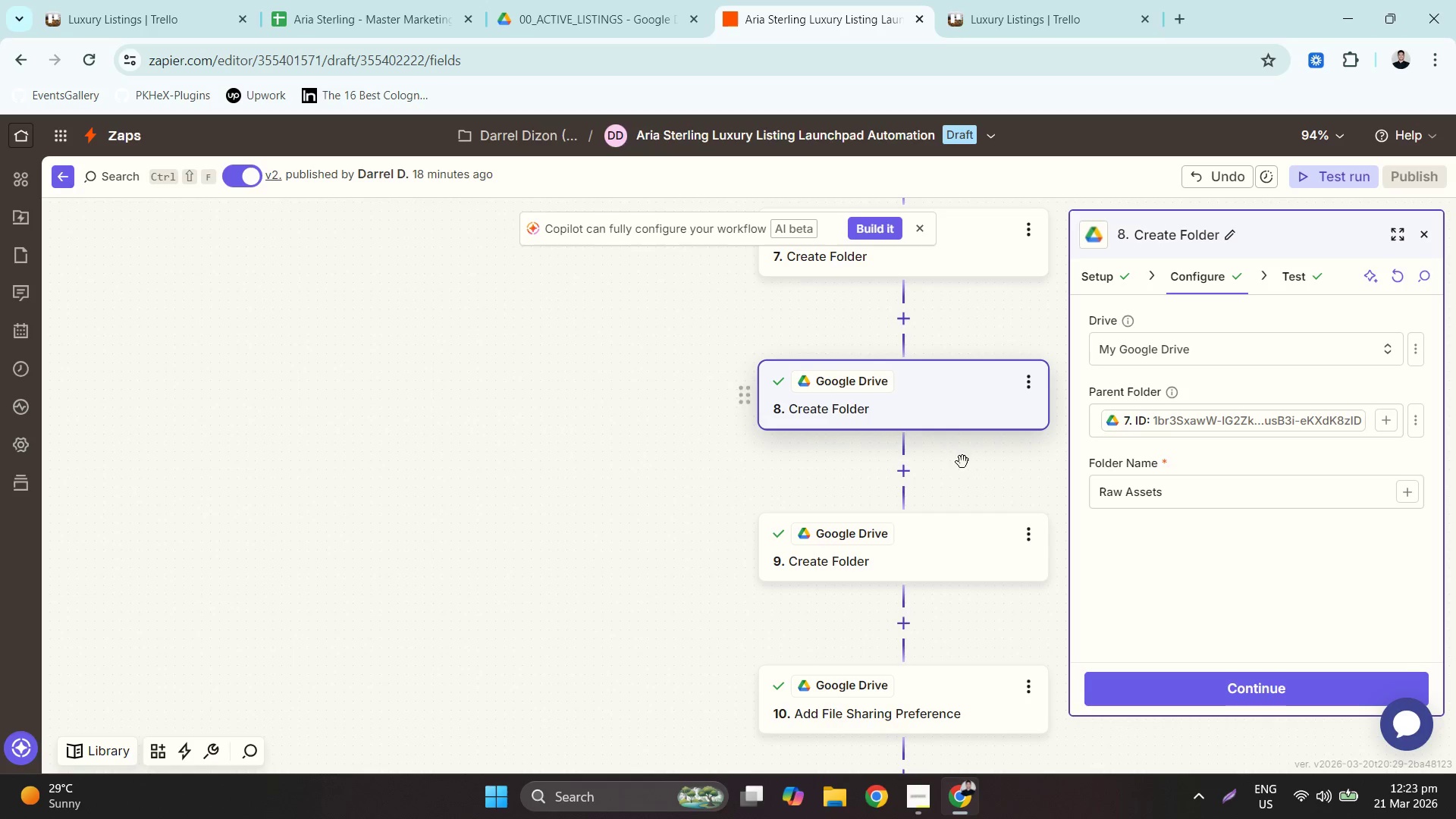 
left_click_drag(start_coordinate=[983, 482], to_coordinate=[987, 331])
 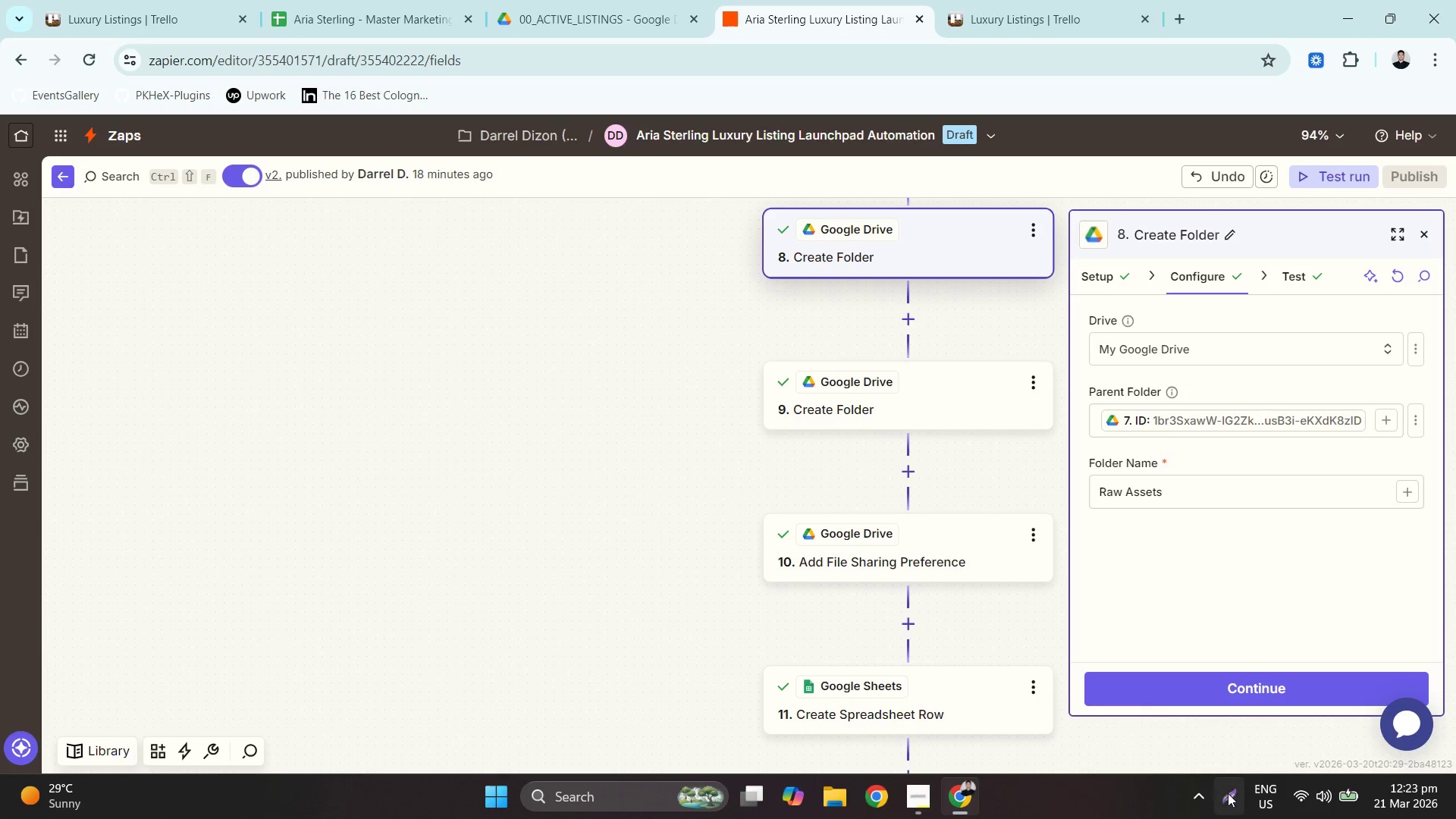 
left_click([1228, 793])
 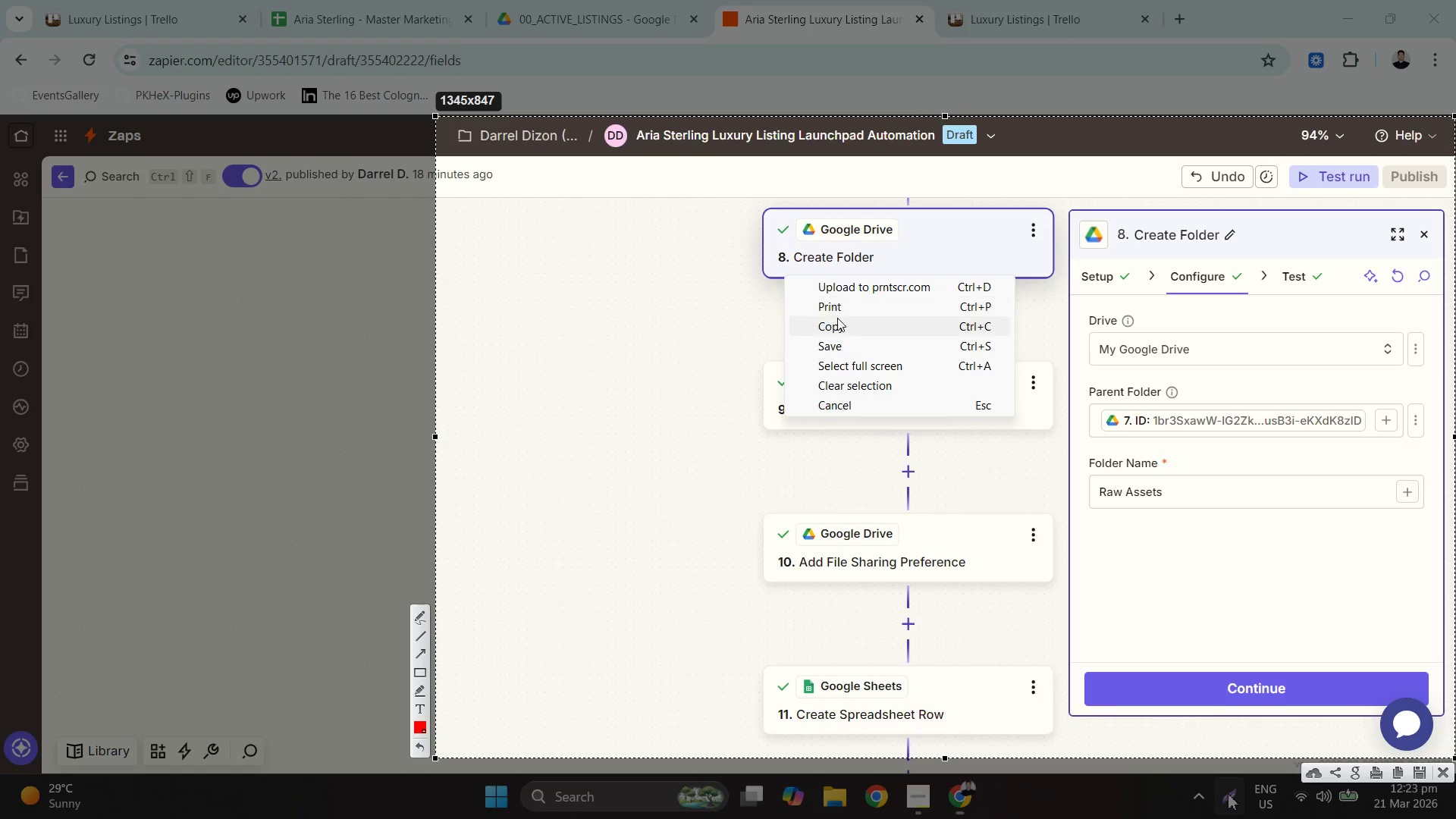 
left_click([852, 344])
 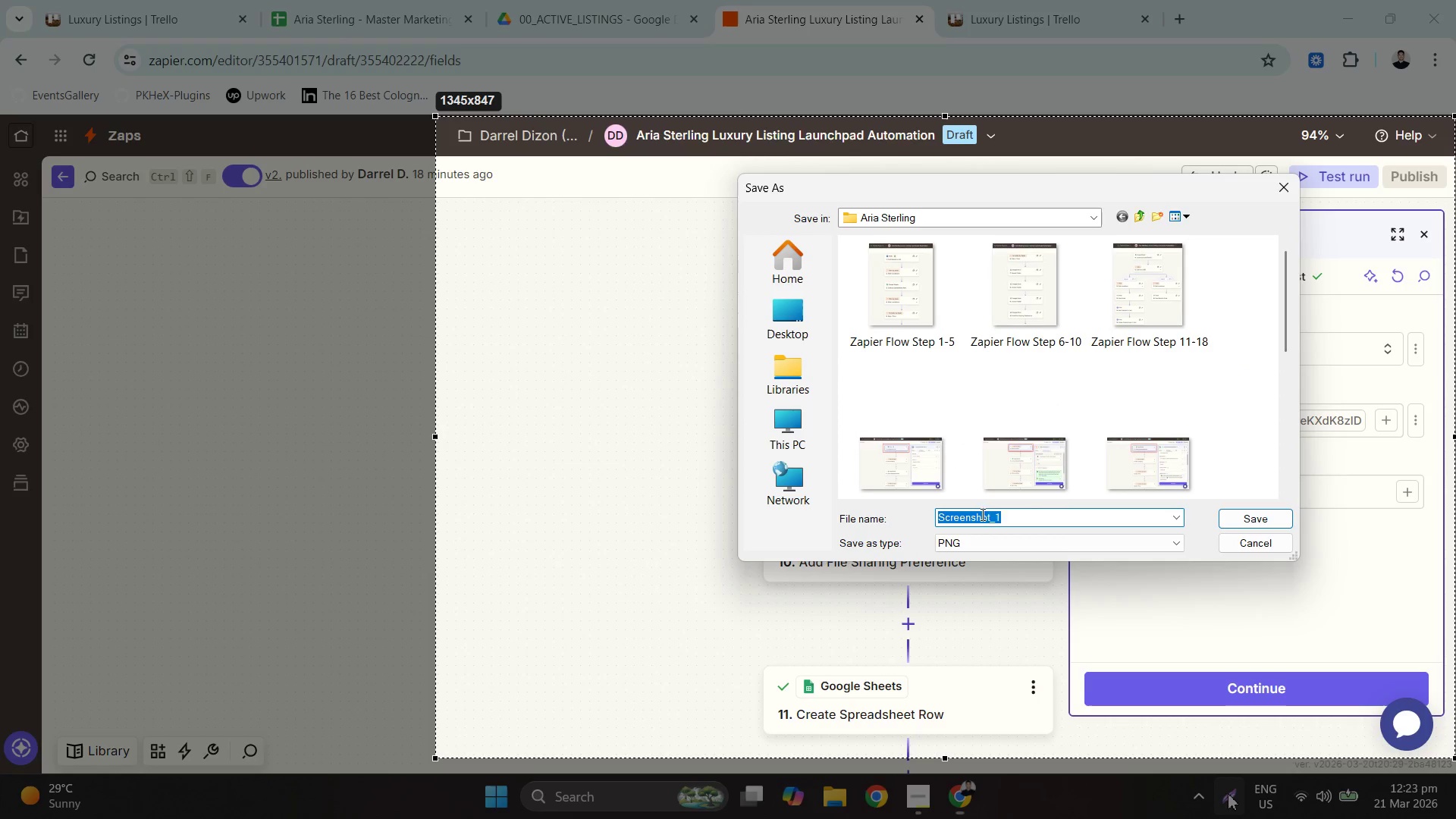 
left_click([915, 460])
 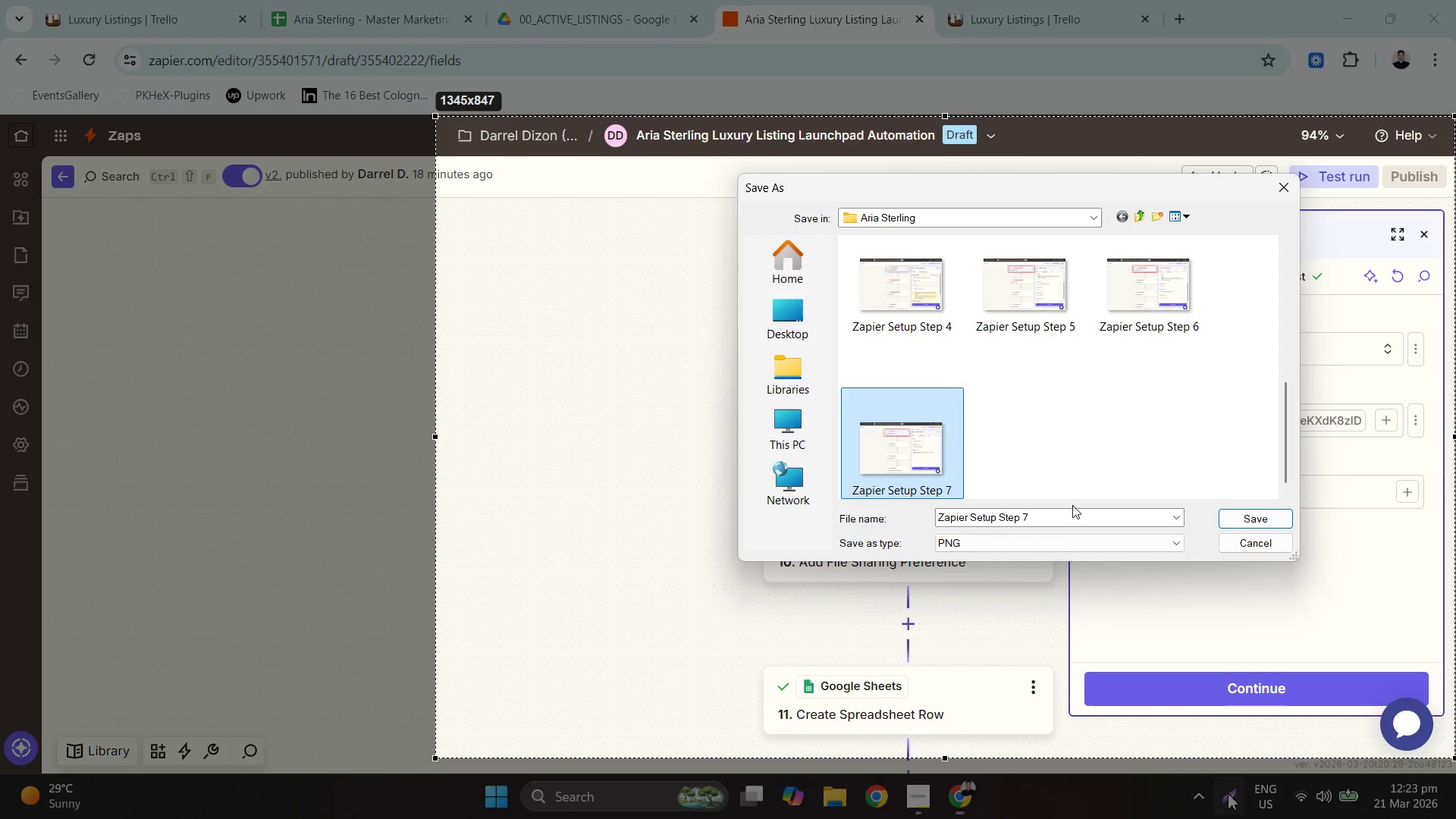 
scroll: coordinate [1131, 413], scroll_direction: down, amount: 7.0
 